 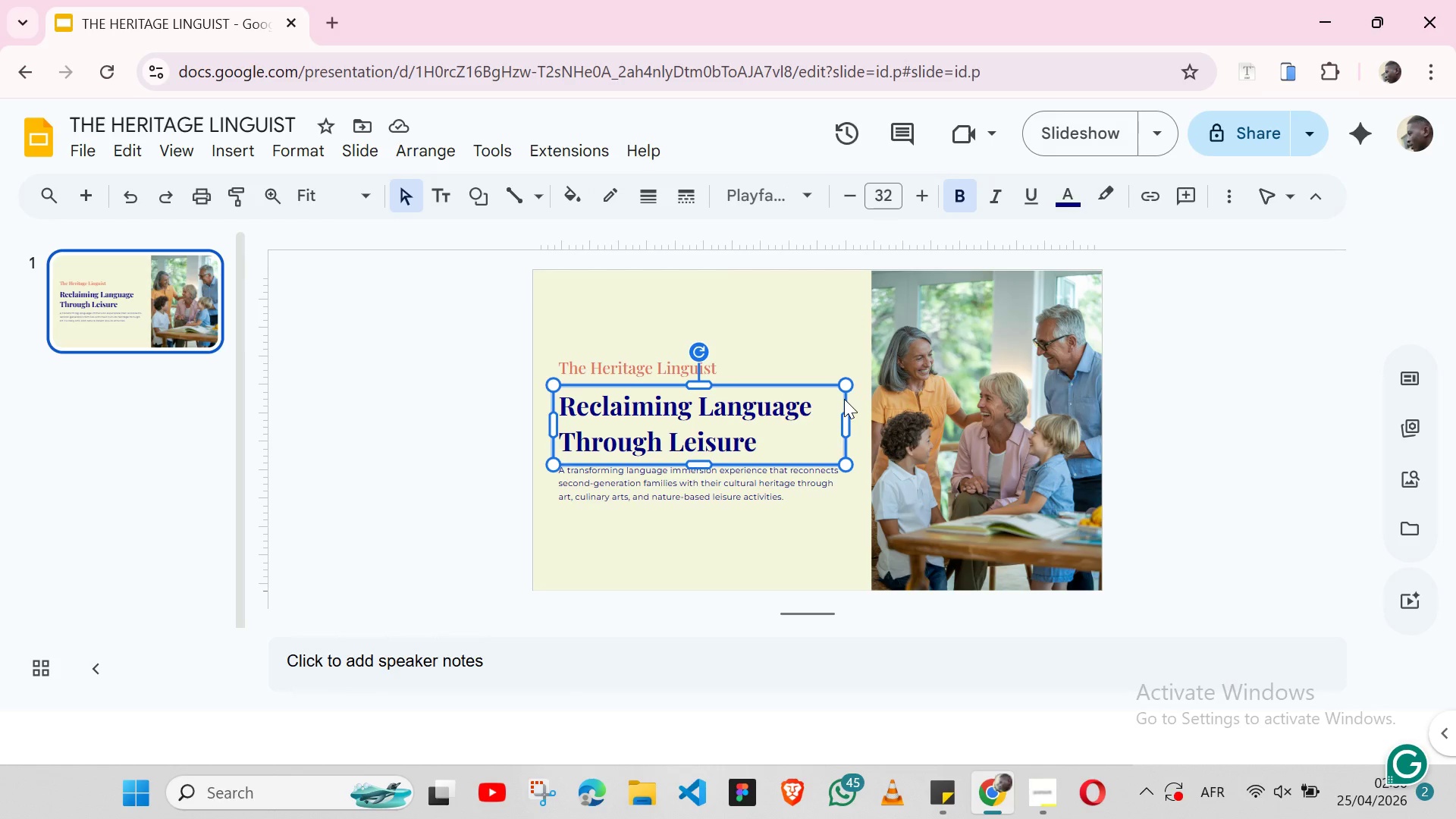 
left_click([128, 149])
 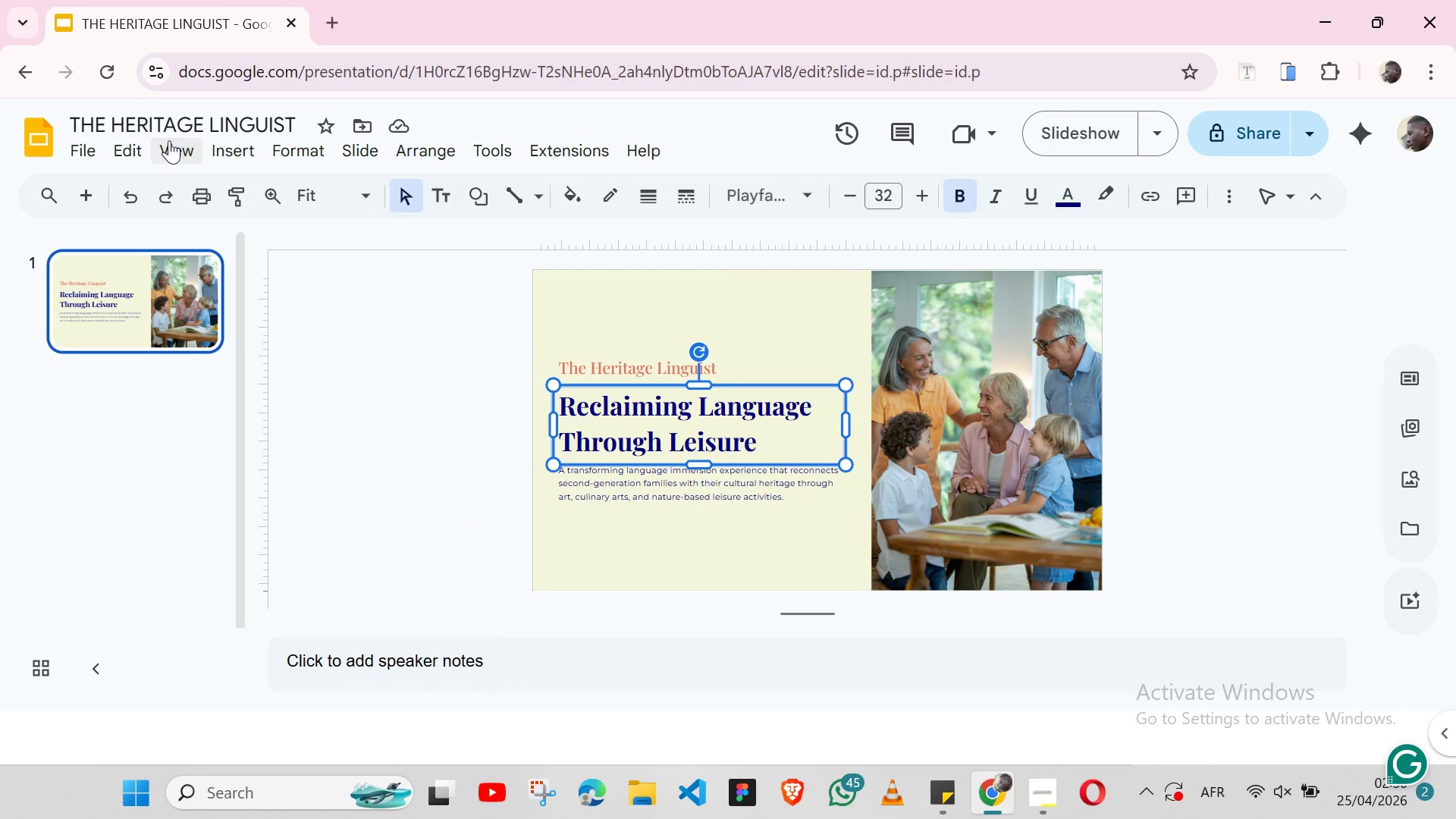 
double_click([169, 140])
 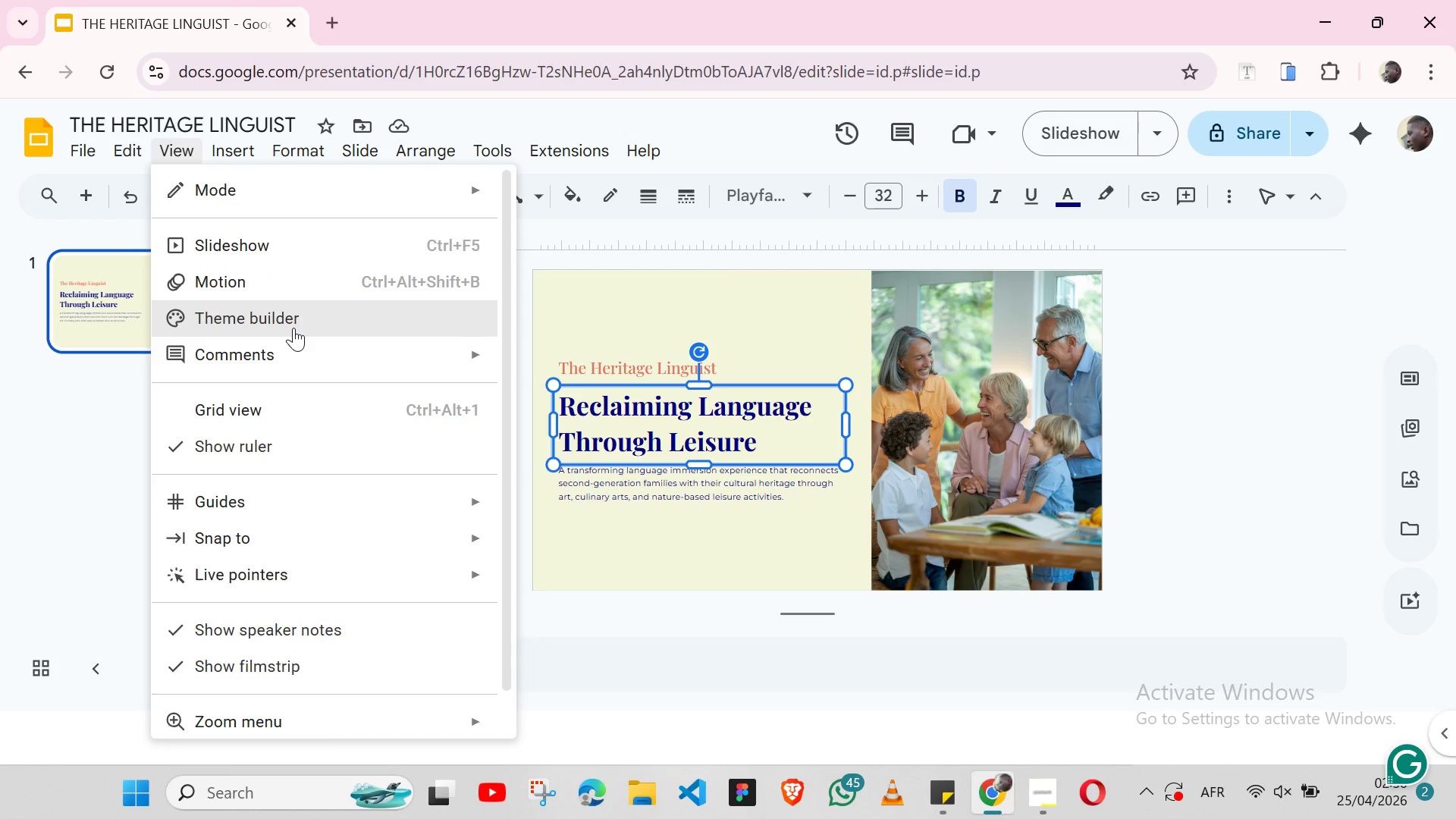 
left_click([293, 328])
 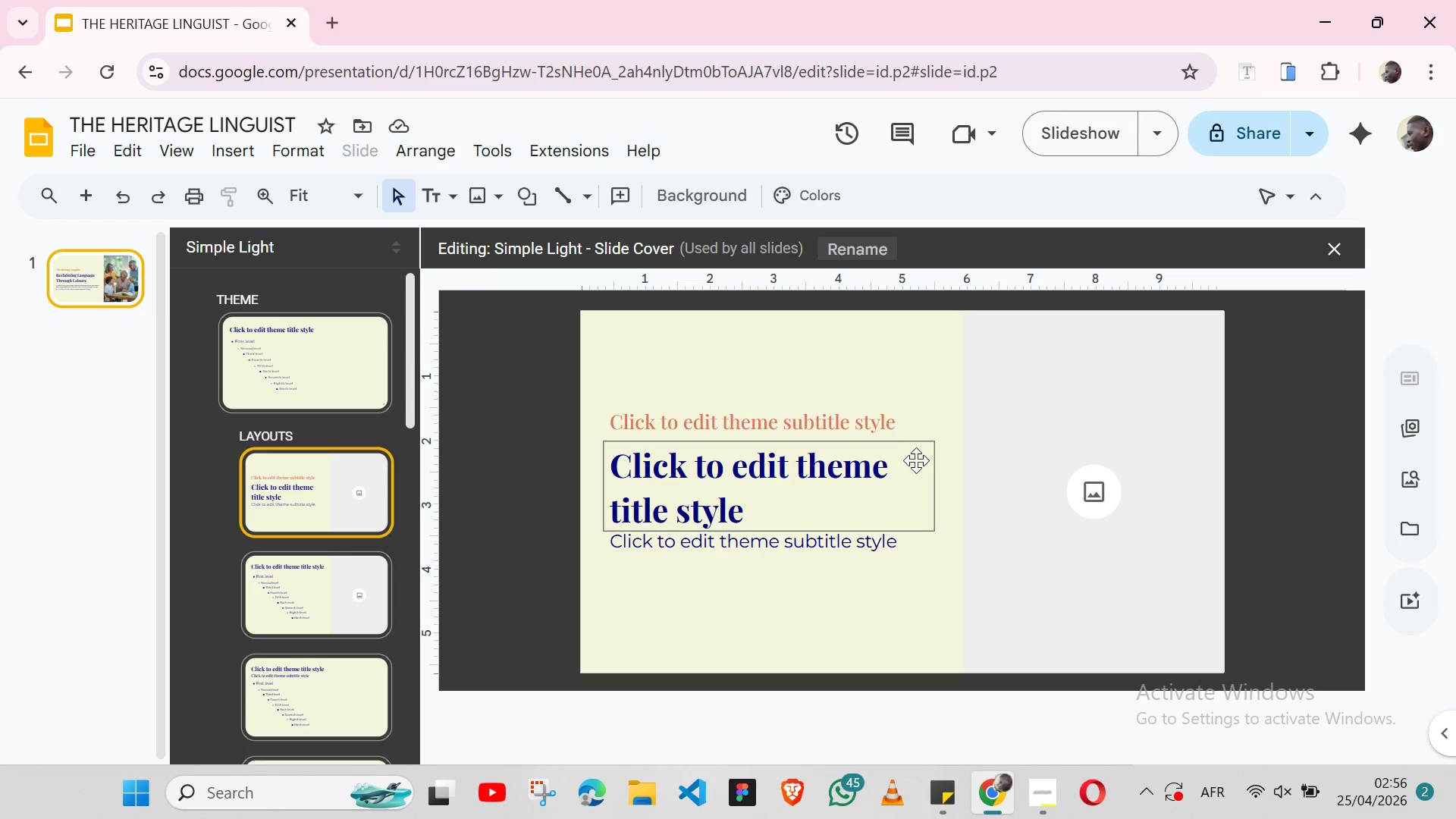 
left_click([925, 463])
 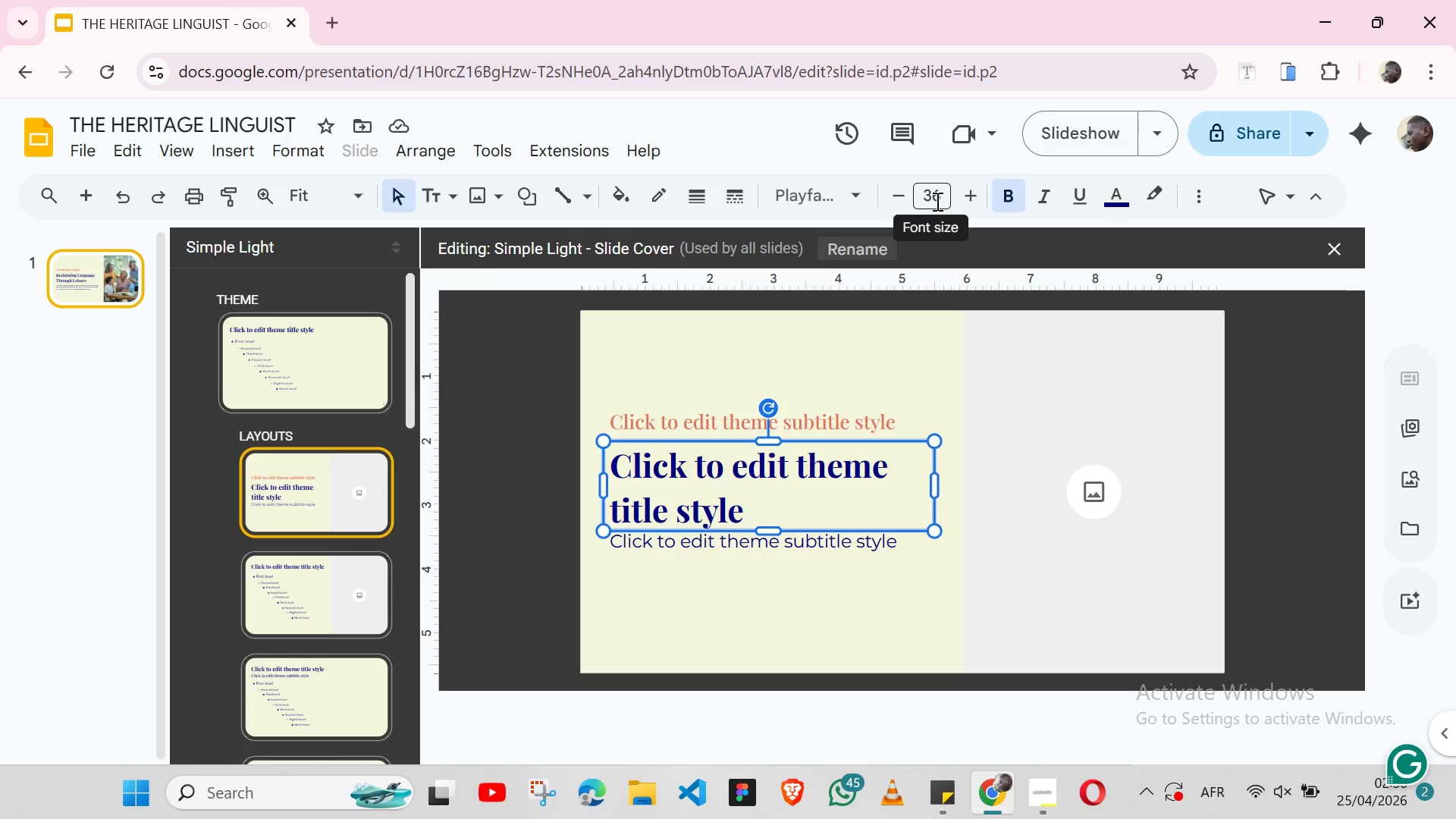 
left_click([936, 201])
 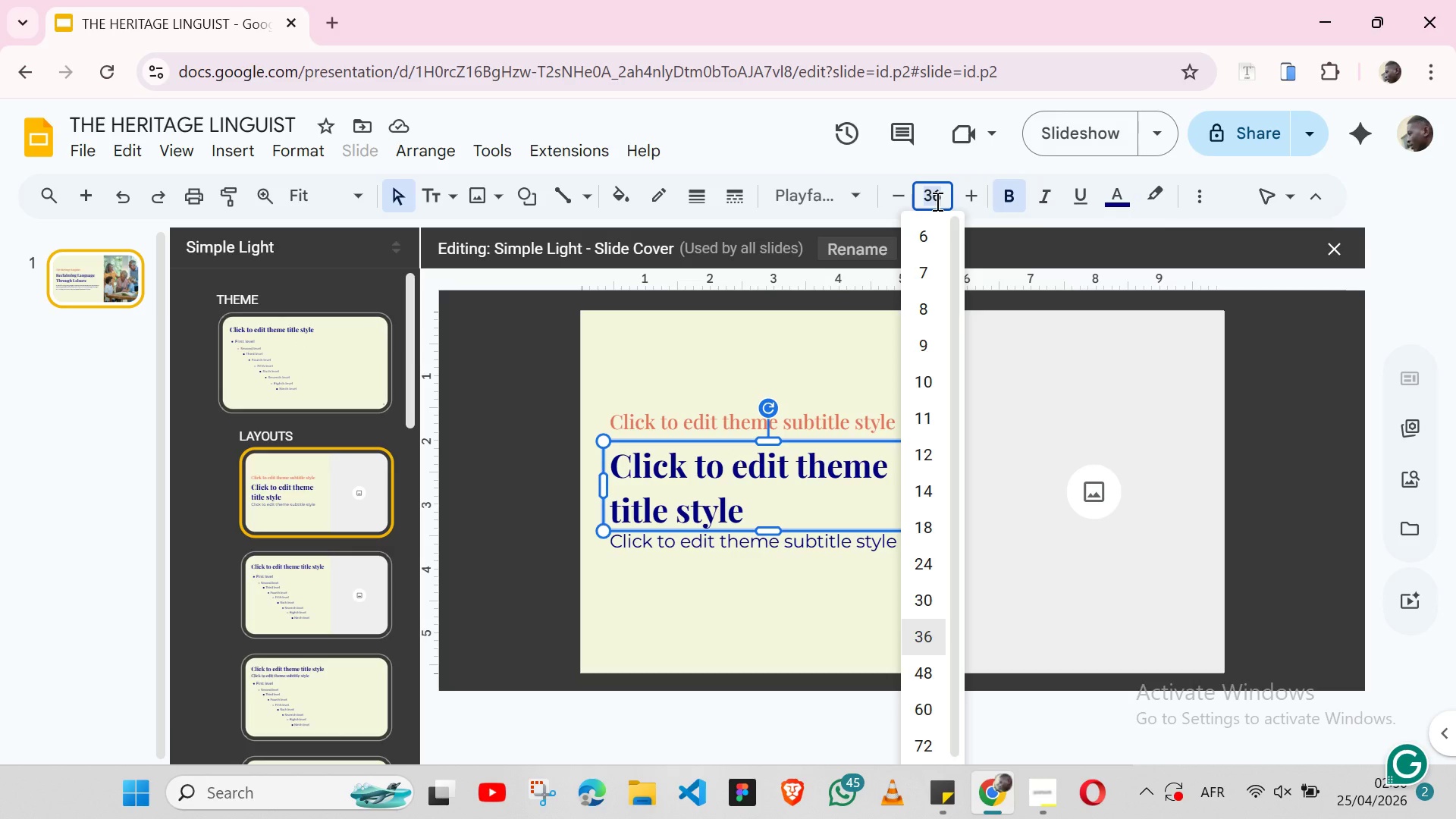 
type(40)
 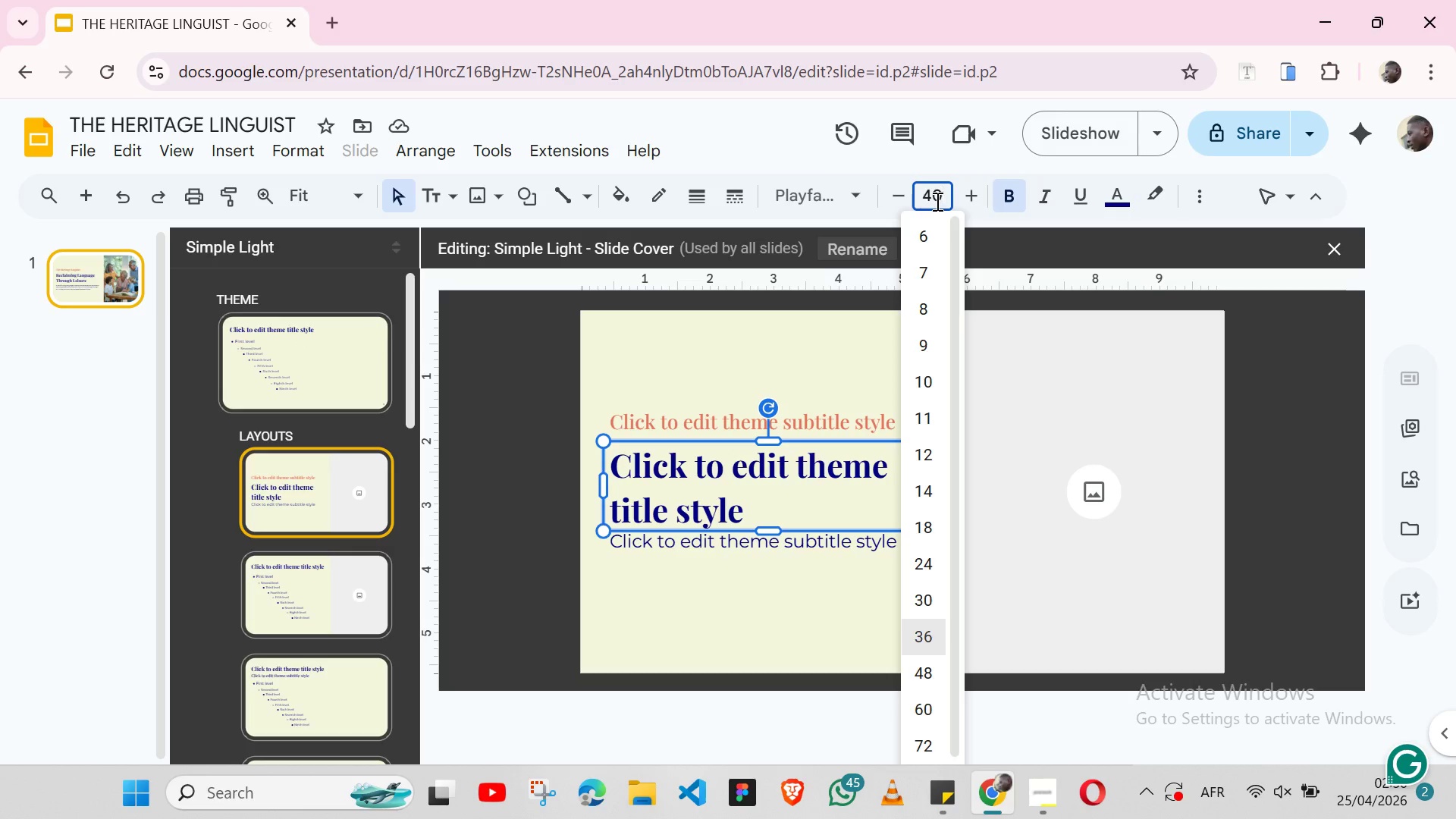 
key(Enter)
 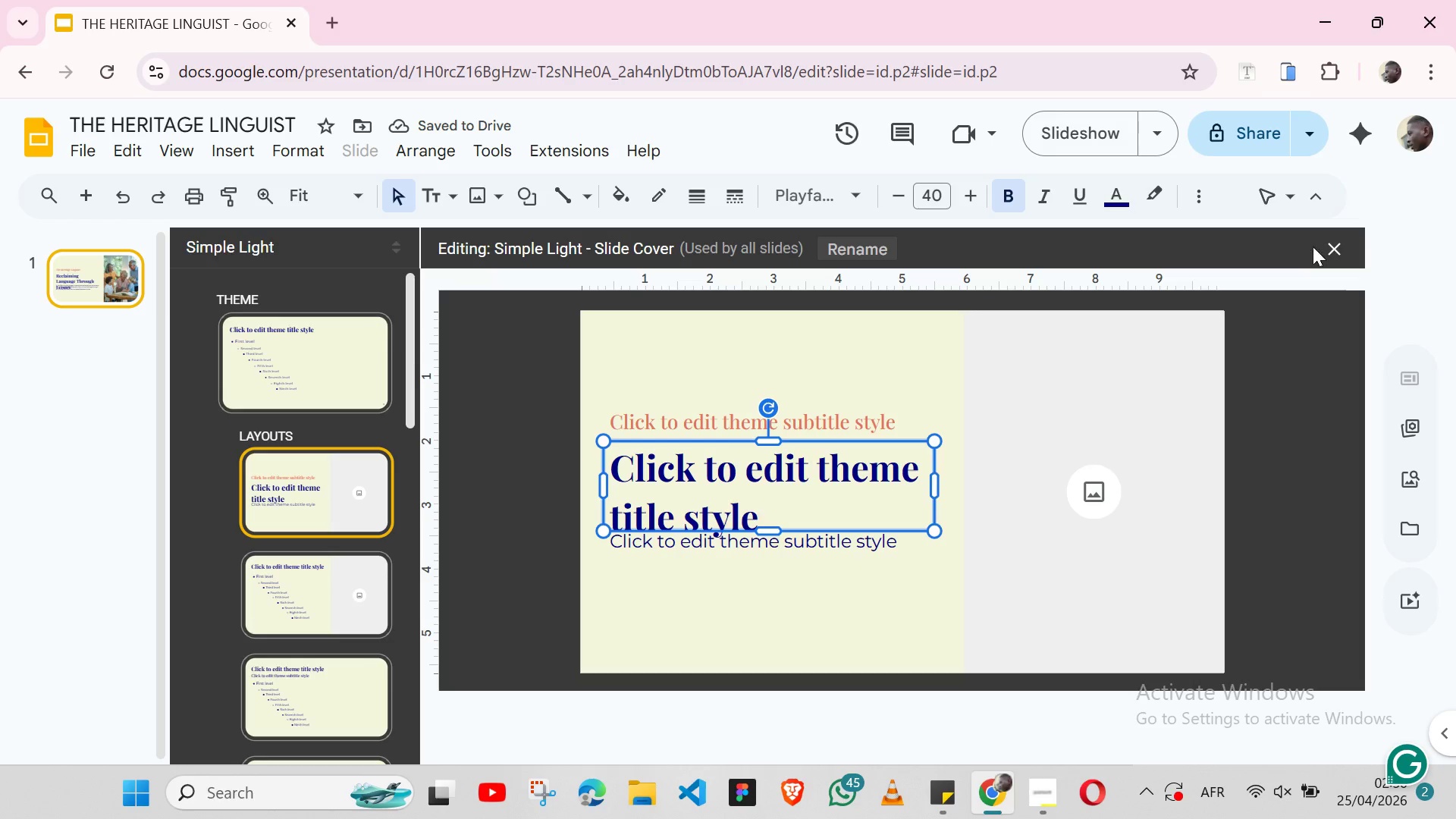 
left_click([1336, 246])
 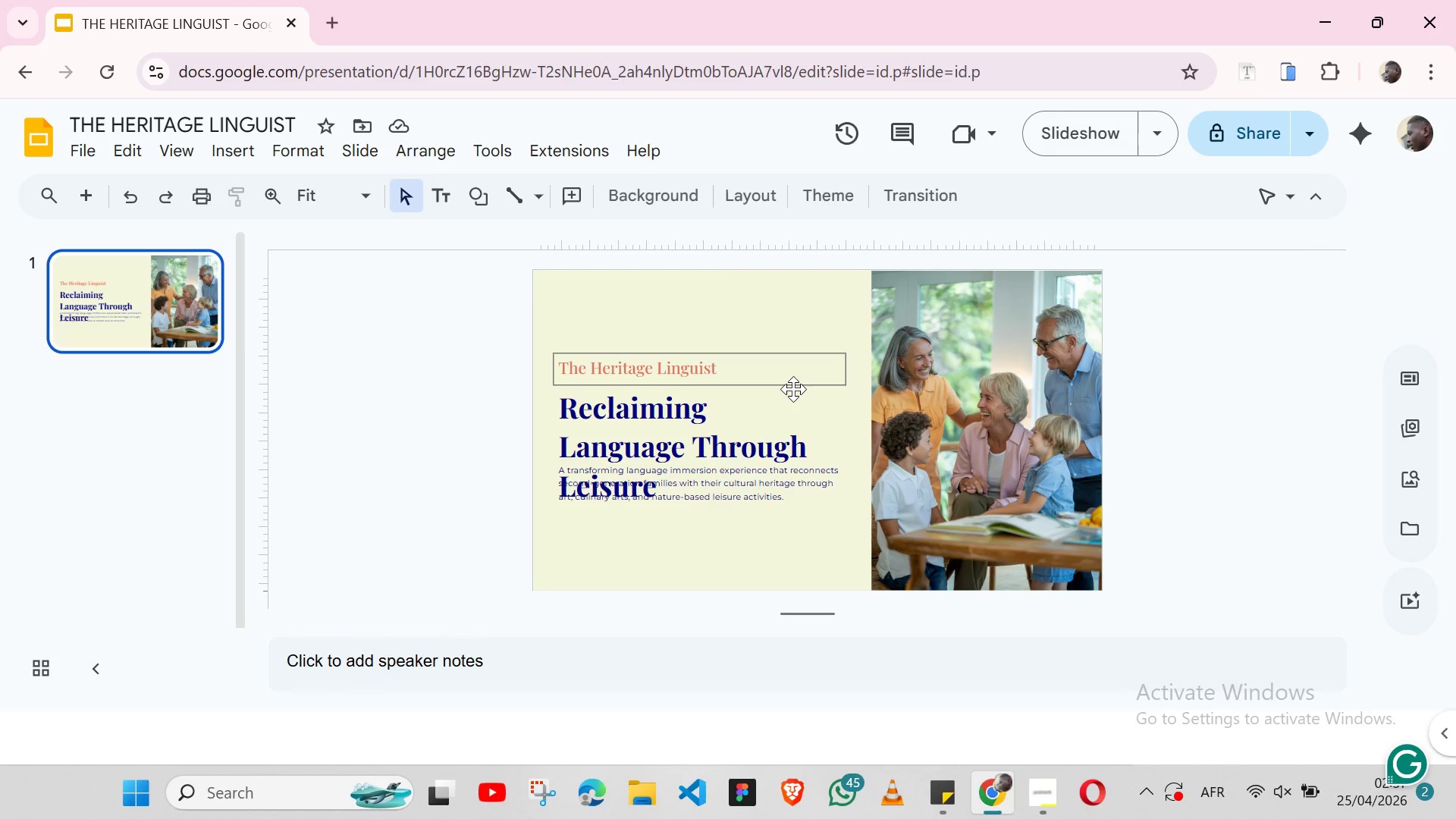 
wait(13.69)
 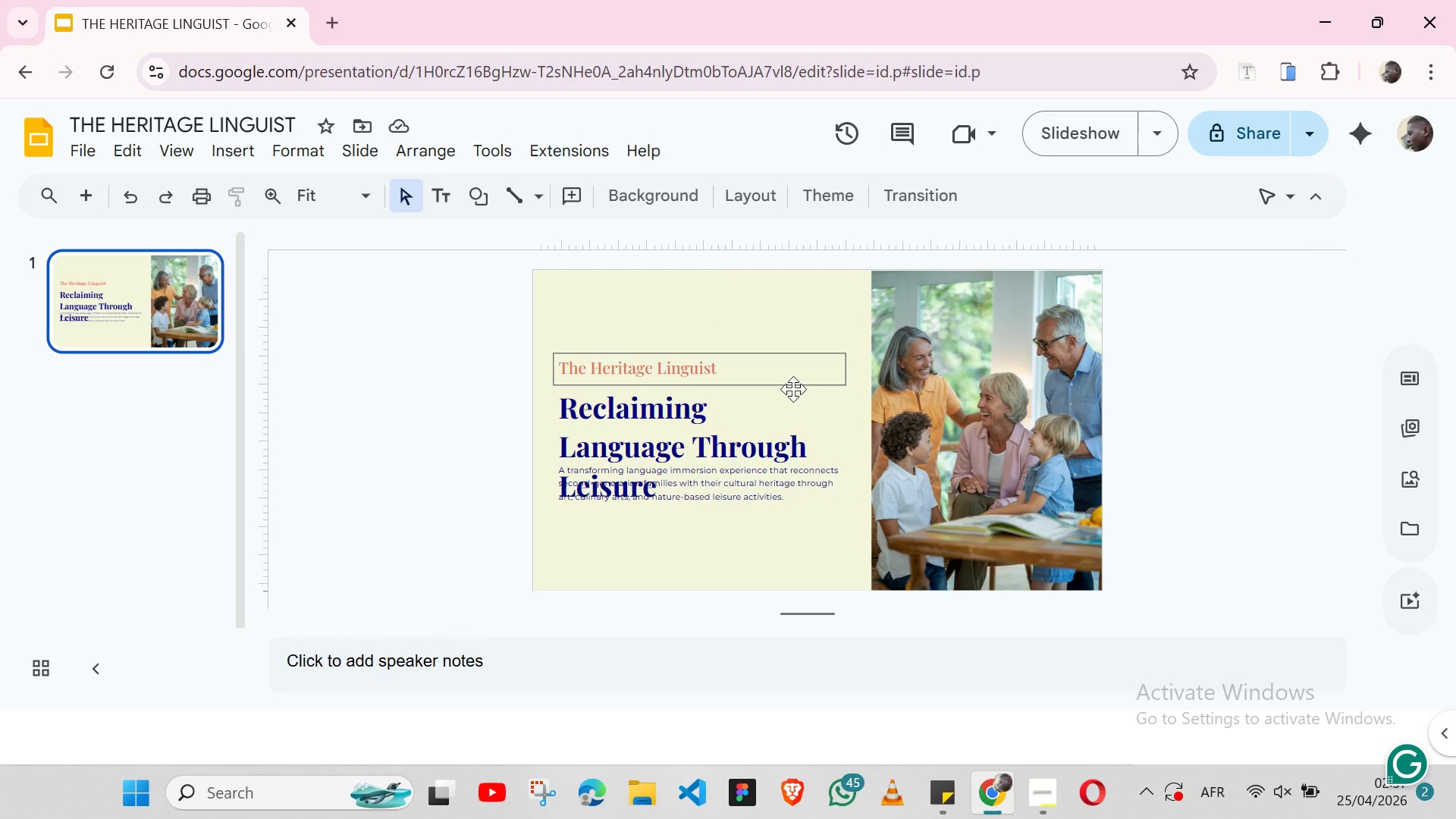 
left_click([834, 398])
 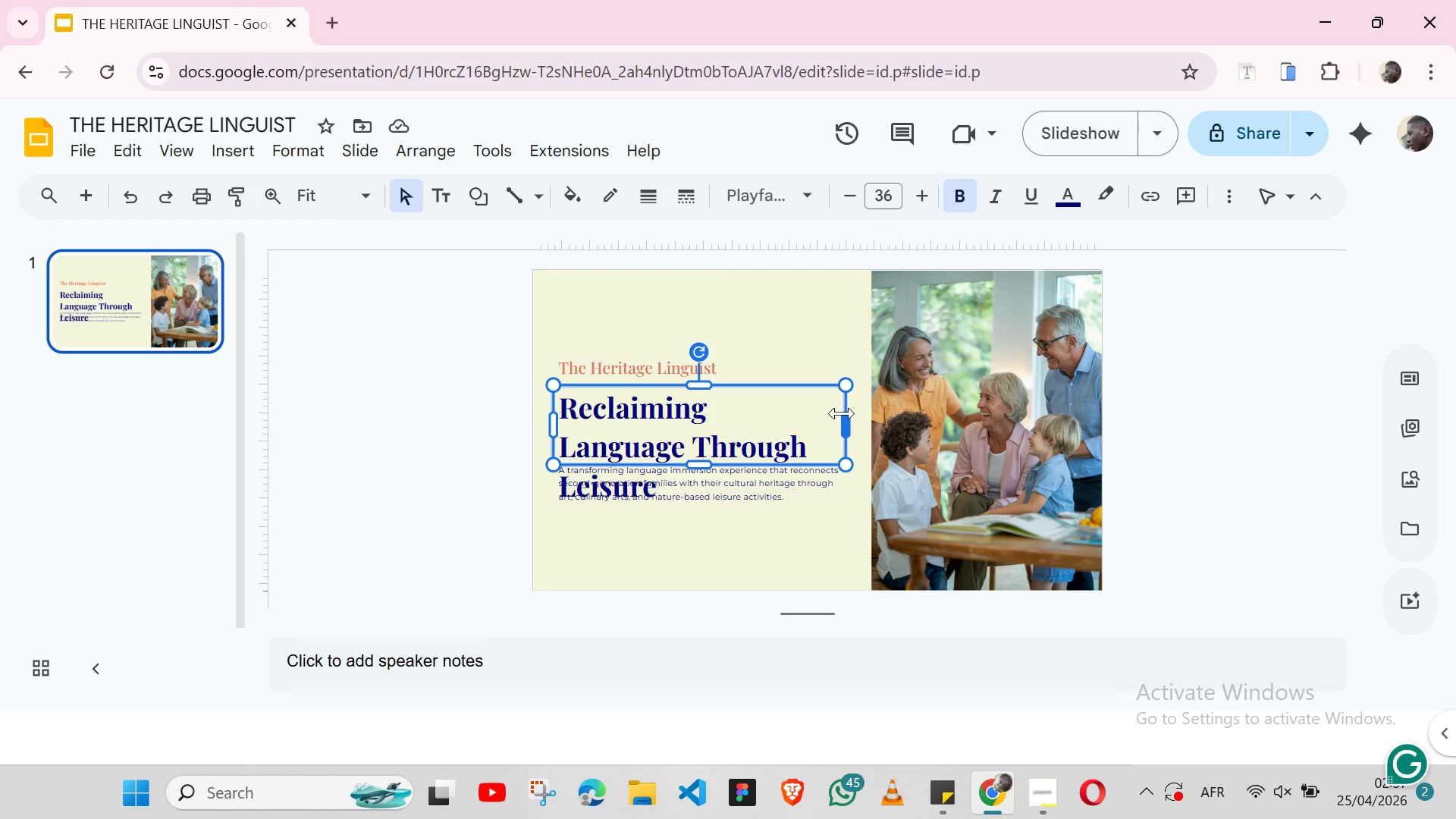 
left_click_drag(start_coordinate=[842, 413], to_coordinate=[867, 413])
 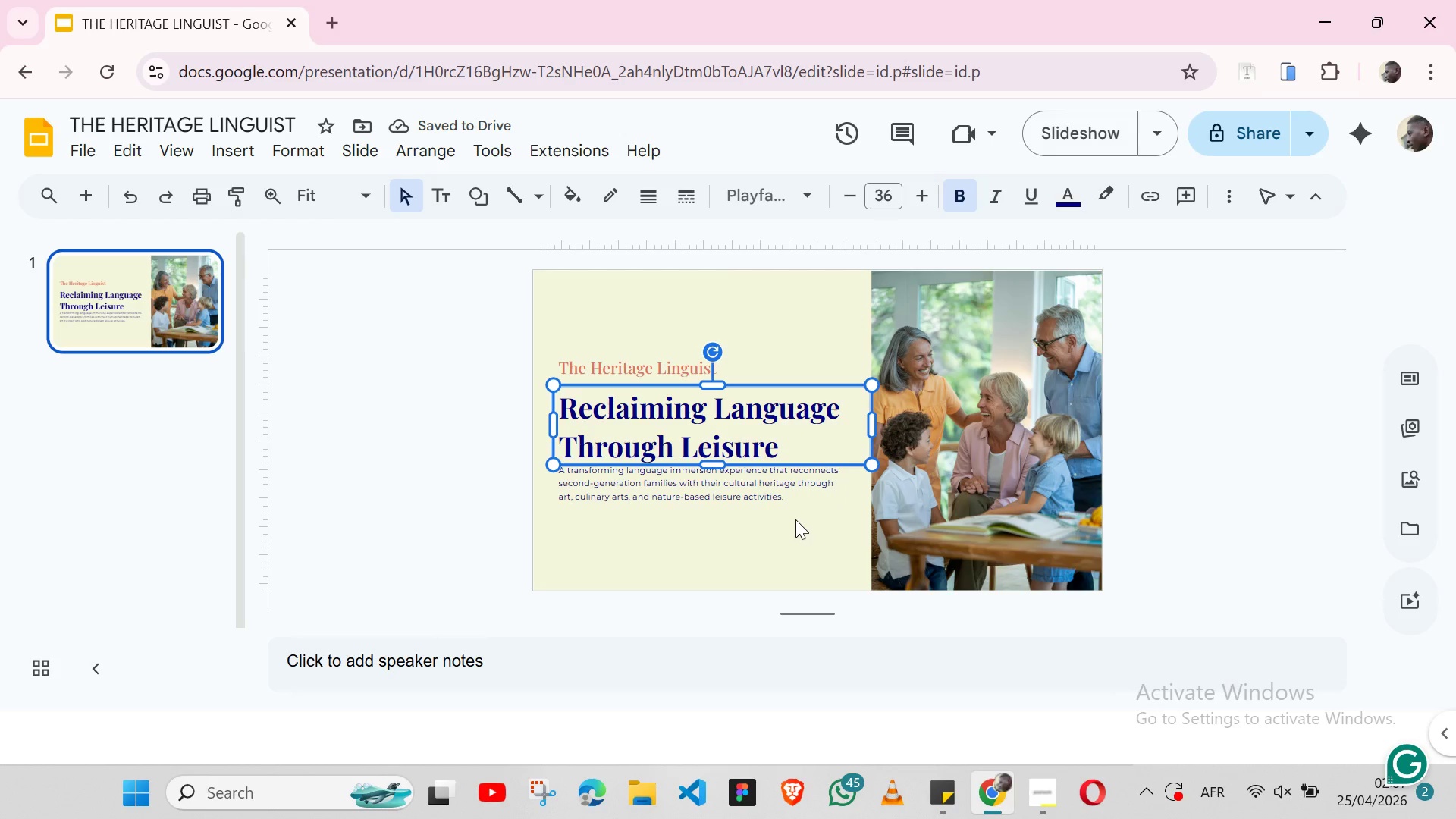 
left_click([739, 529])
 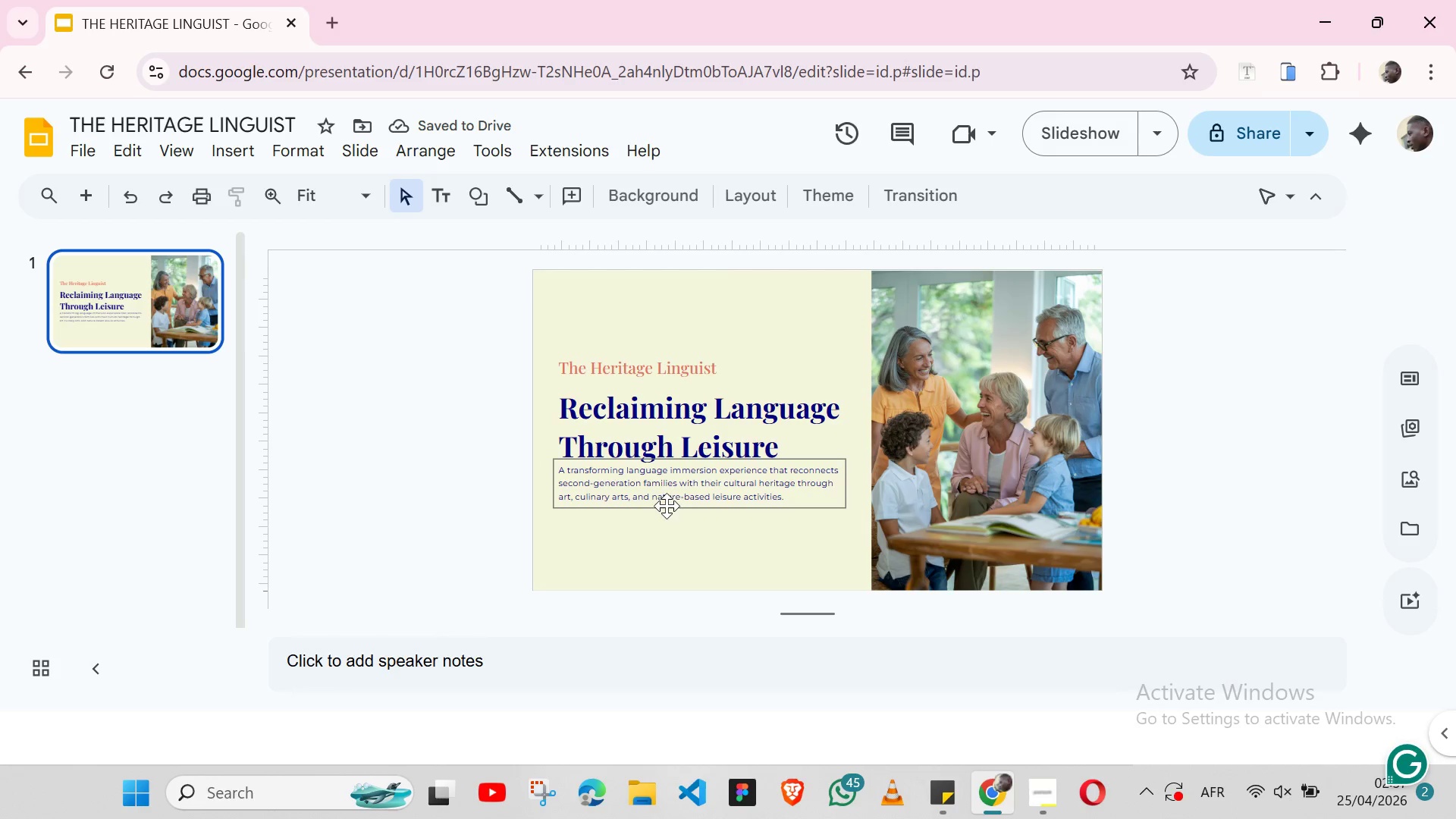 
left_click([667, 506])
 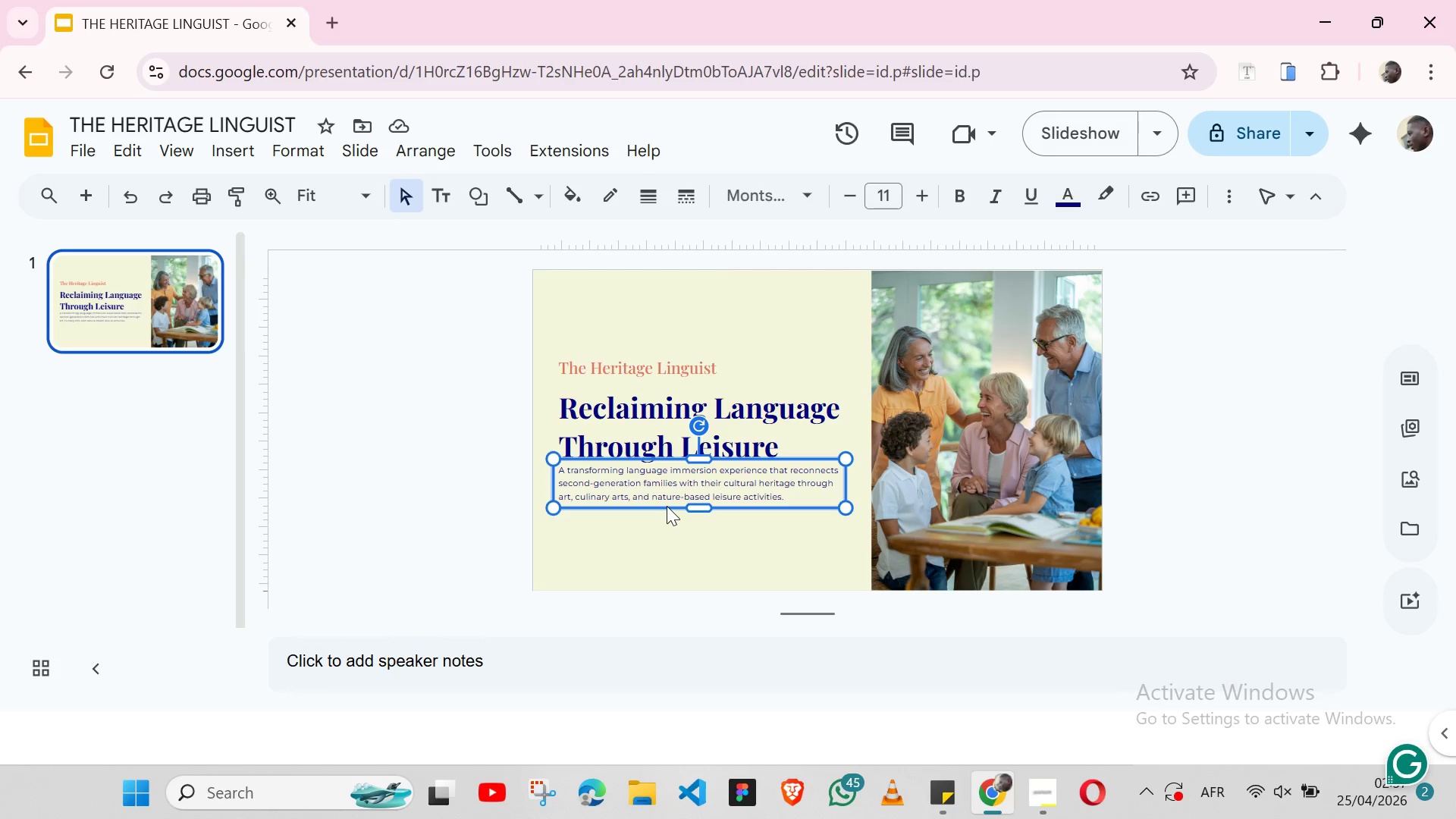 
key(ArrowDown)
 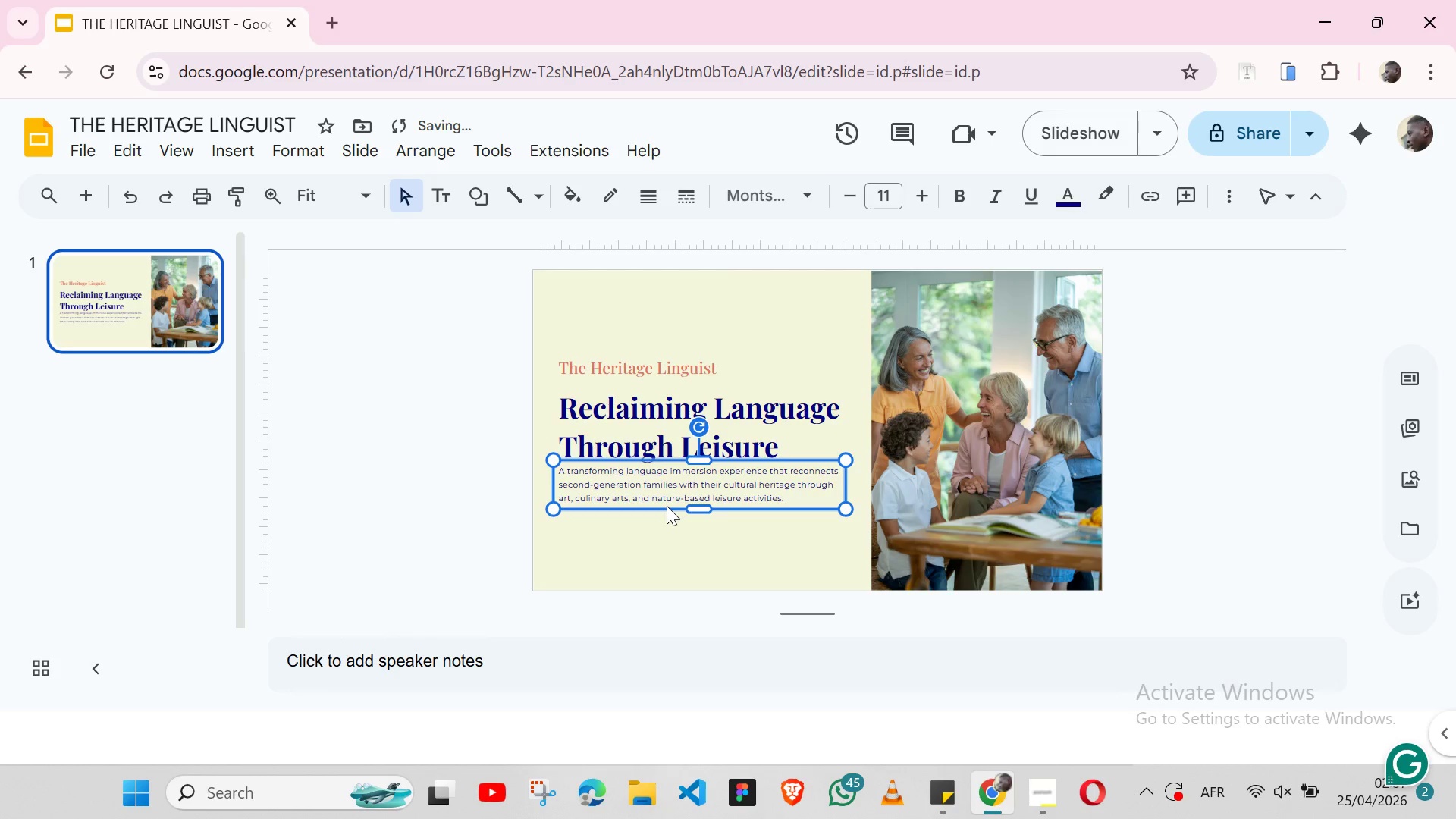 
key(ArrowDown)
 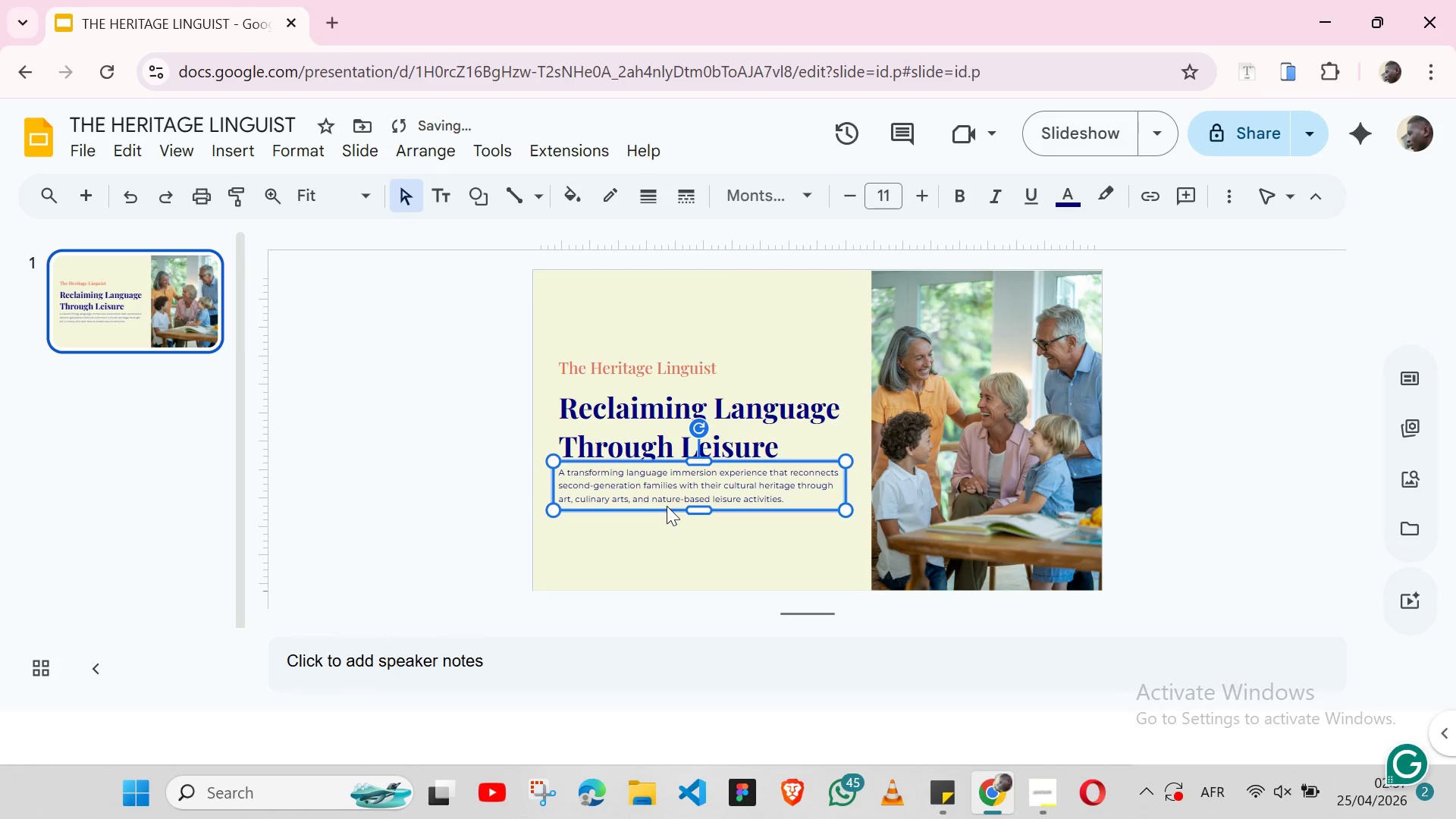 
key(ArrowDown)
 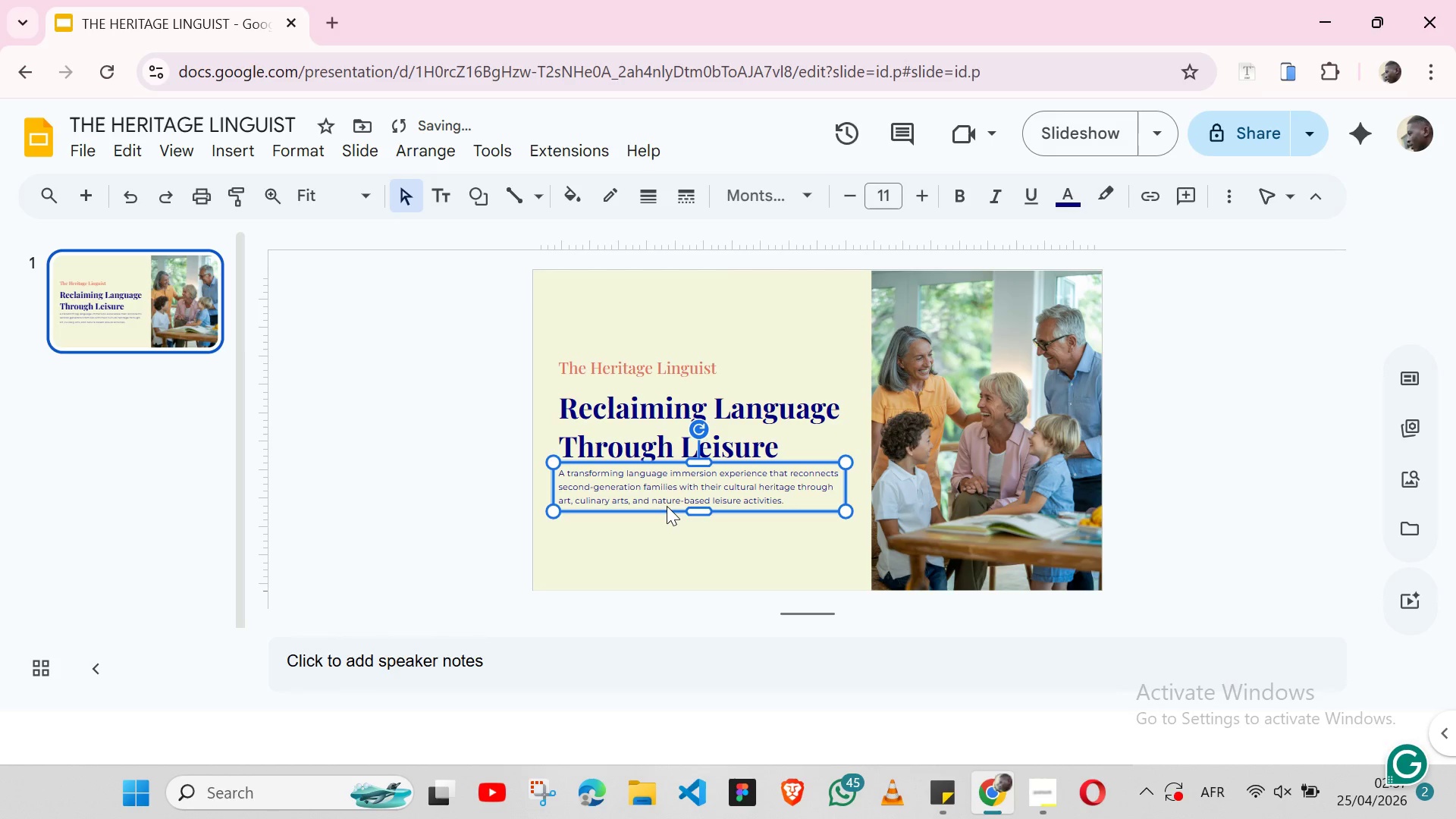 
hold_key(key=ShiftLeft, duration=0.66)
 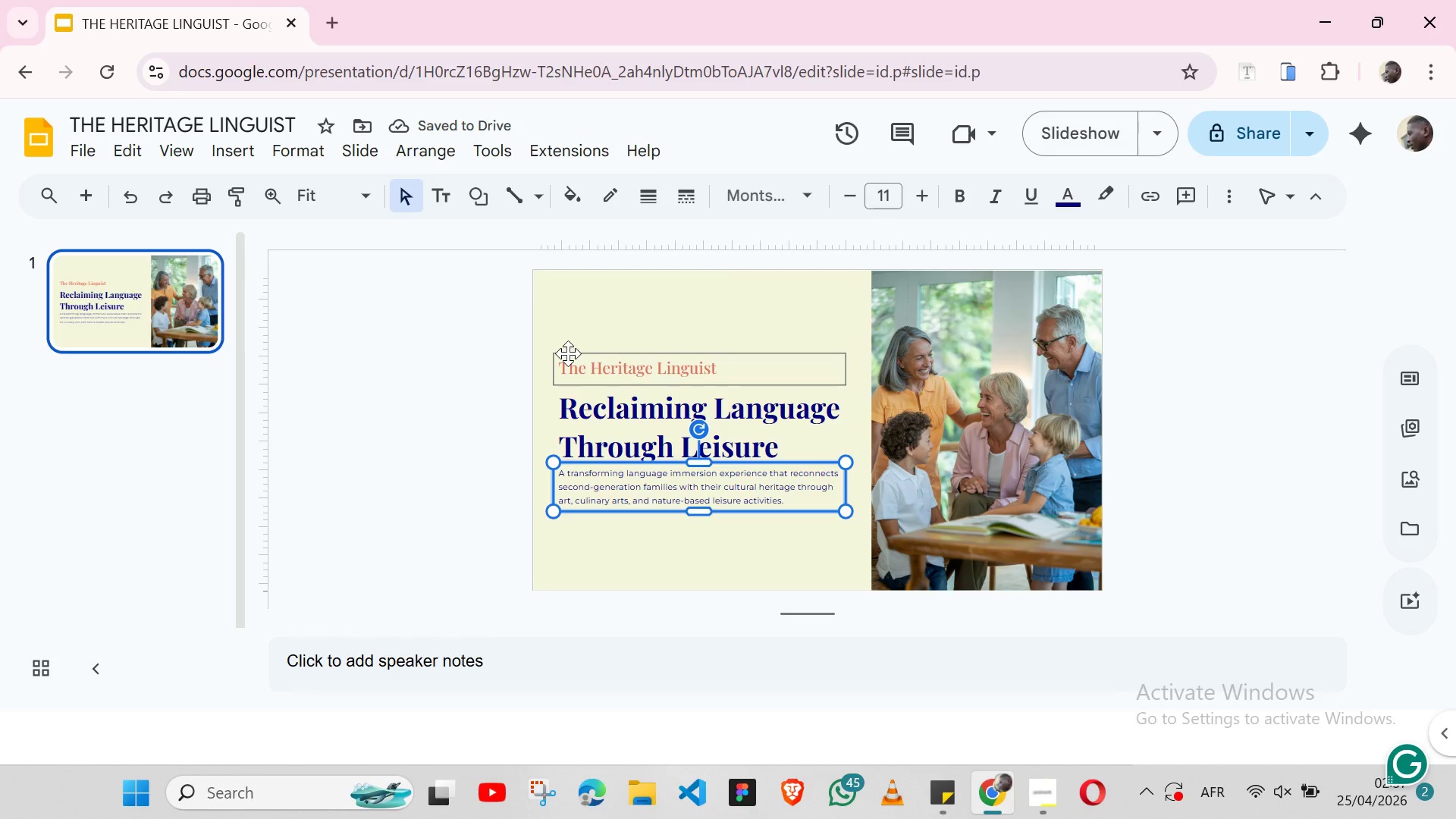 
left_click([568, 353])
 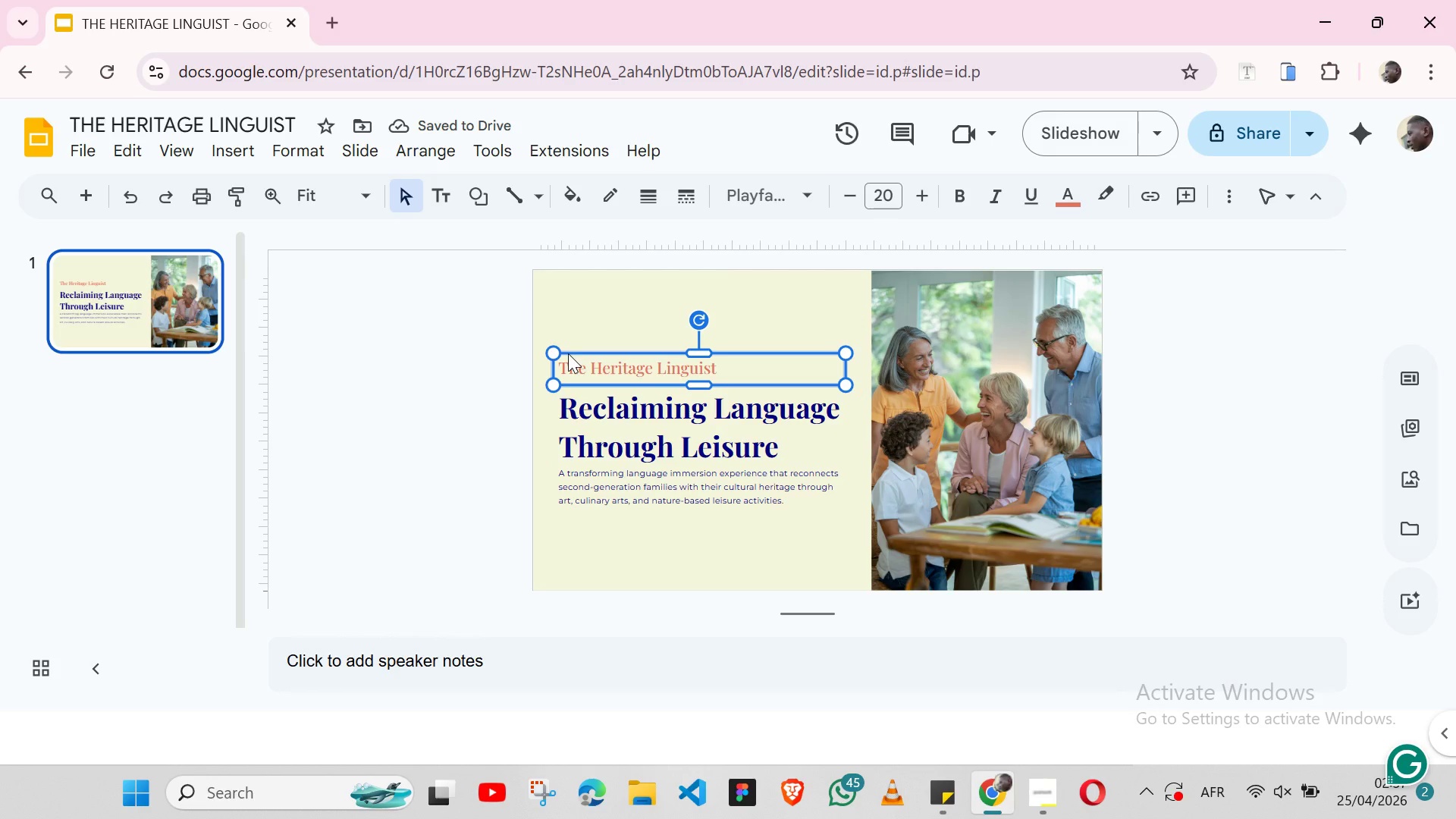 
key(ArrowDown)
 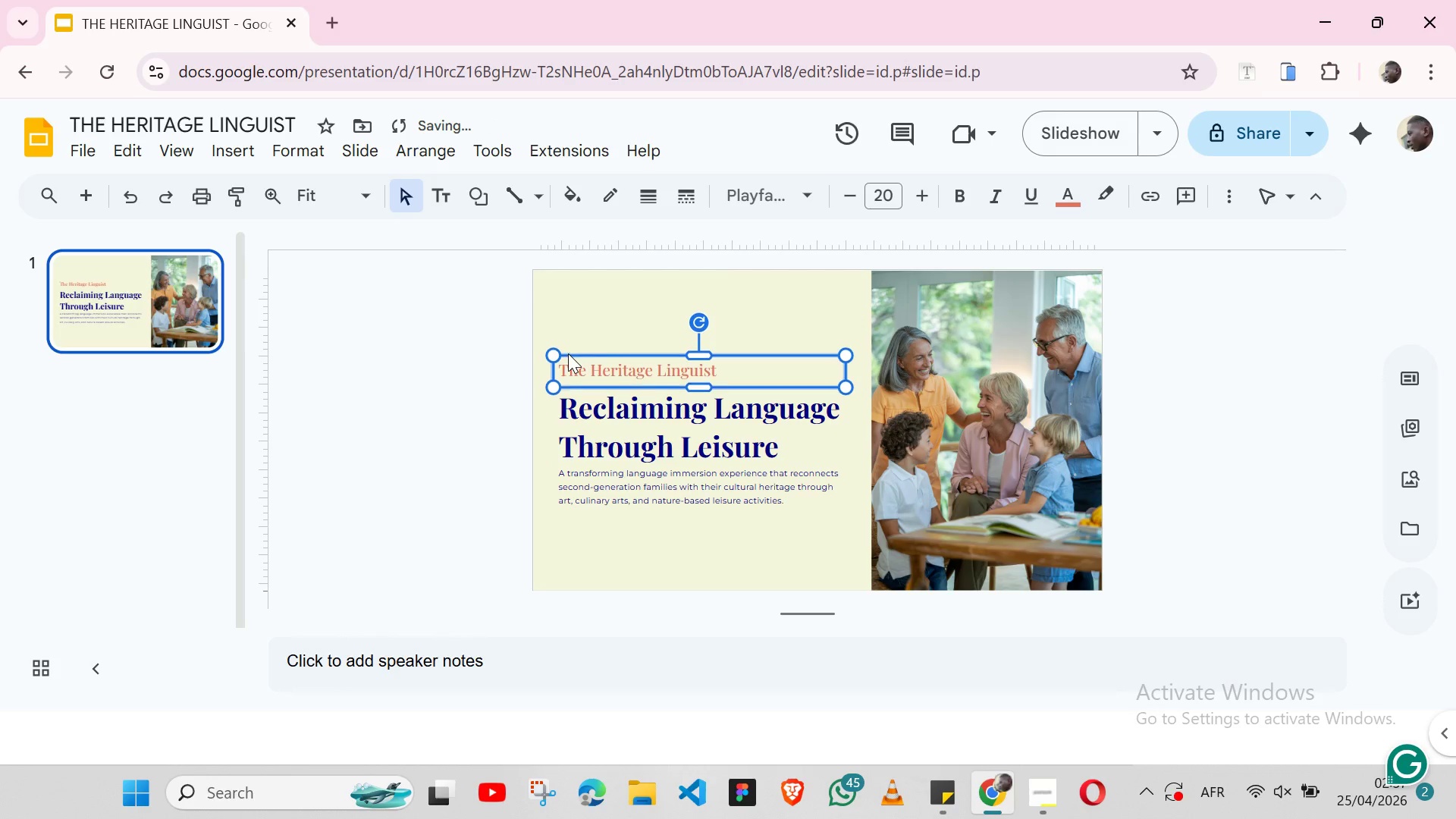 
key(ArrowDown)
 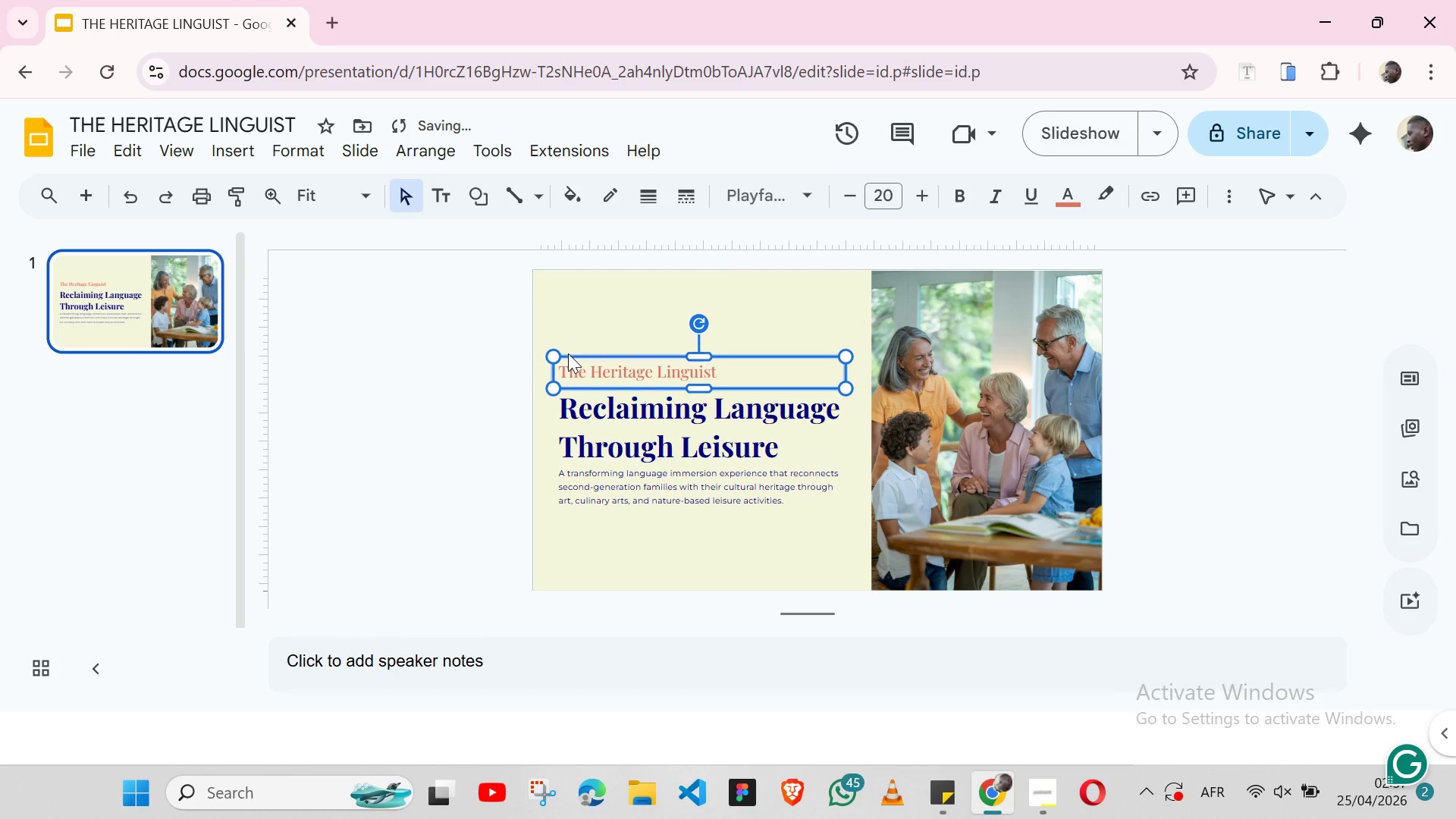 
key(ArrowDown)
 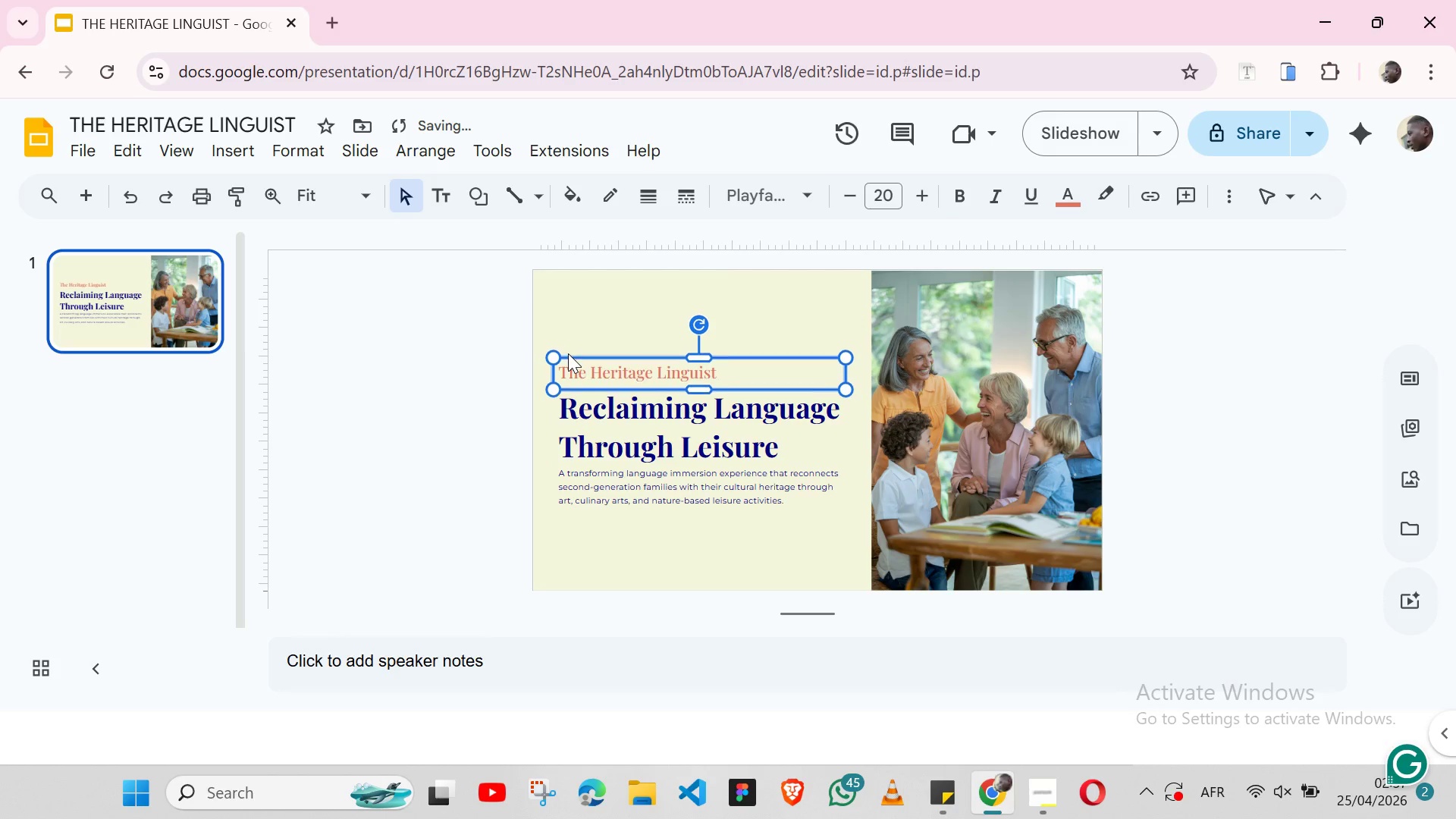 
key(ArrowDown)
 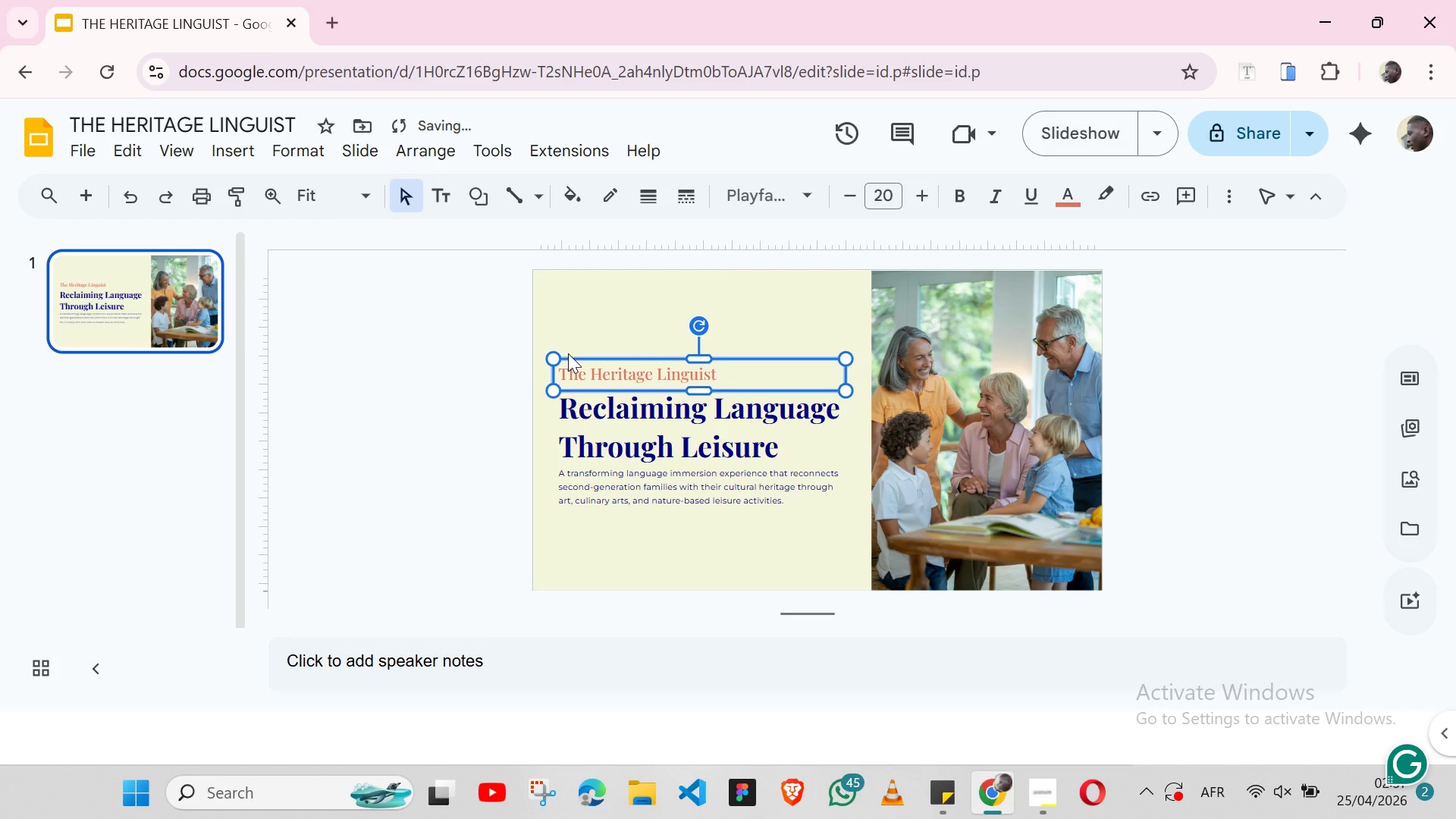 
key(ArrowDown)
 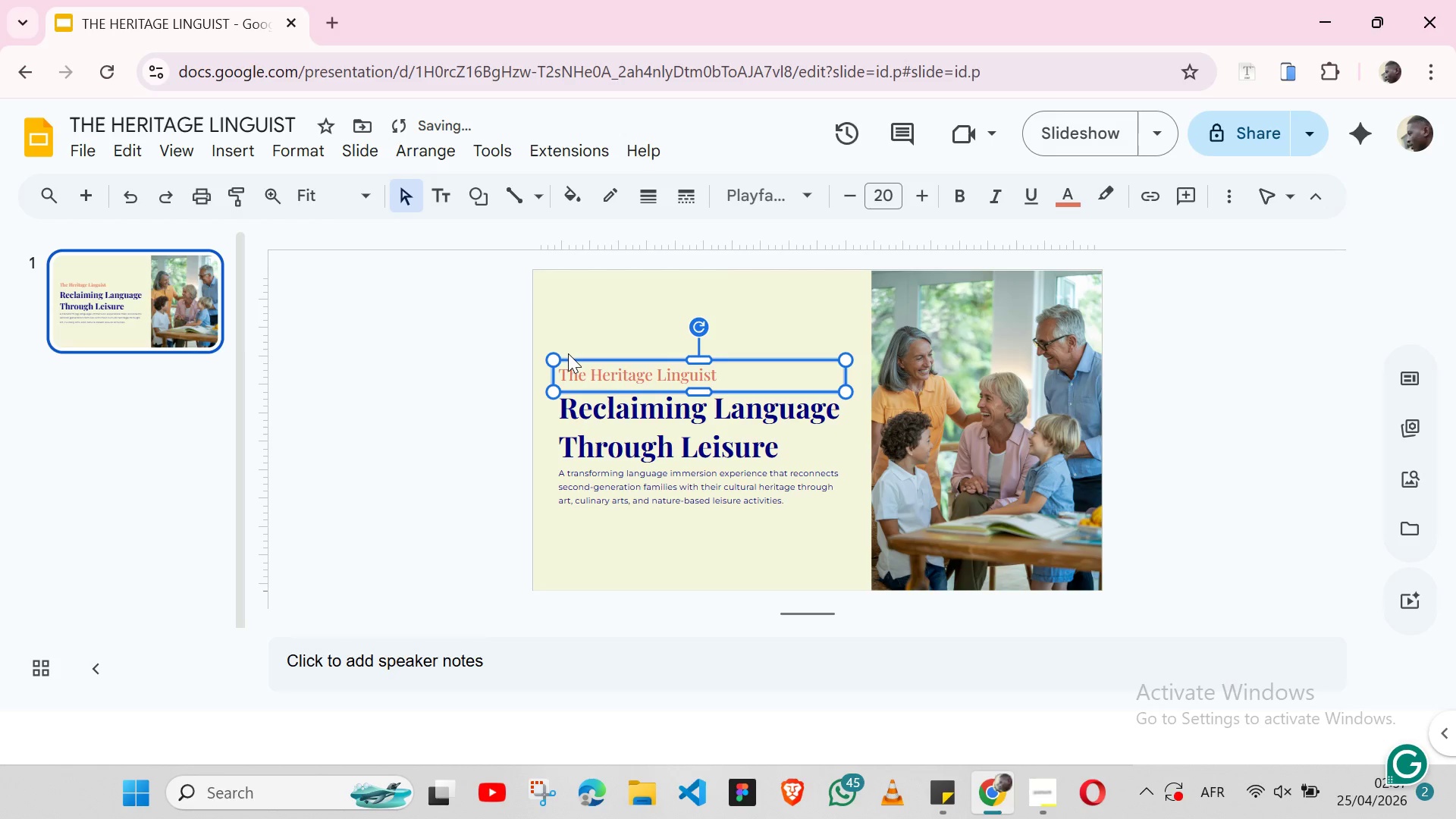 
key(ArrowDown)
 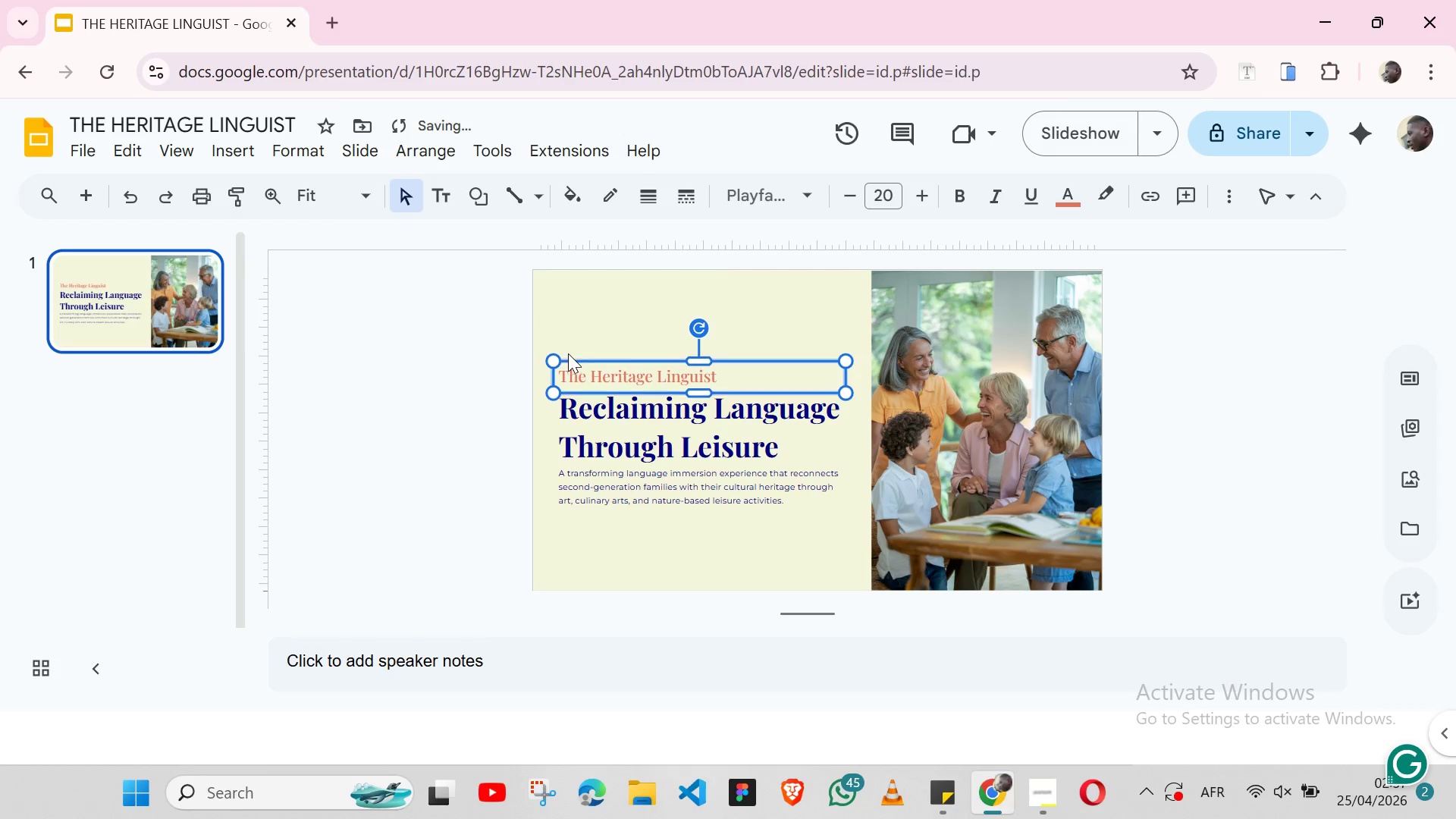 
key(ArrowDown)
 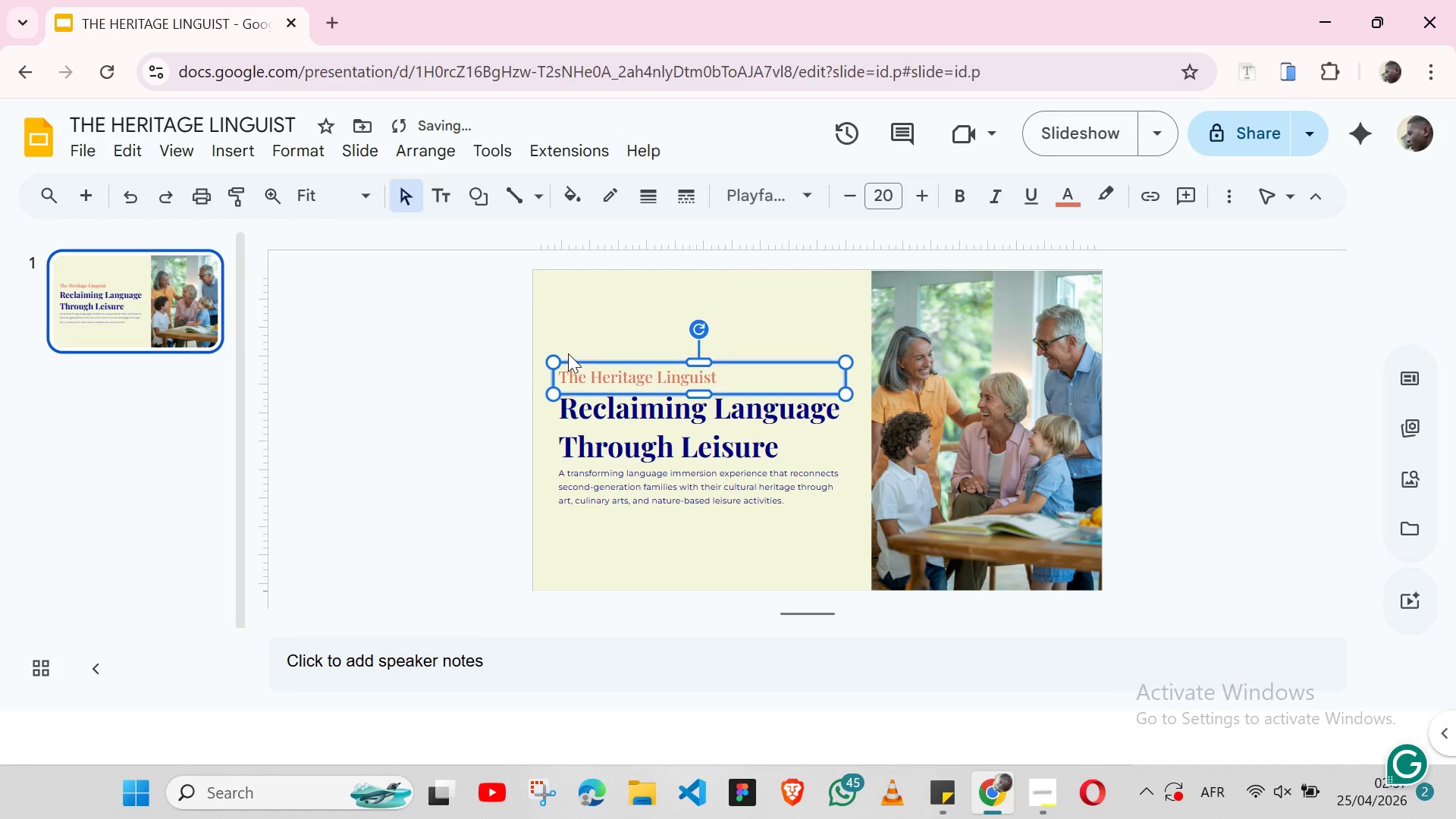 
key(ArrowDown)
 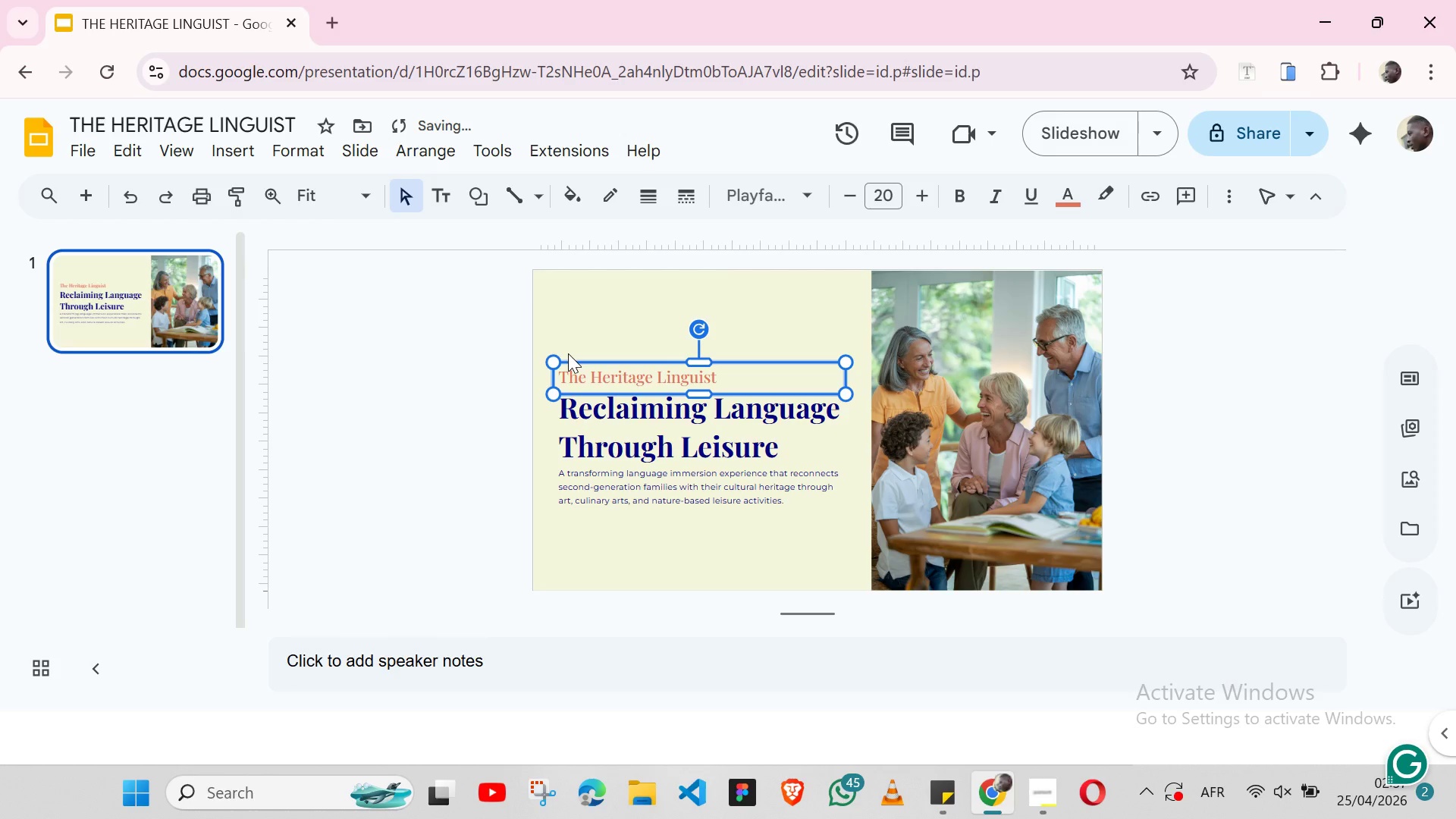 
hold_key(key=ShiftLeft, duration=1.5)
 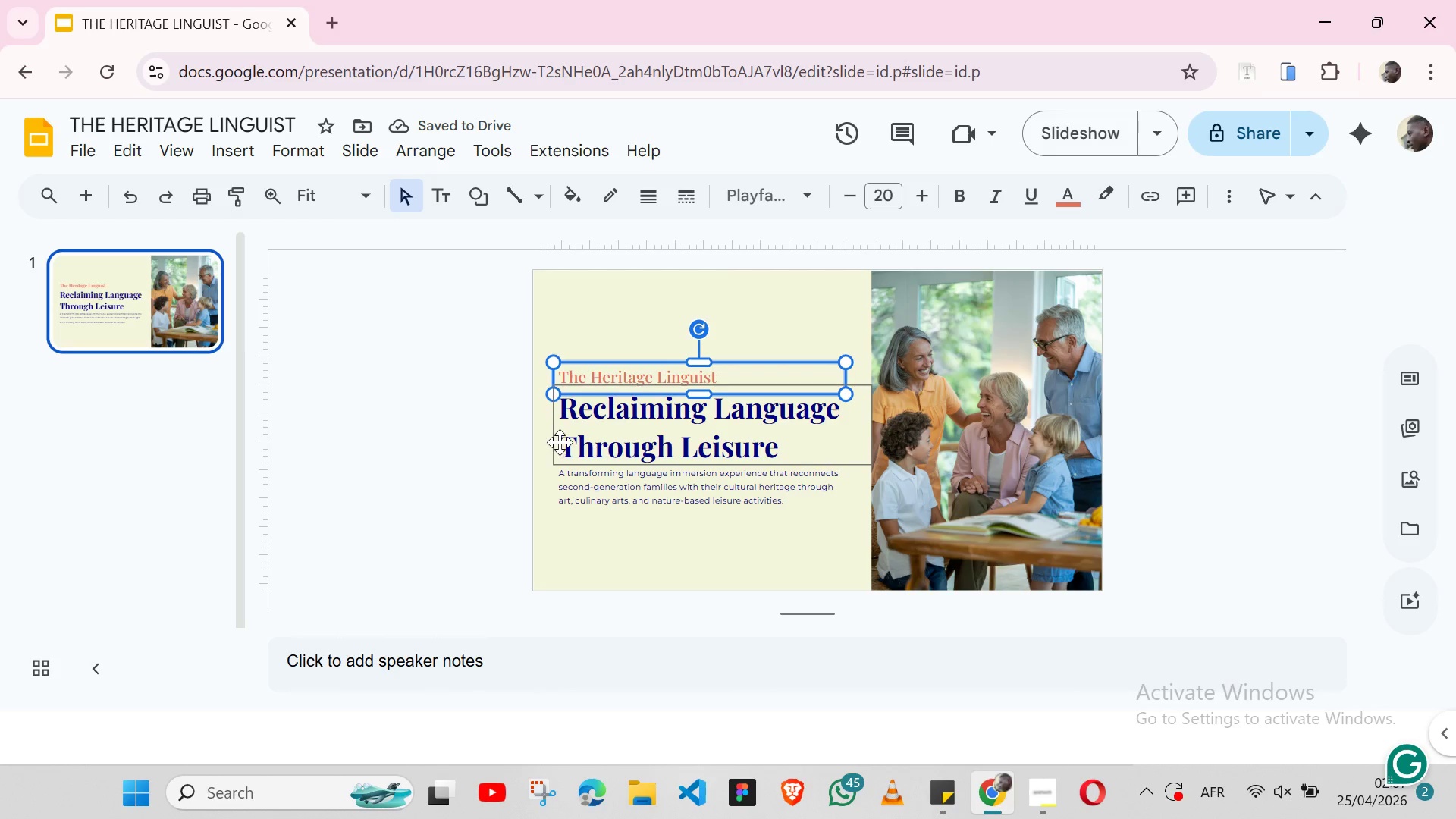 
hold_key(key=ShiftLeft, duration=1.5)
left_click([560, 442])
 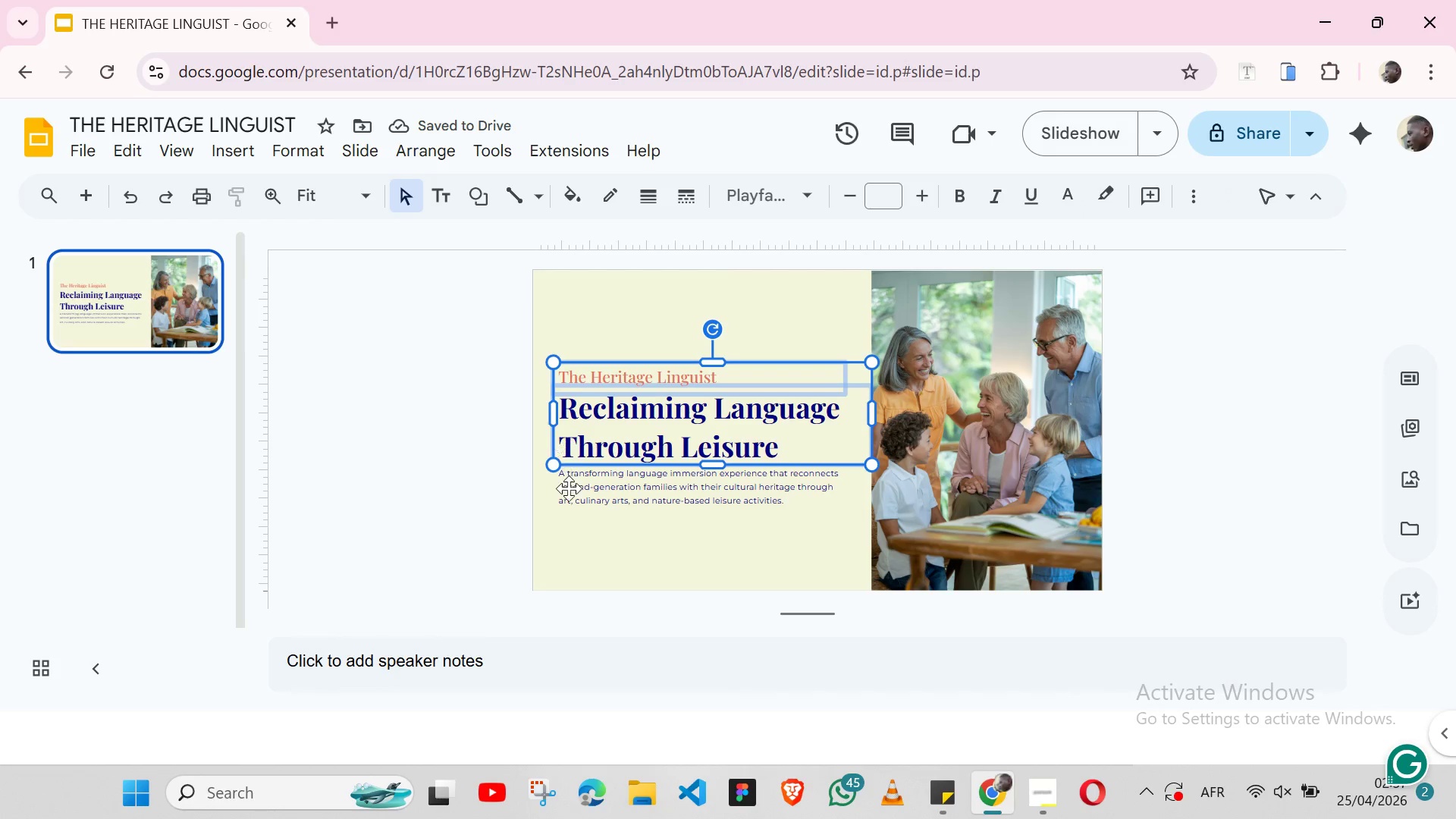 
hold_key(key=ShiftLeft, duration=1.09)
left_click([567, 513])
 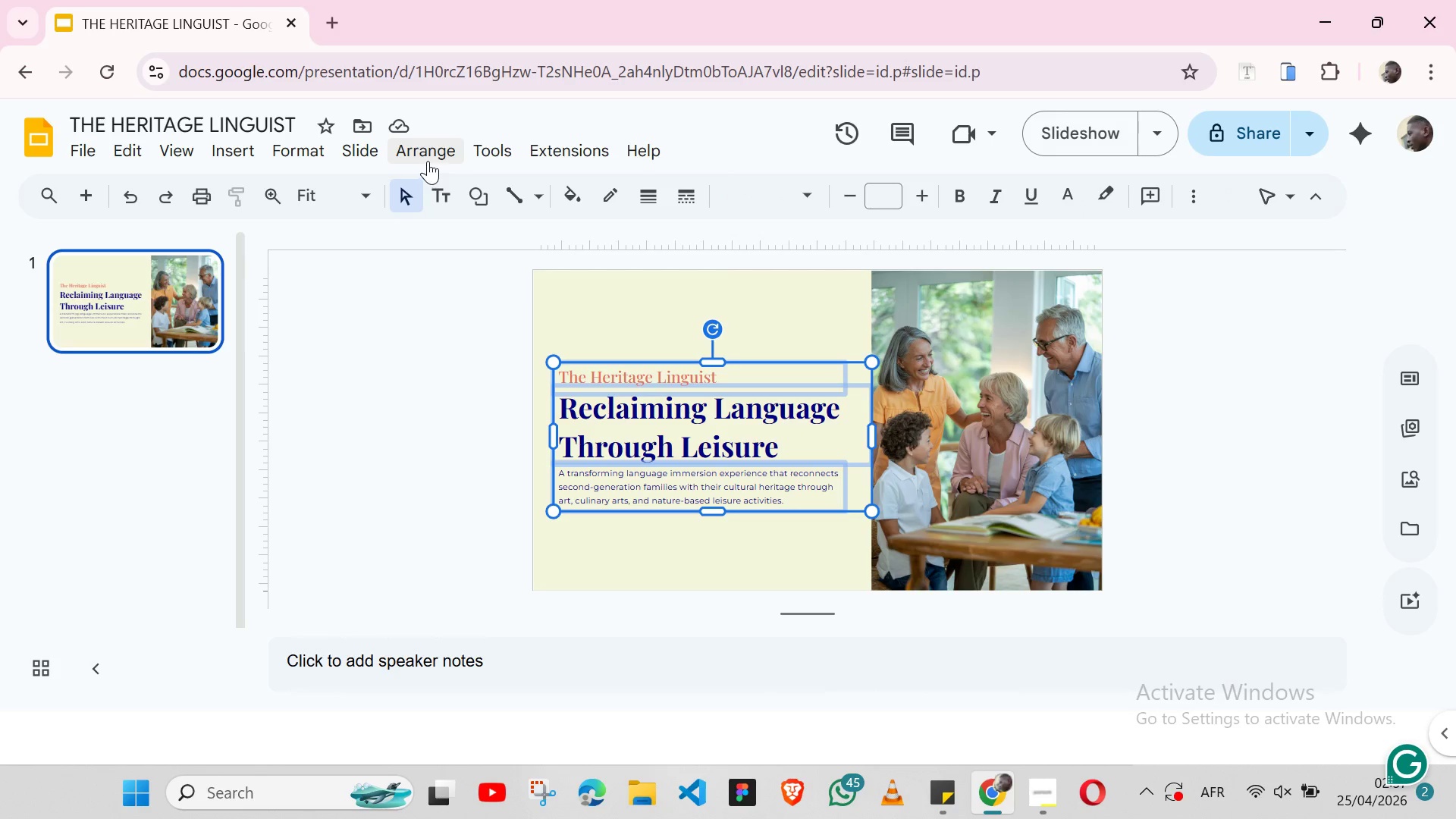 
left_click([428, 159])
 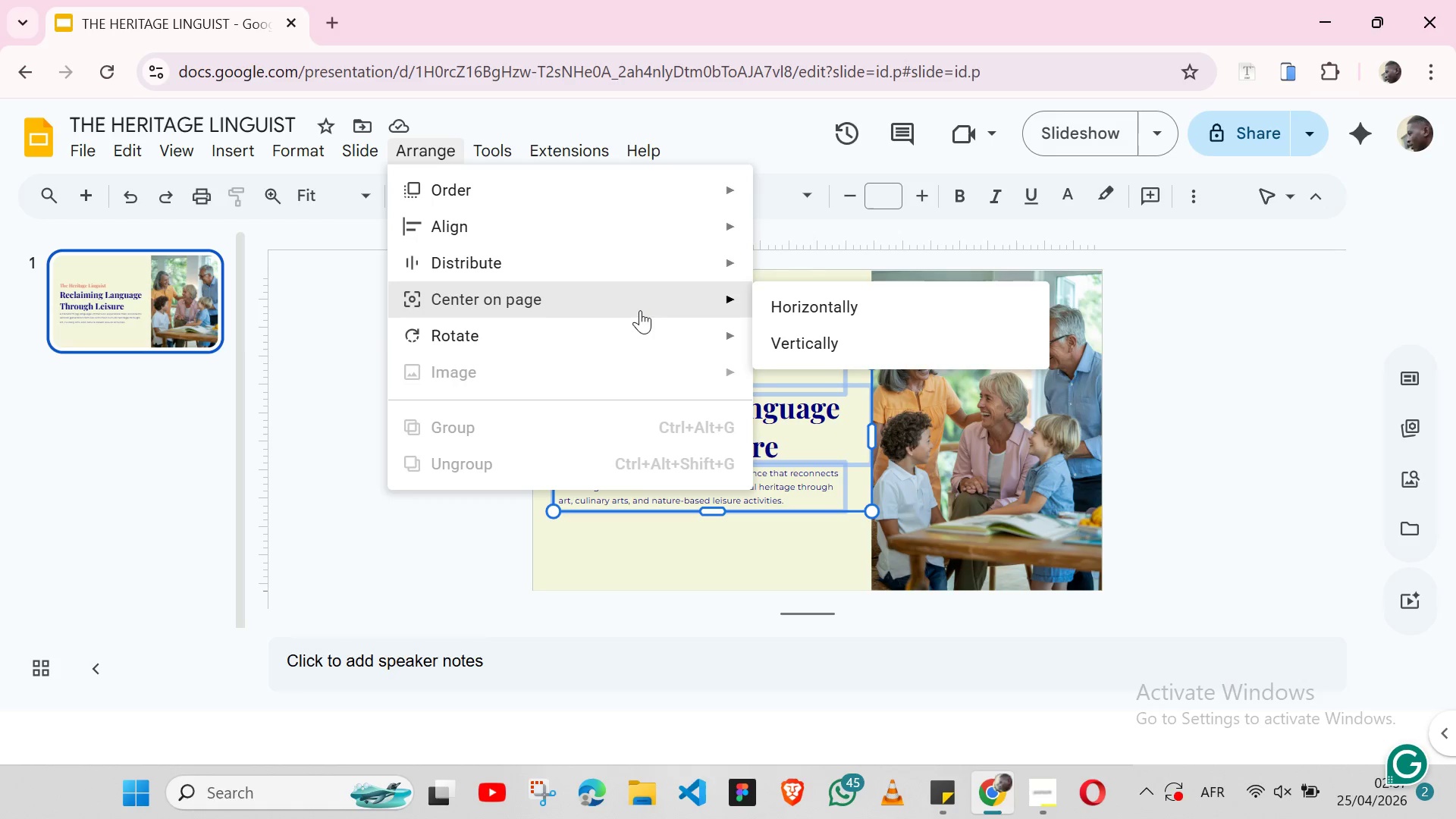 
left_click([797, 334])
 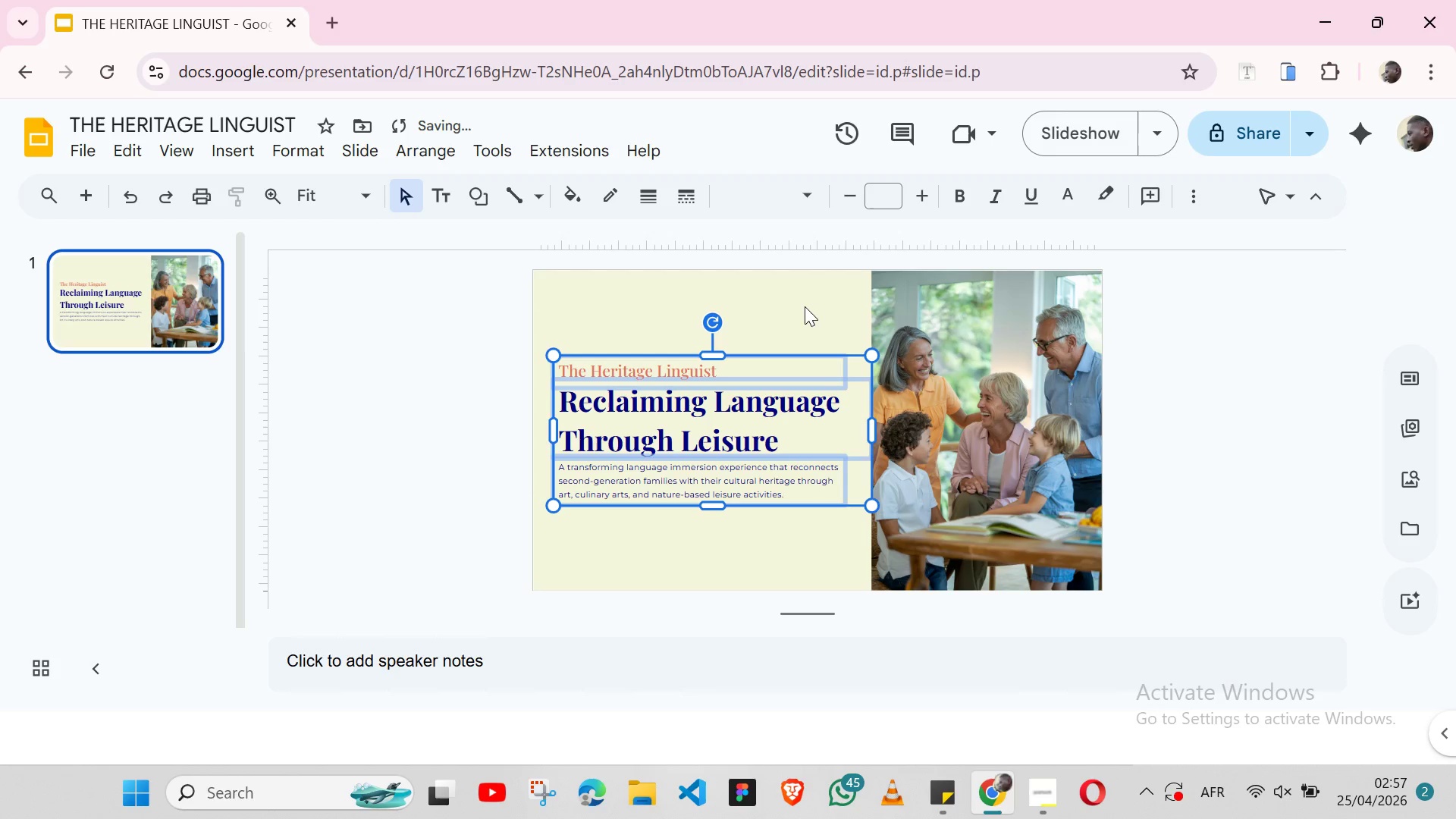 
left_click([805, 306])
 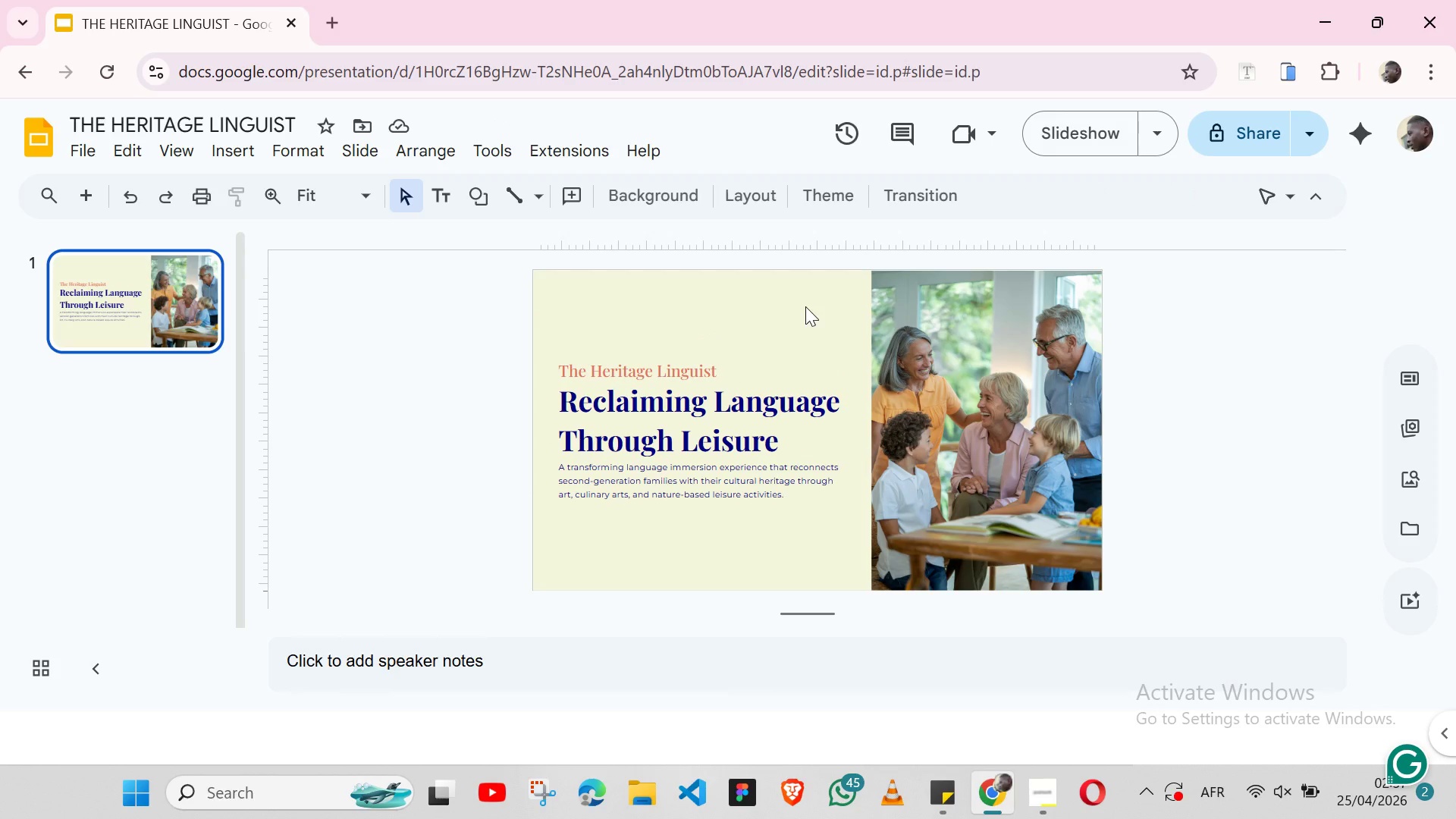 
wait(13.38)
 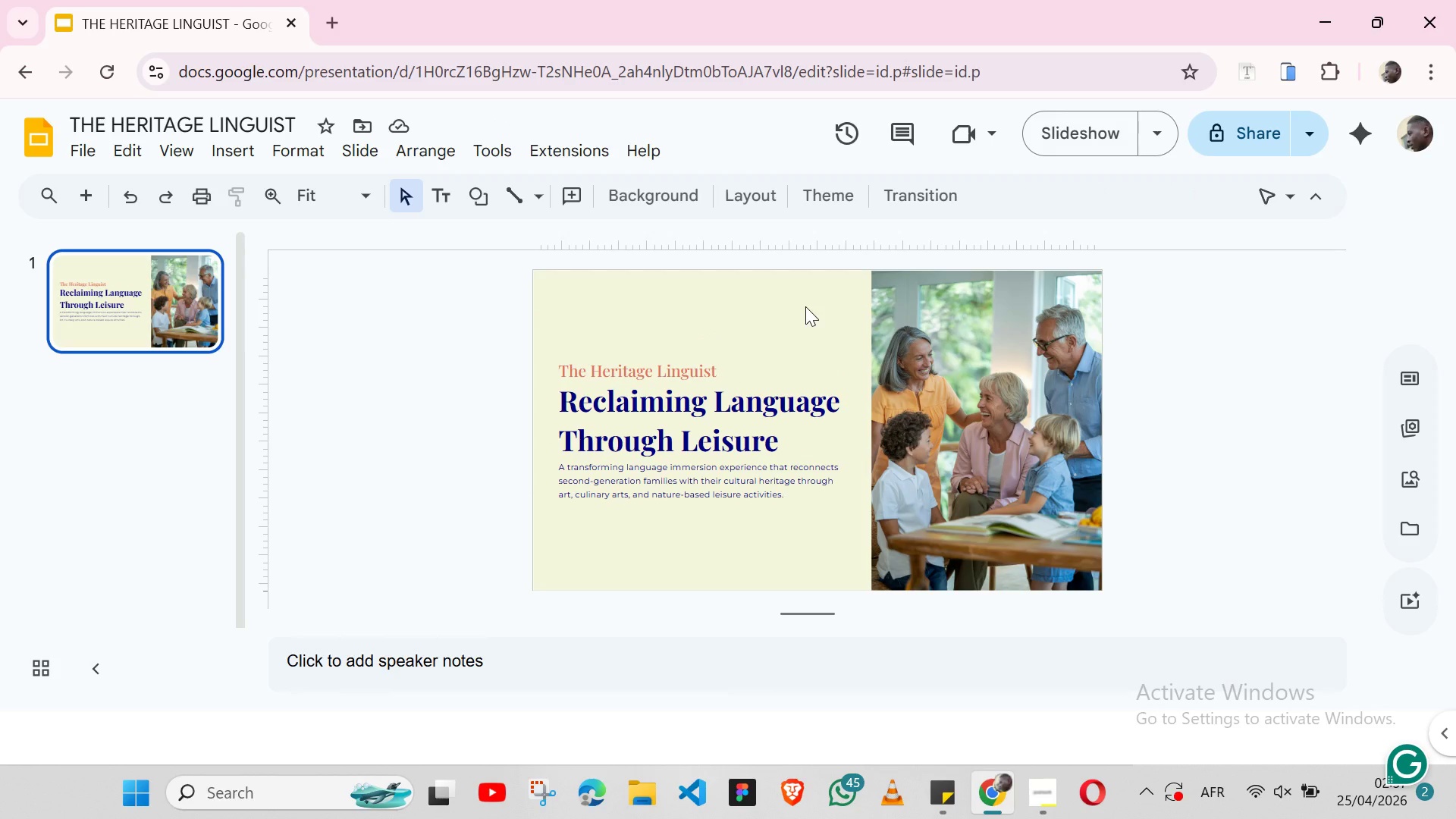 
left_click([97, 185])
 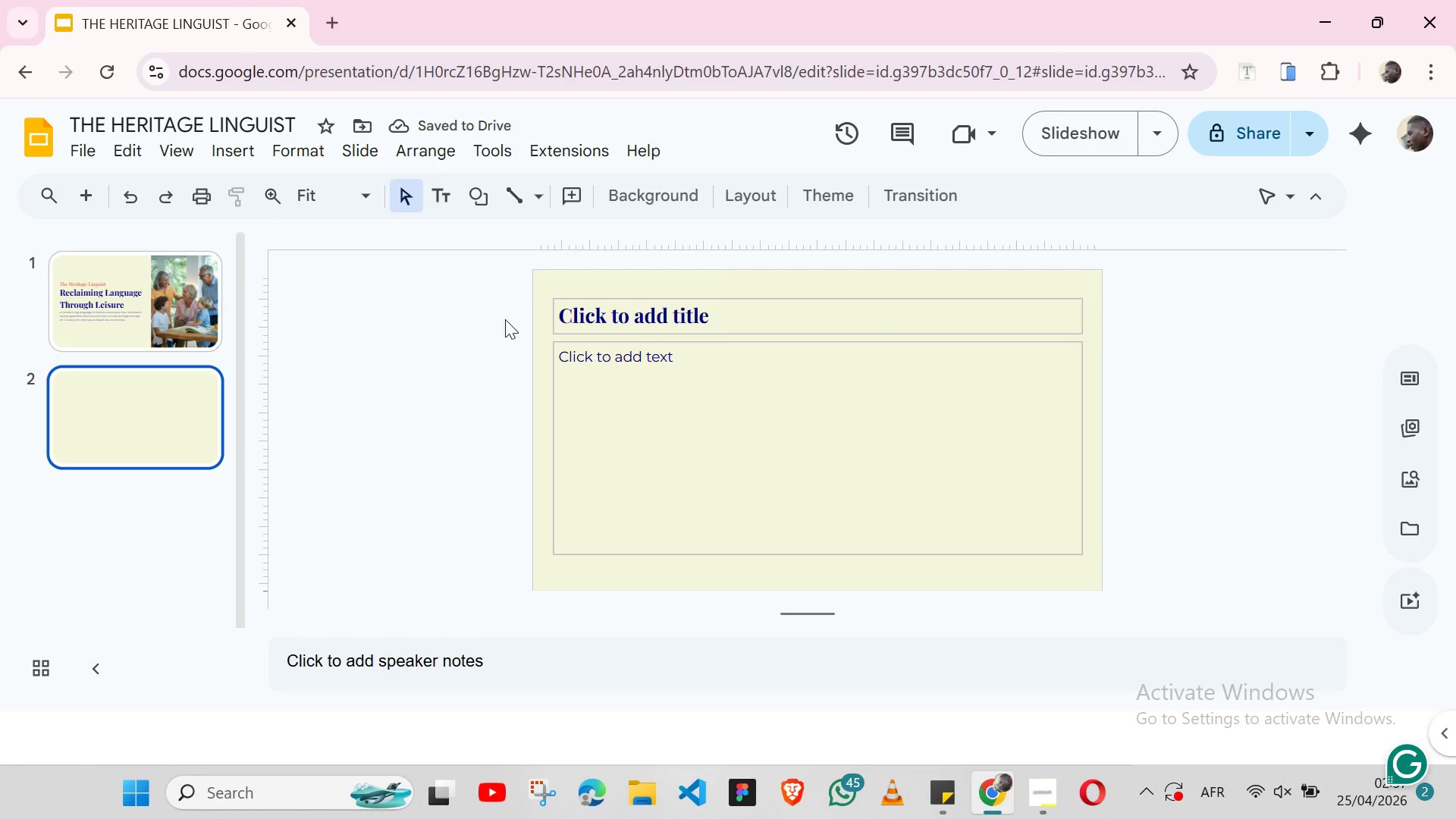 
wait(5.58)
 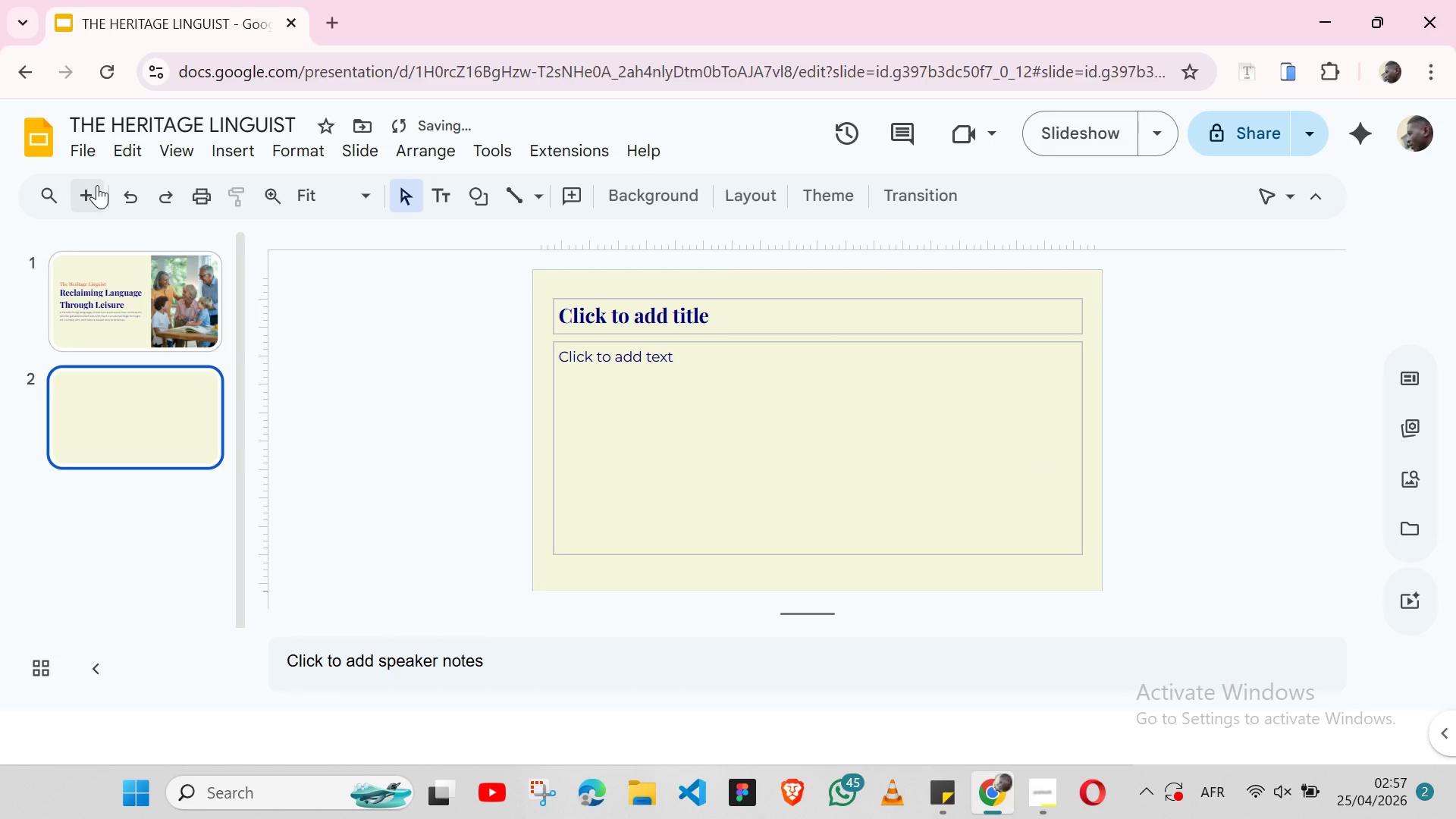 
left_click([708, 312])
 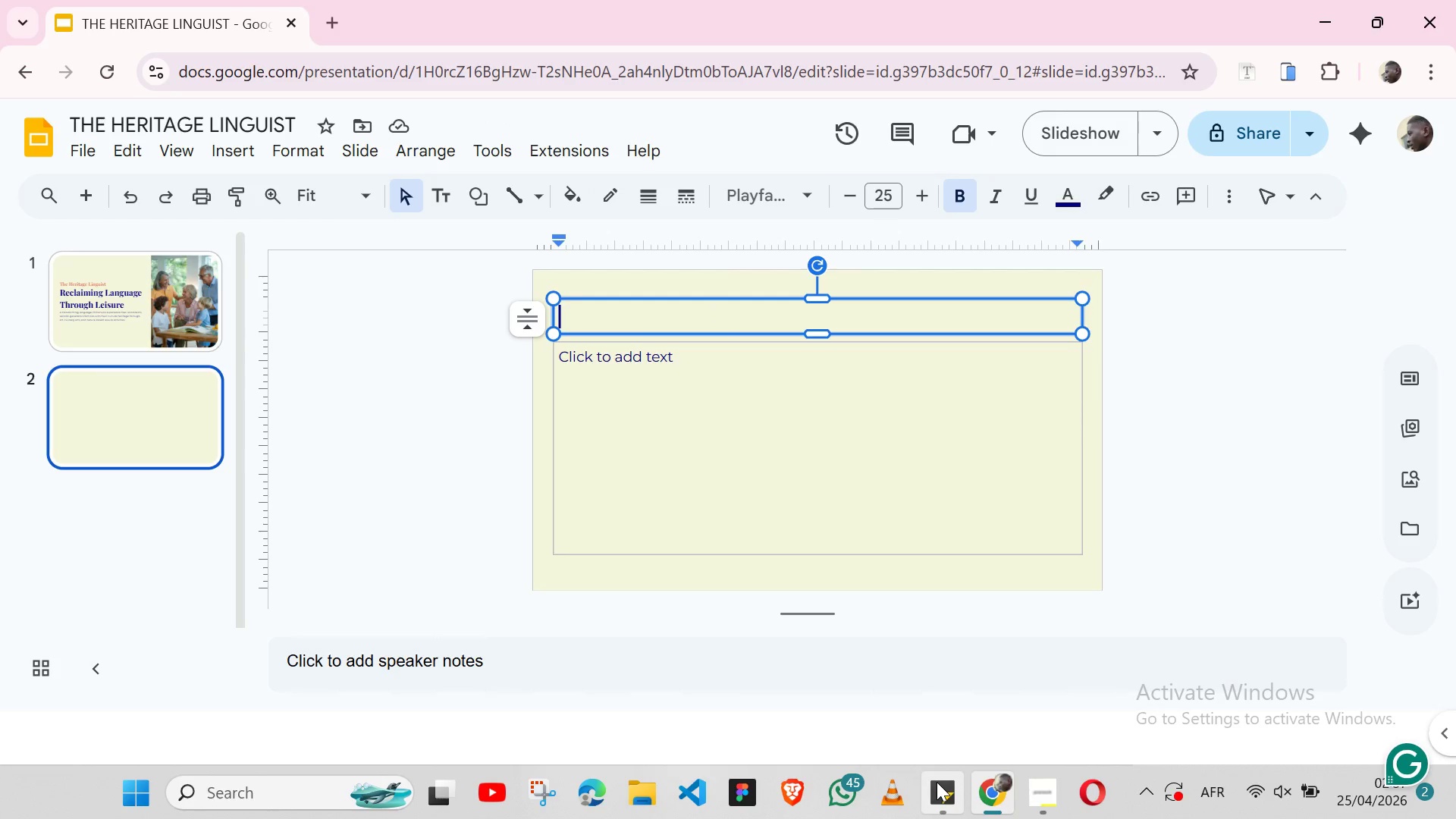 
left_click([937, 782])
 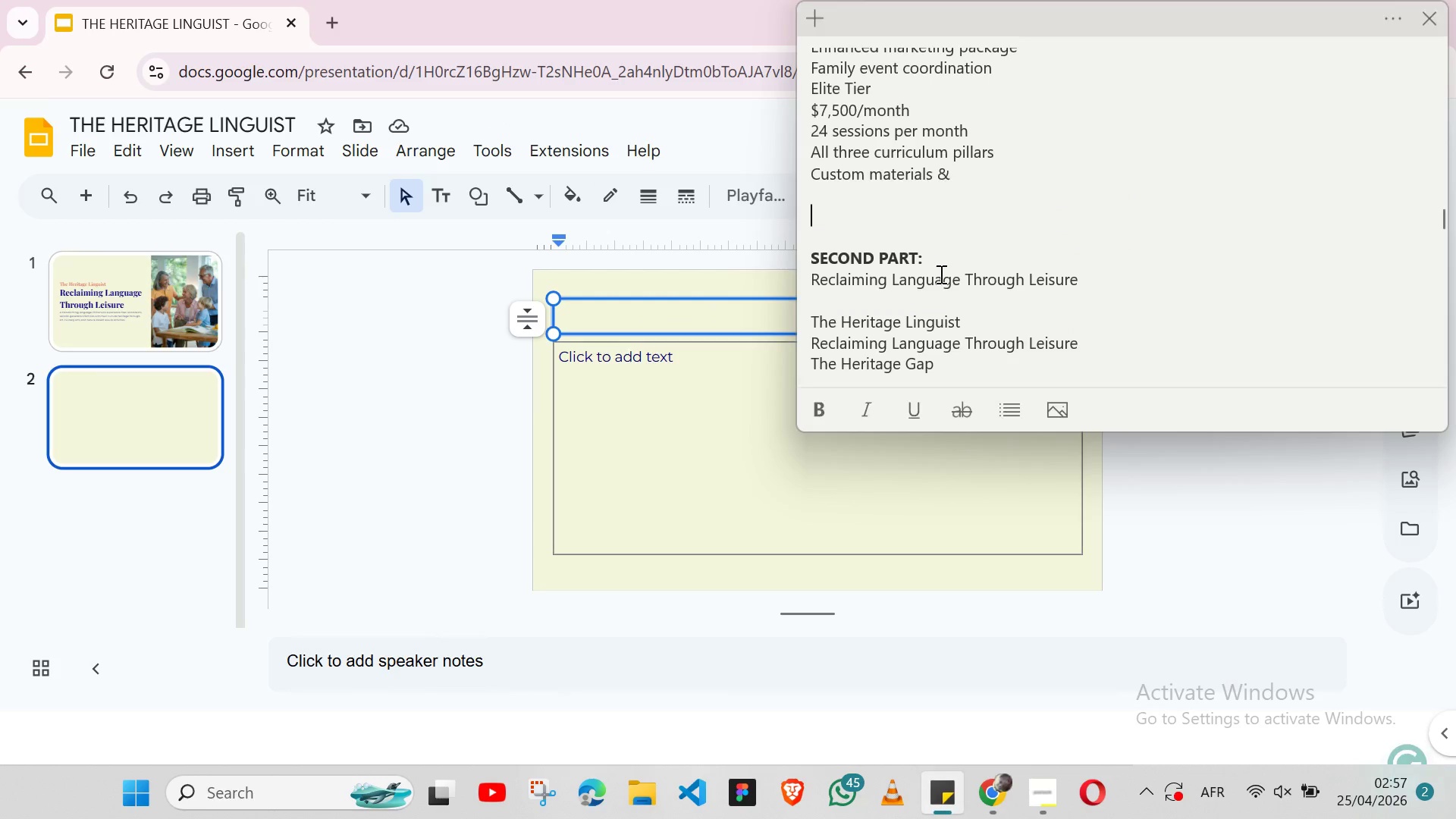 
mouse_move([931, 253])
 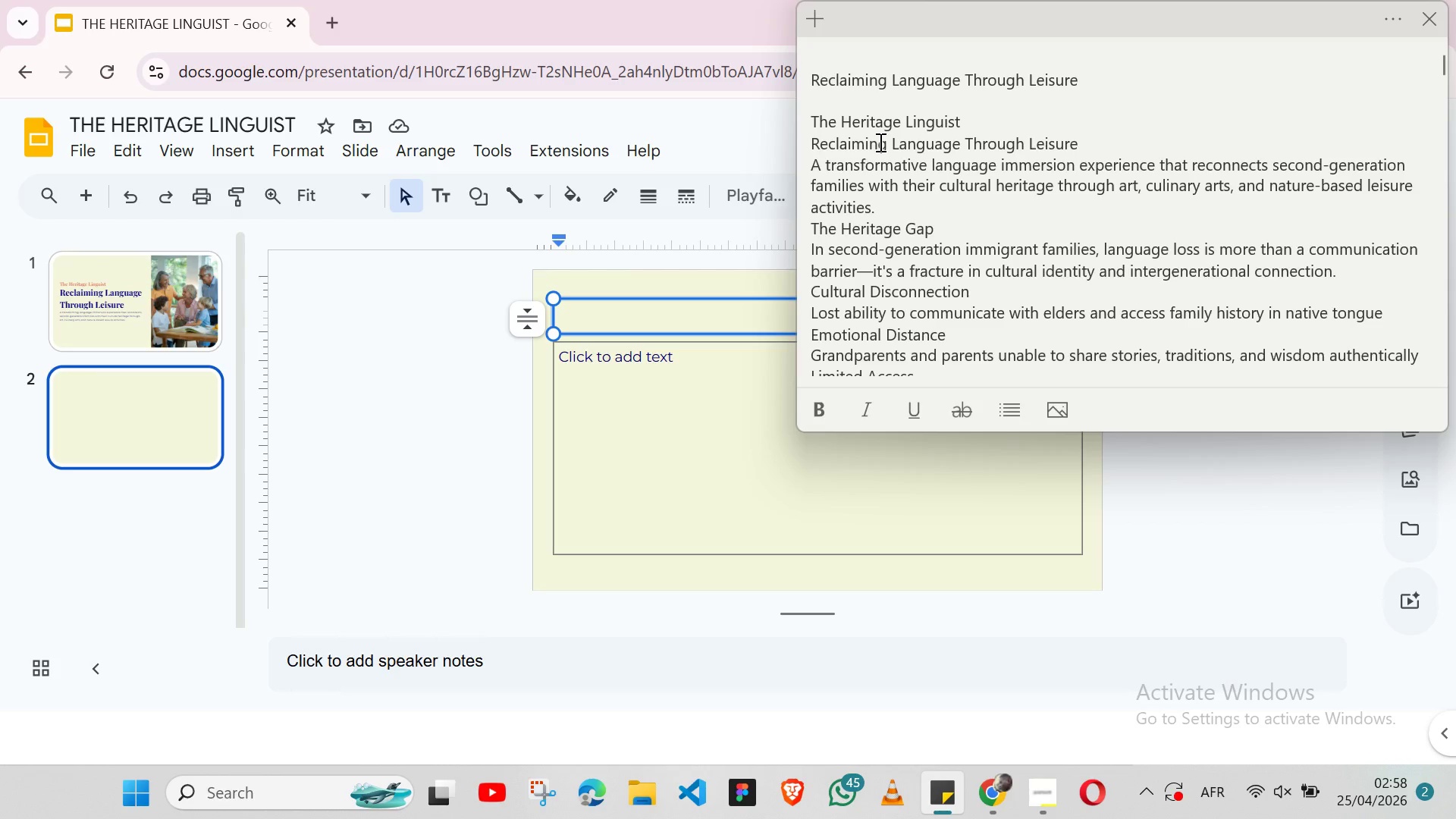 
wait(5.67)
 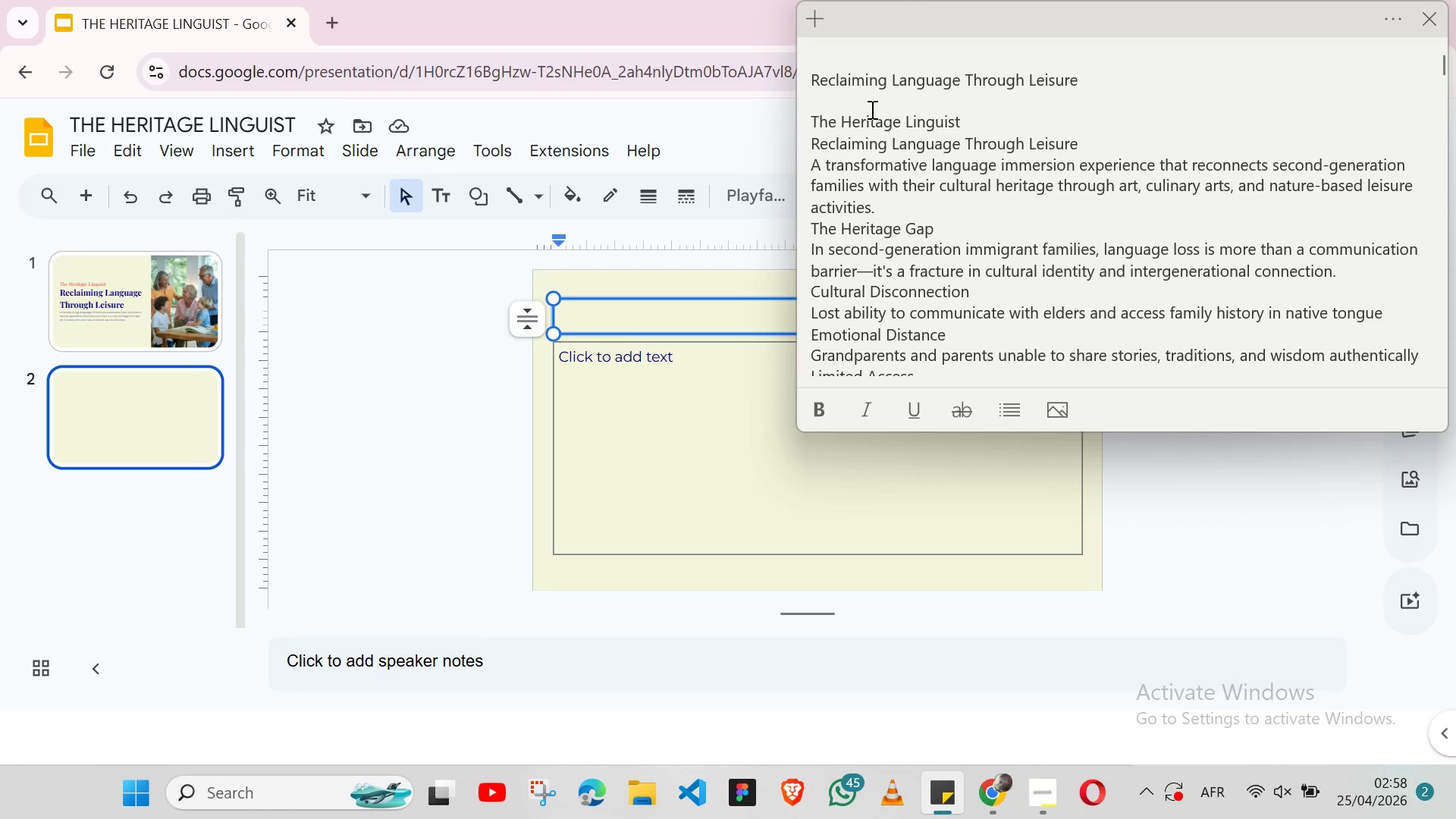 
left_click_drag(start_coordinate=[812, 78], to_coordinate=[889, 202])
 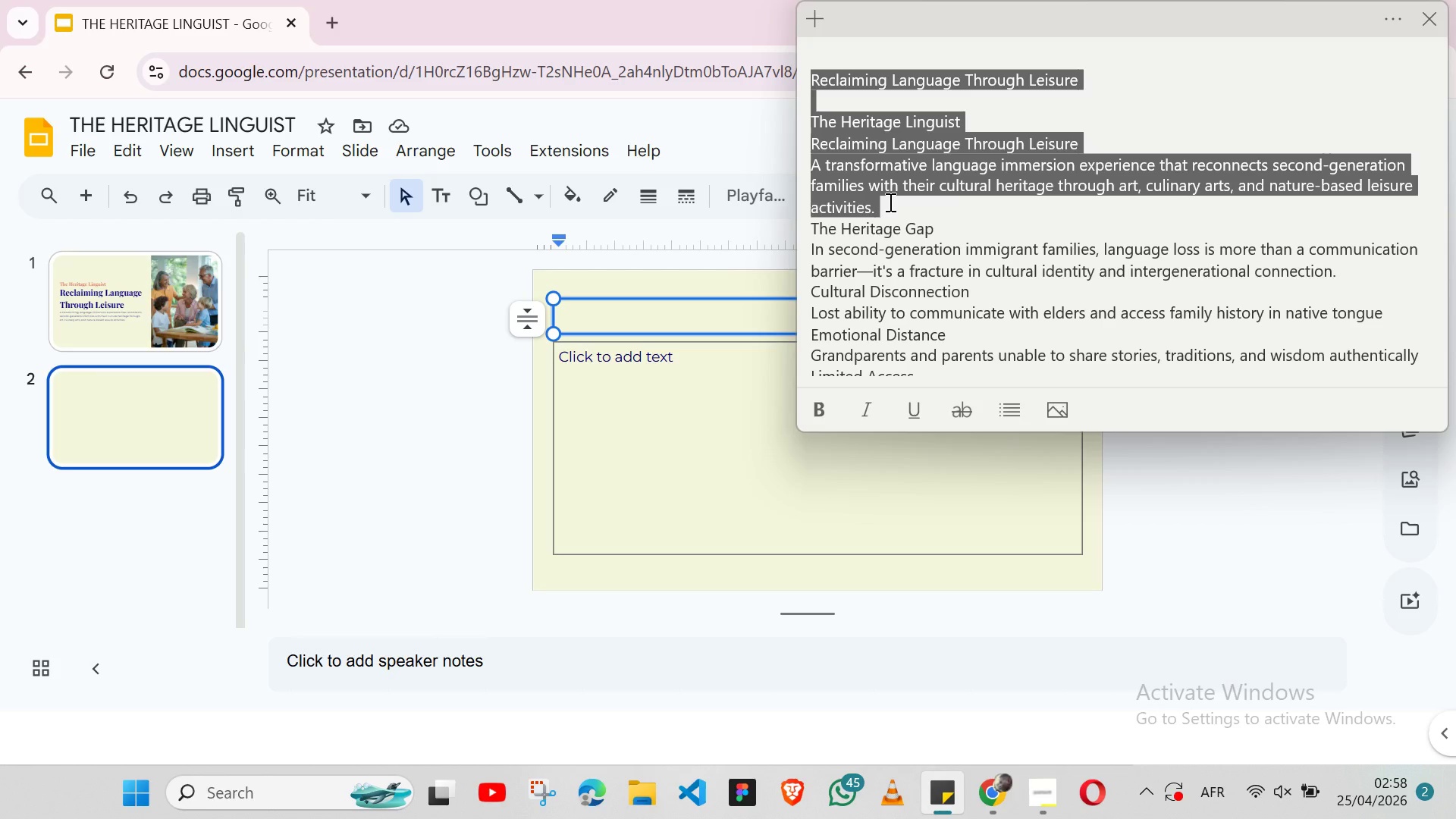 
key(Backspace)
 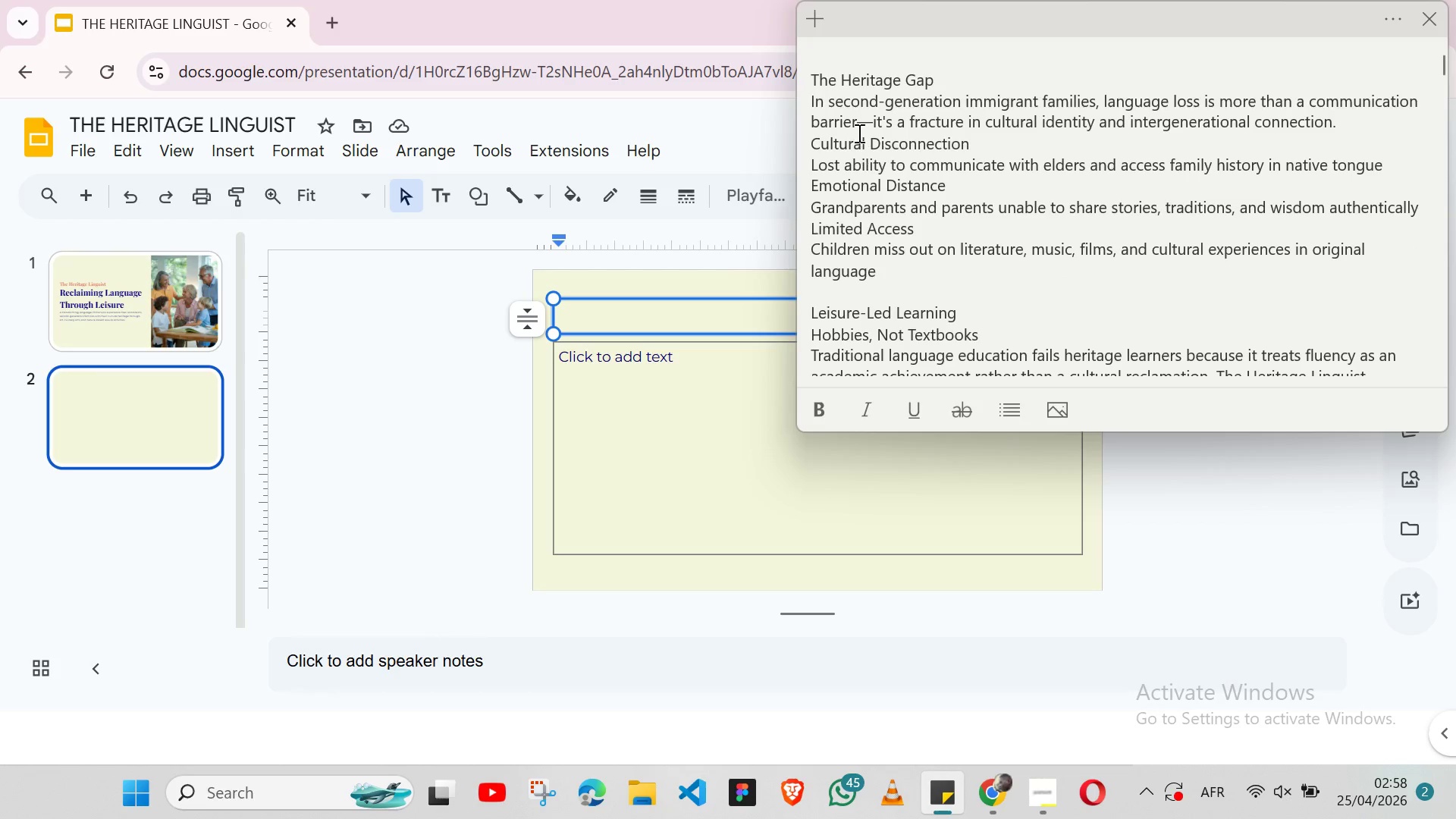 
left_click_drag(start_coordinate=[812, 77], to_coordinate=[930, 77])
 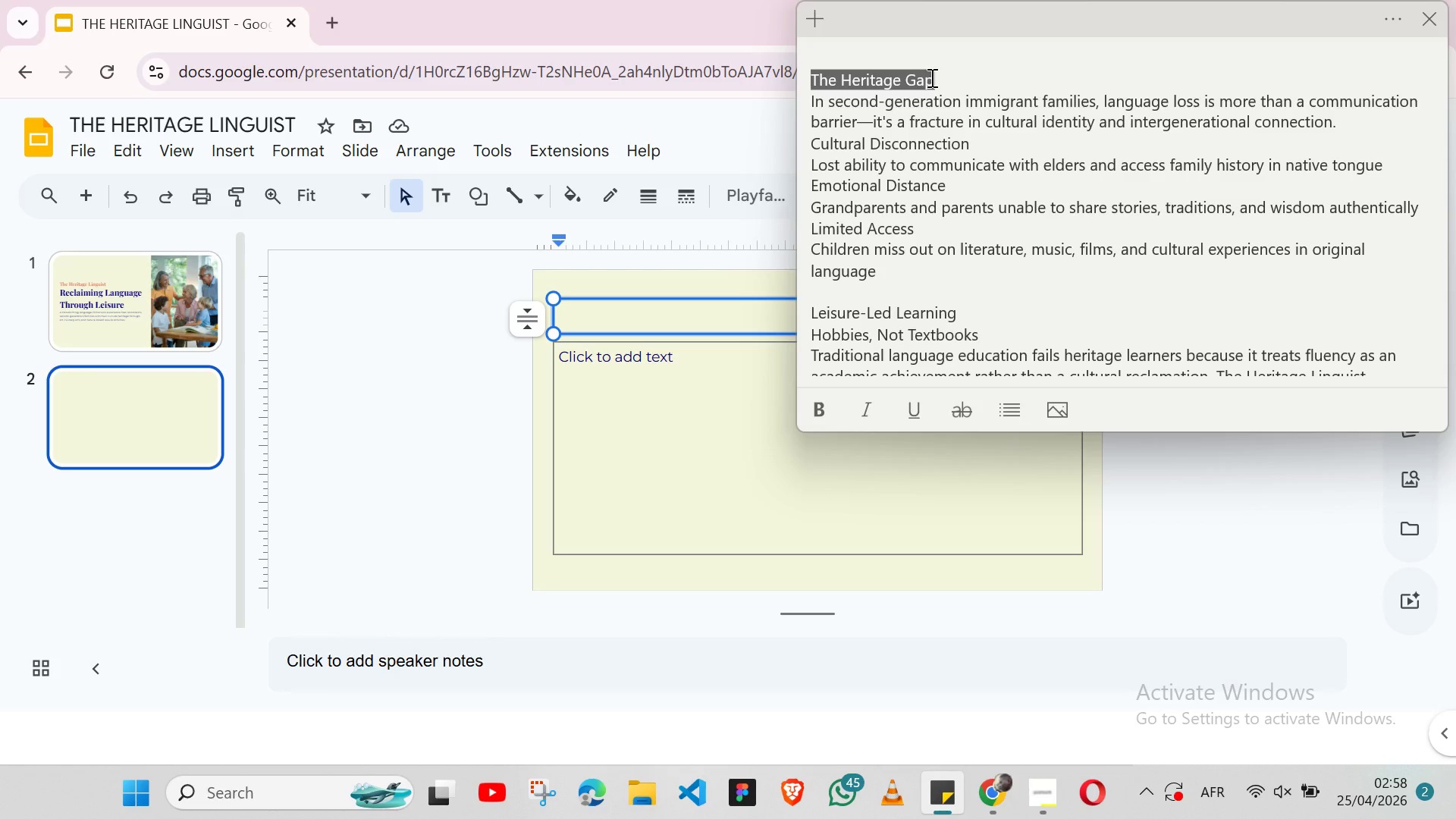 
key(Control+ControlLeft)
 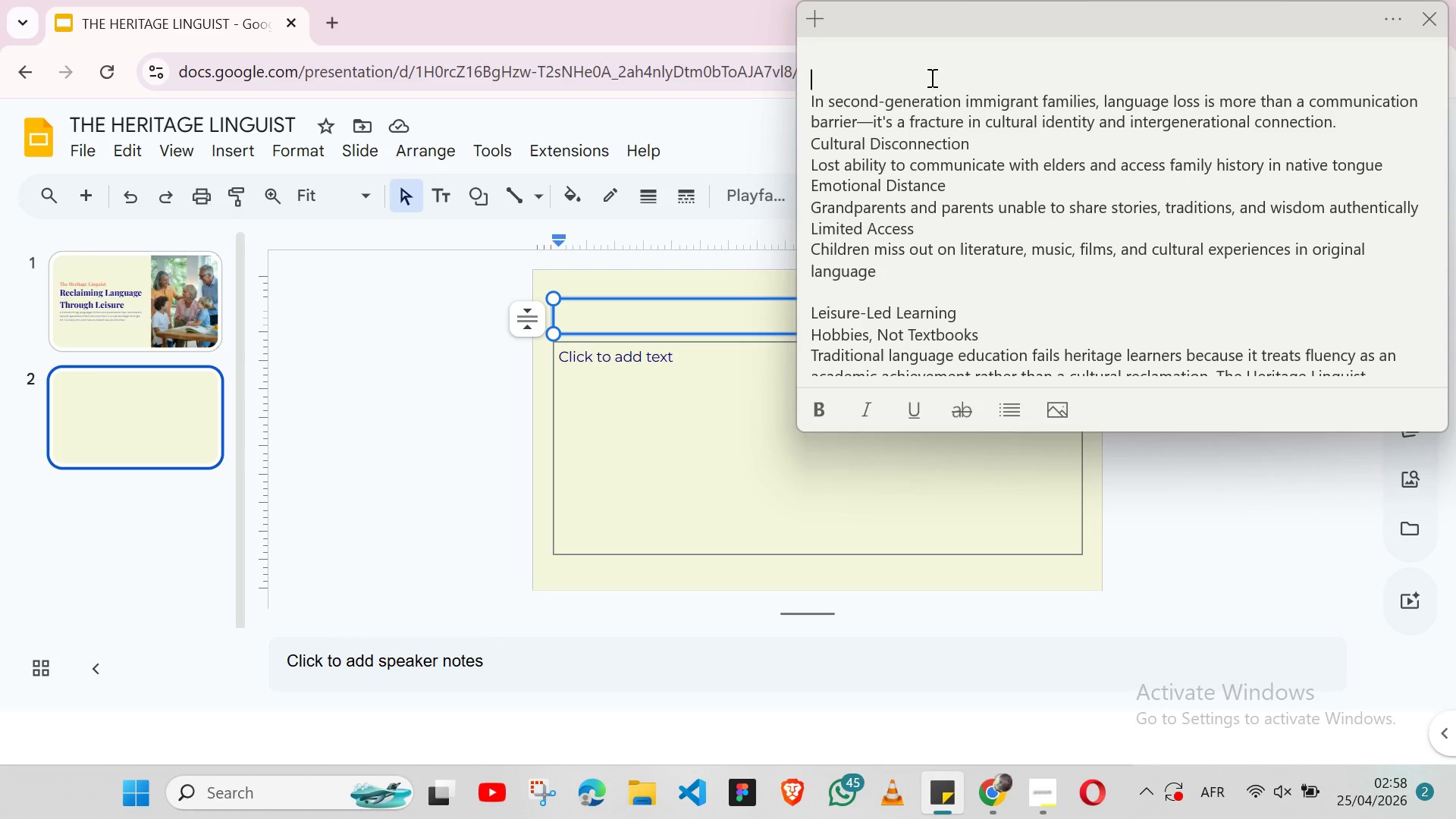 
key(Control+X)
 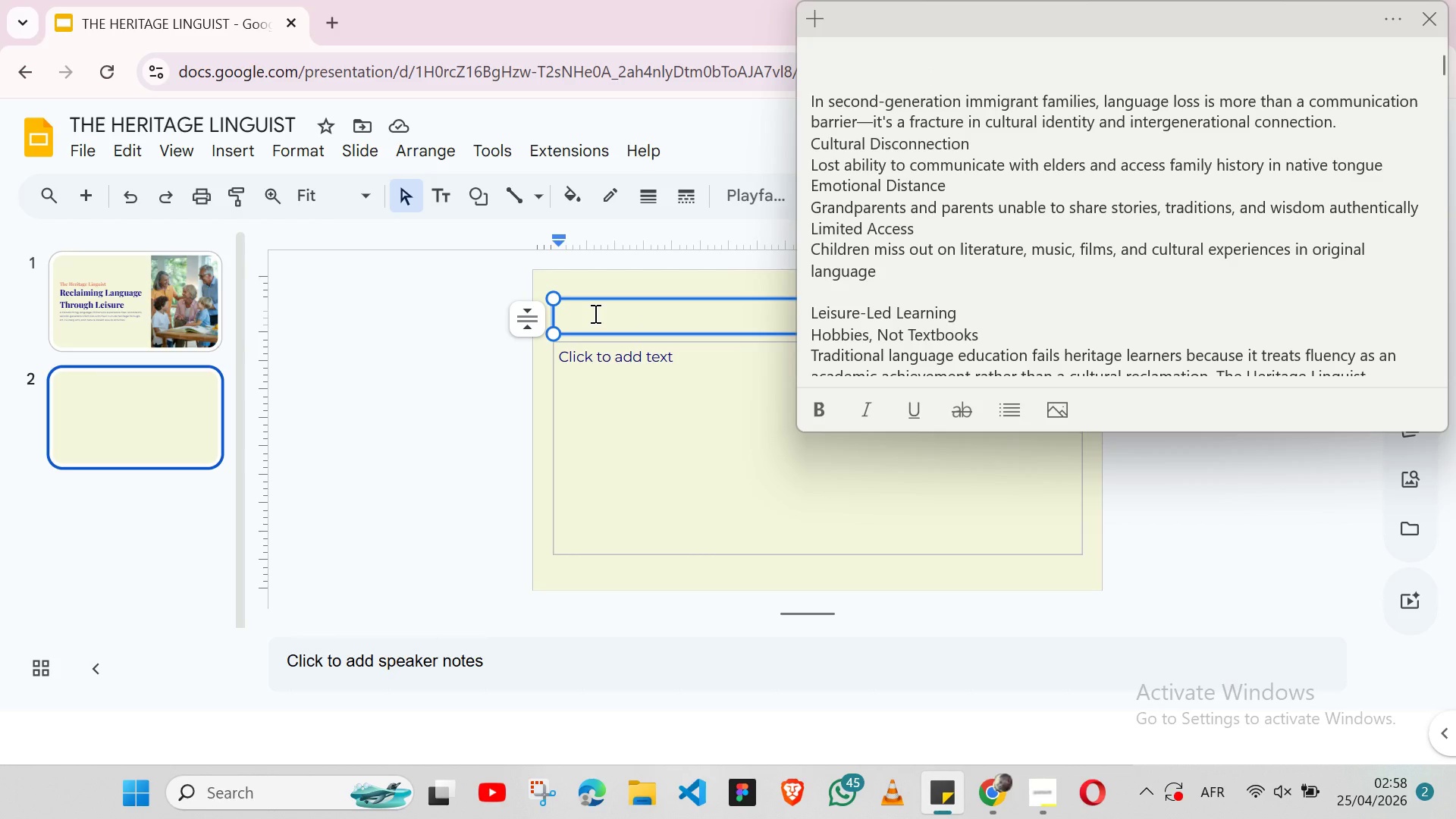 
left_click([594, 313])
 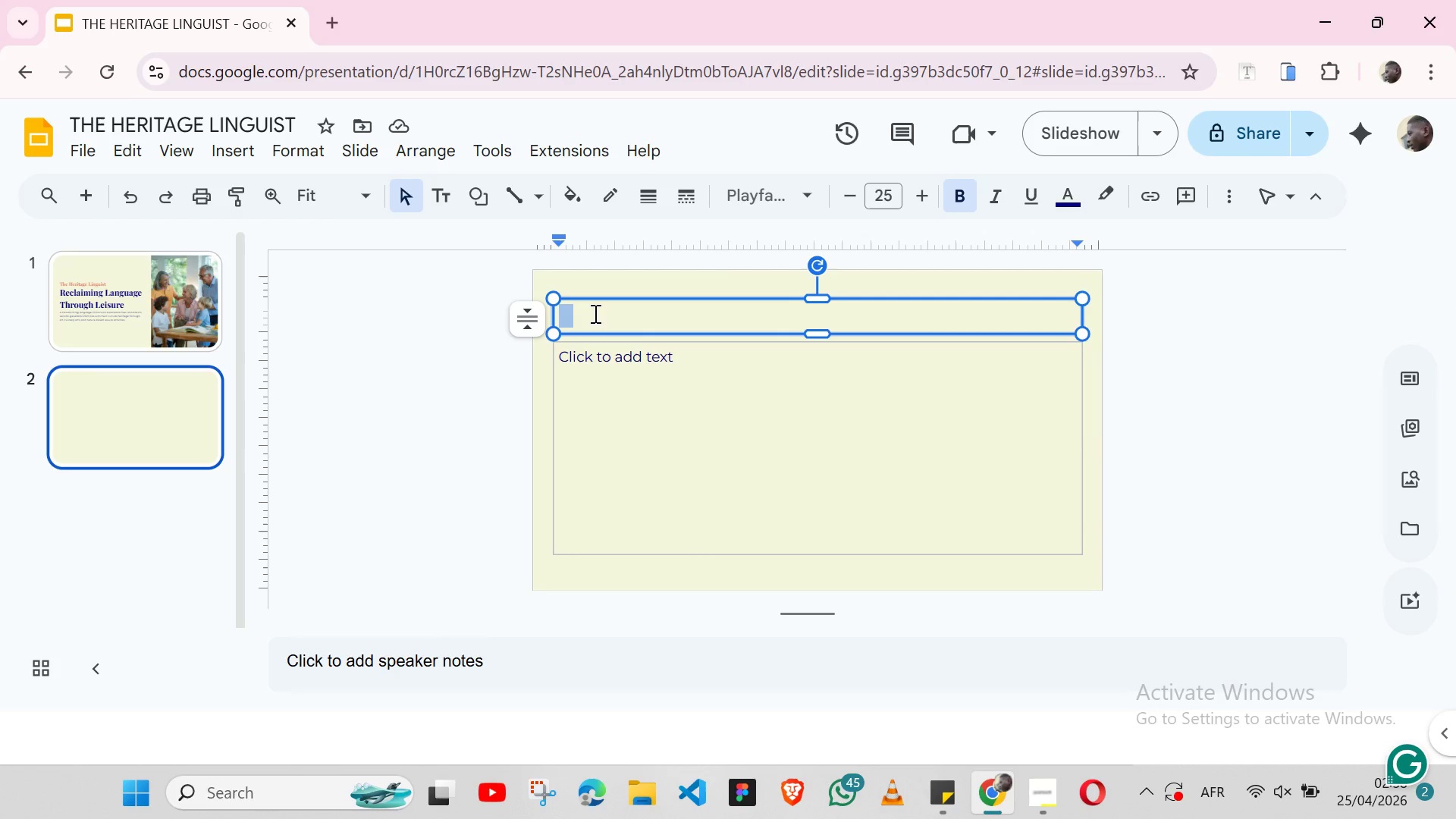 
left_click([594, 313])
 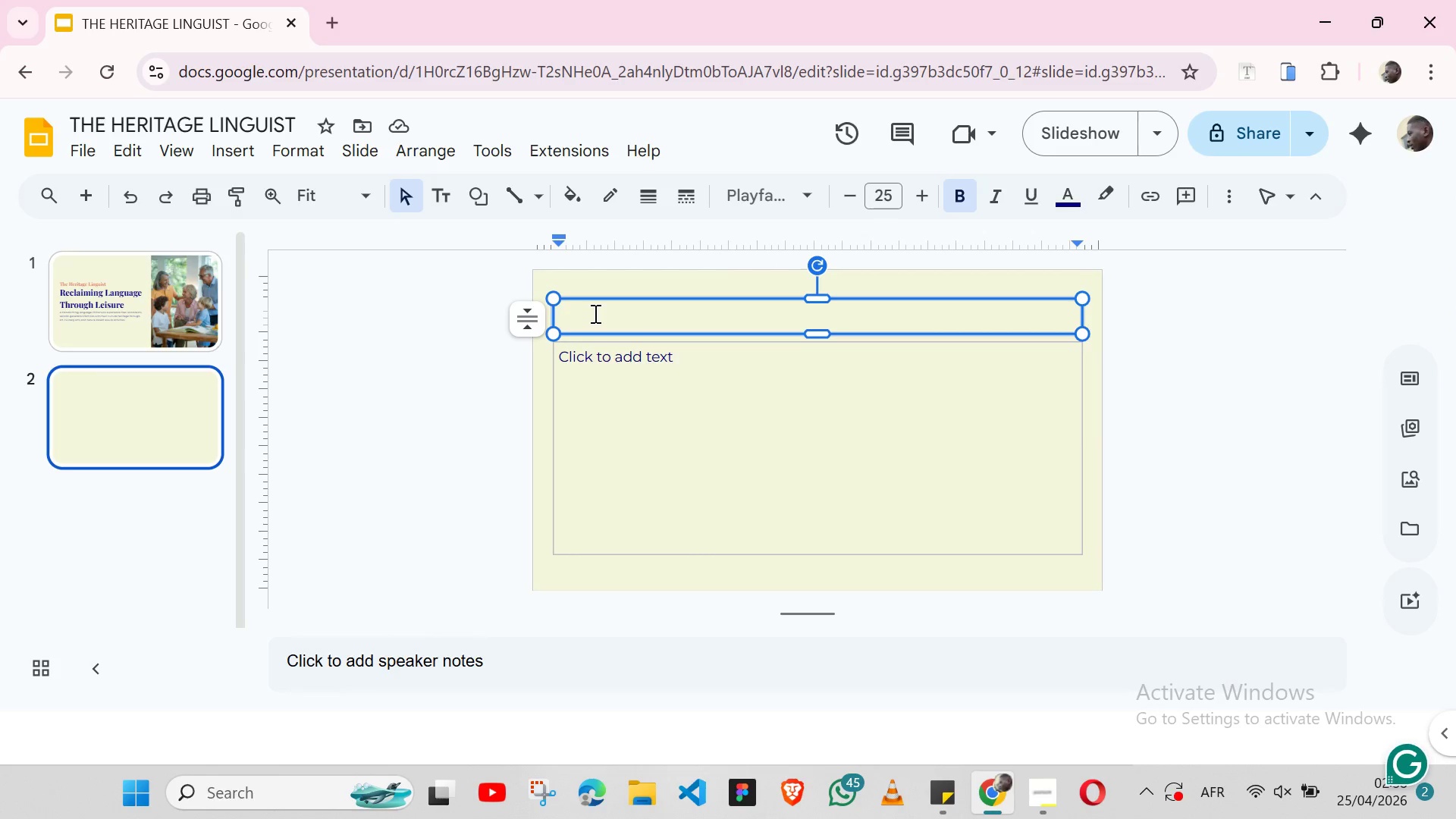 
key(Control+ControlLeft)
 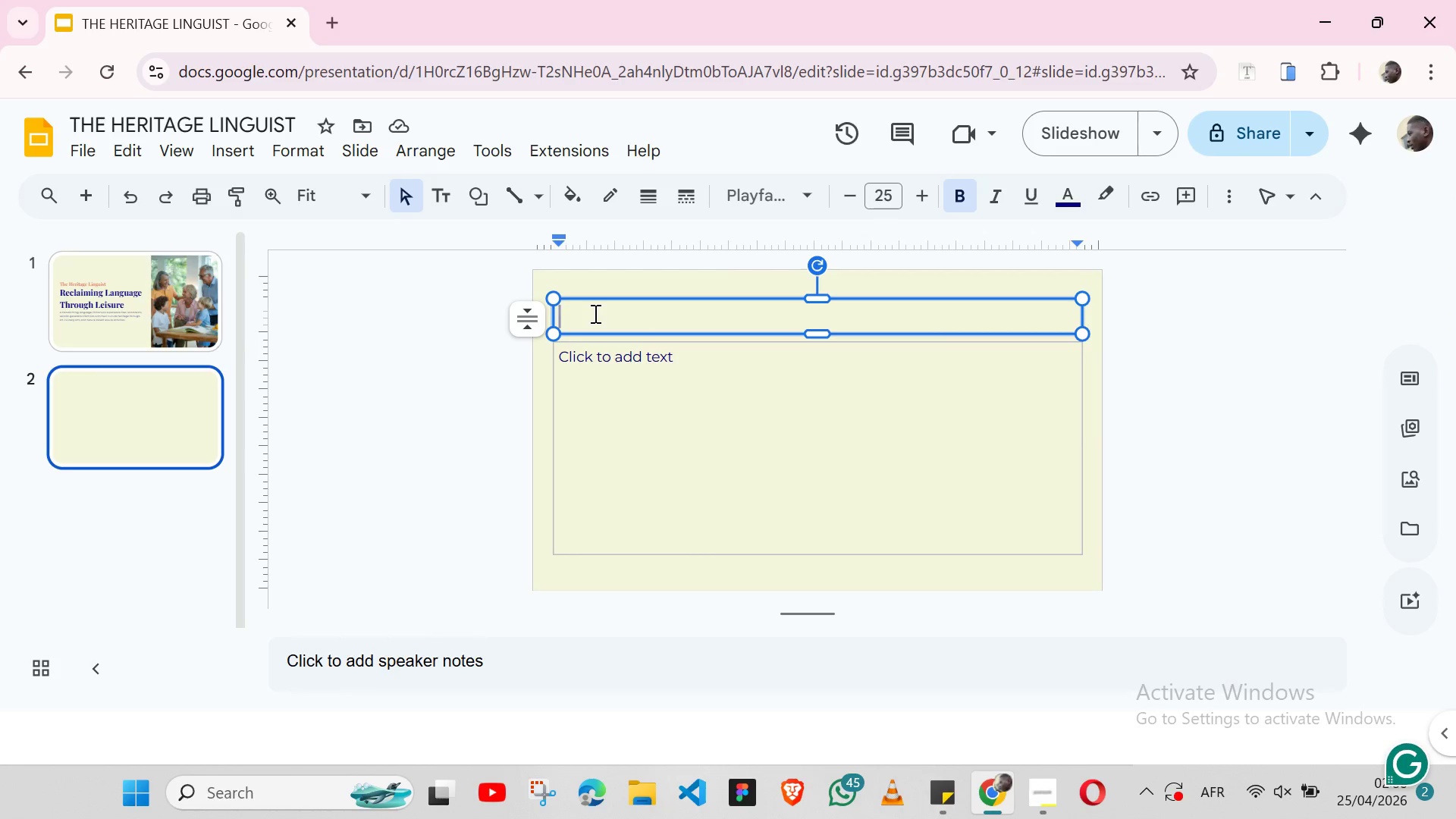 
key(Control+V)
 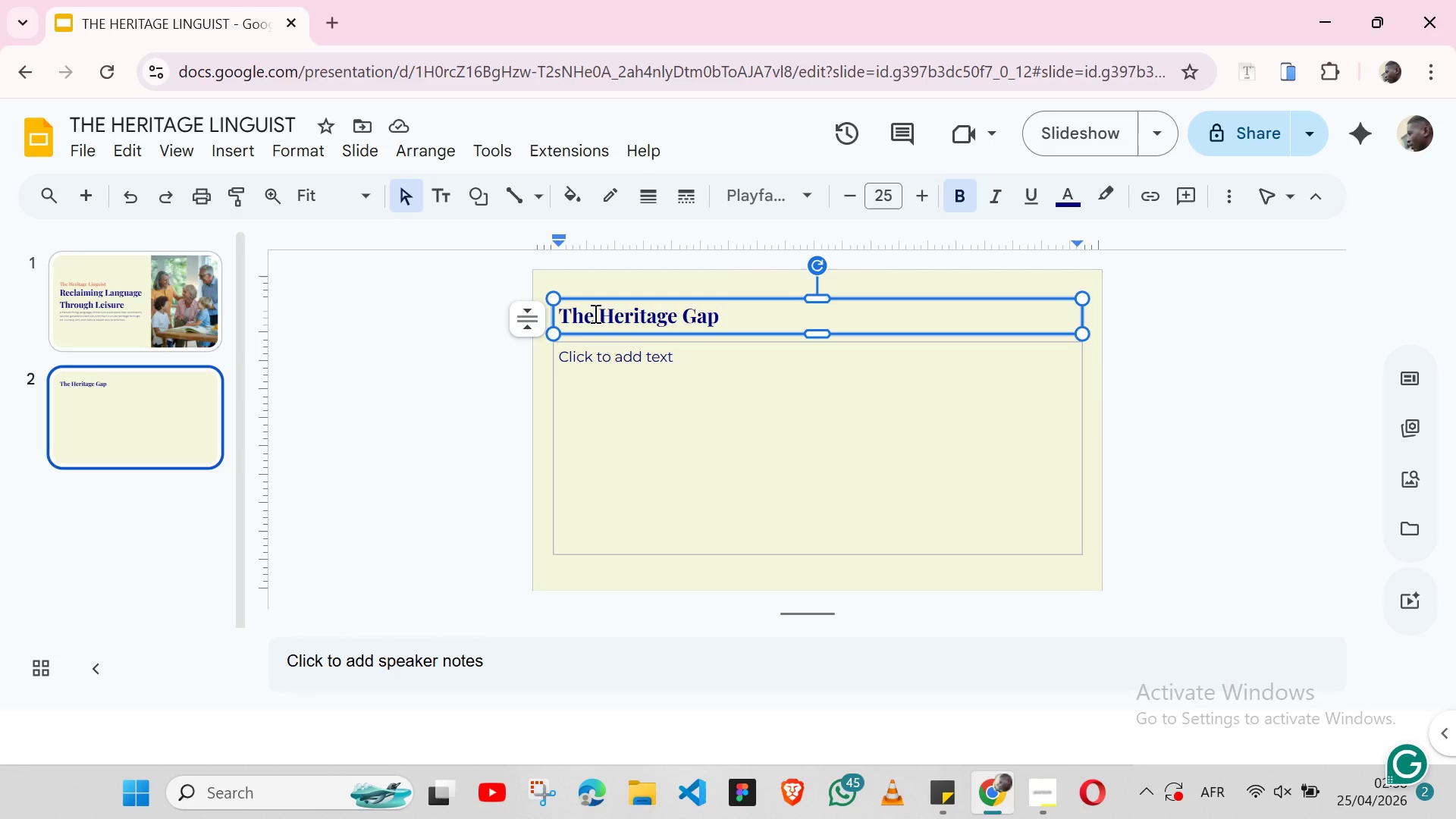 
wait(14.64)
 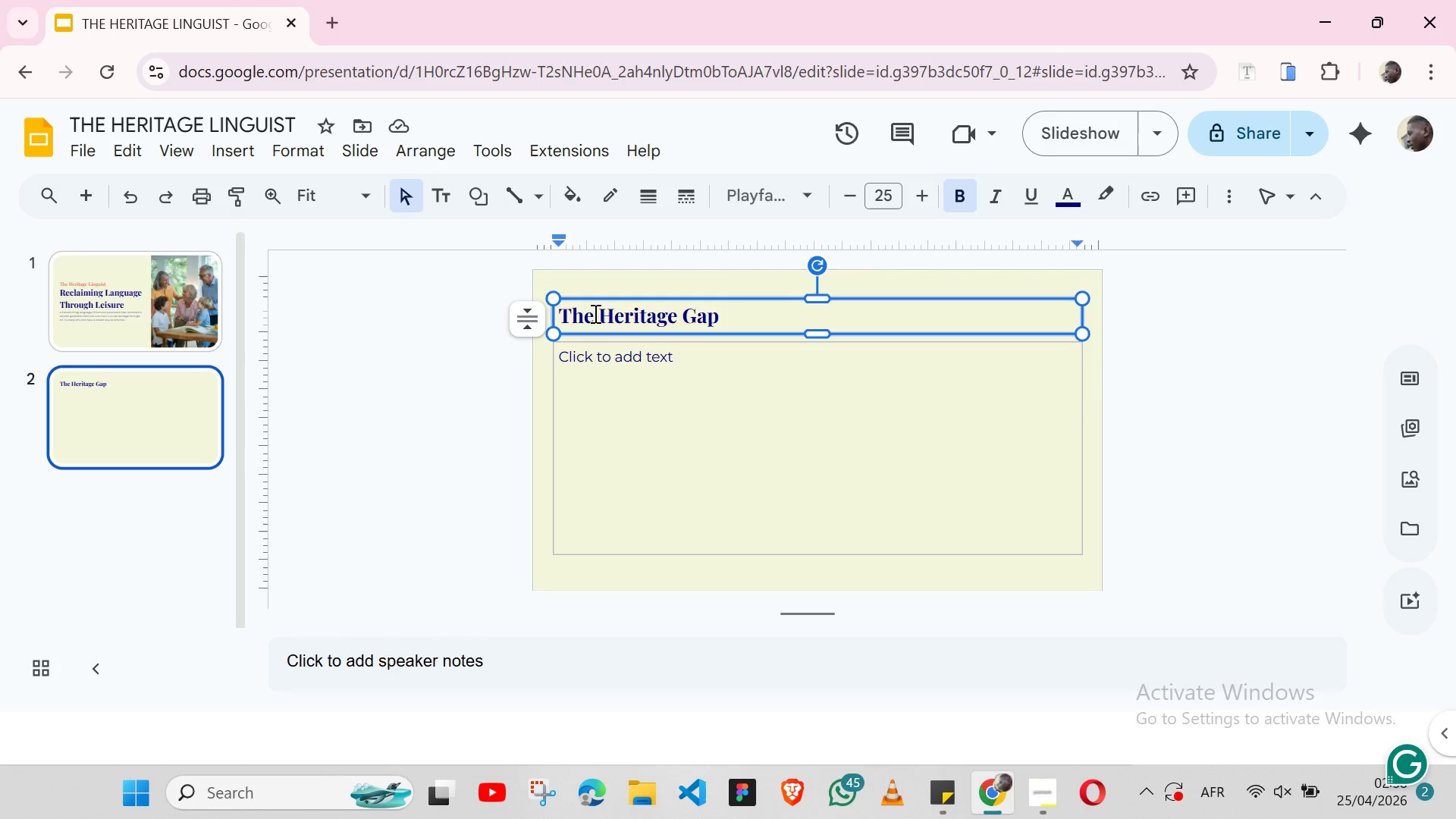 
left_click([538, 438])
 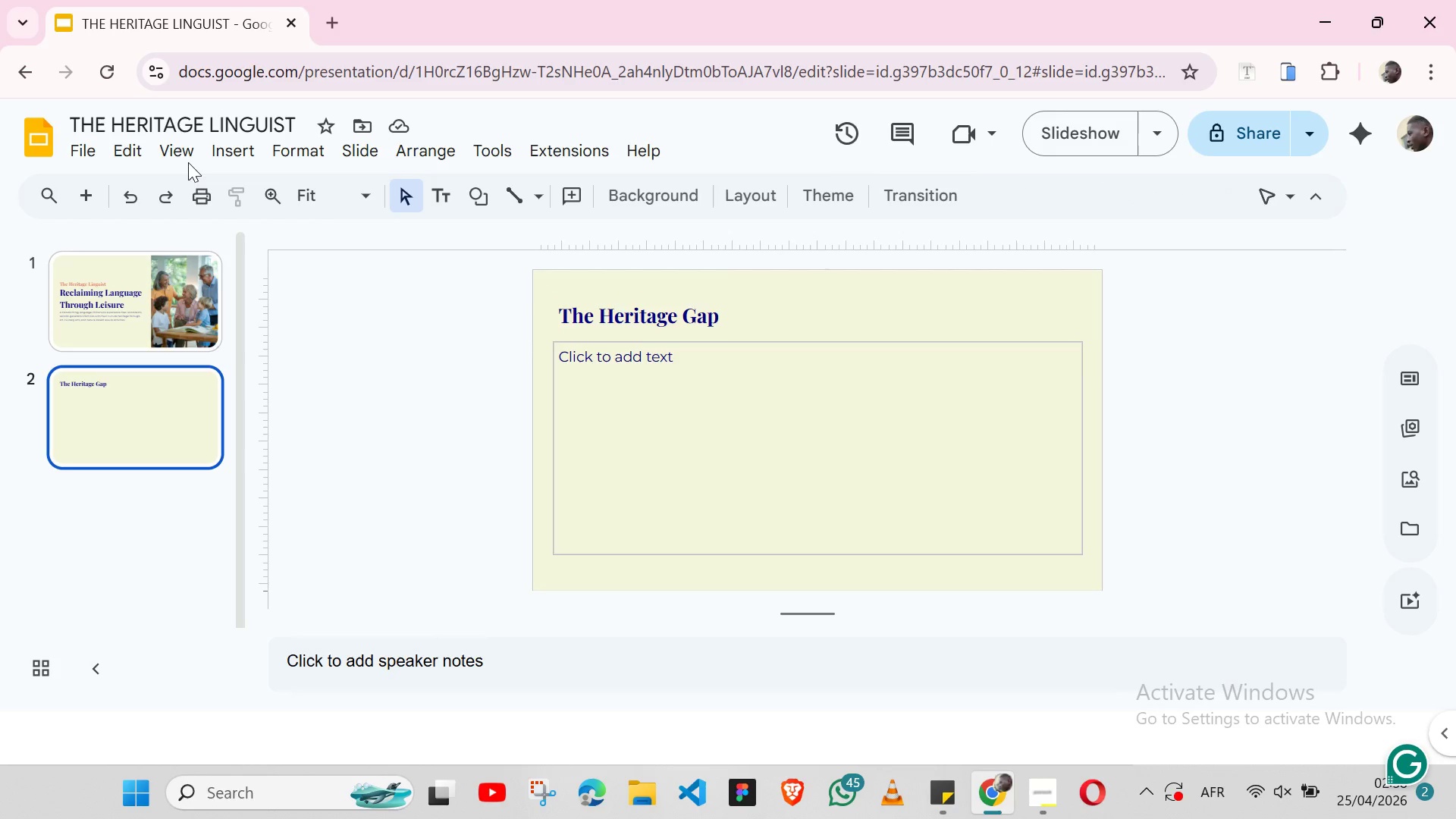 
left_click([143, 147])
 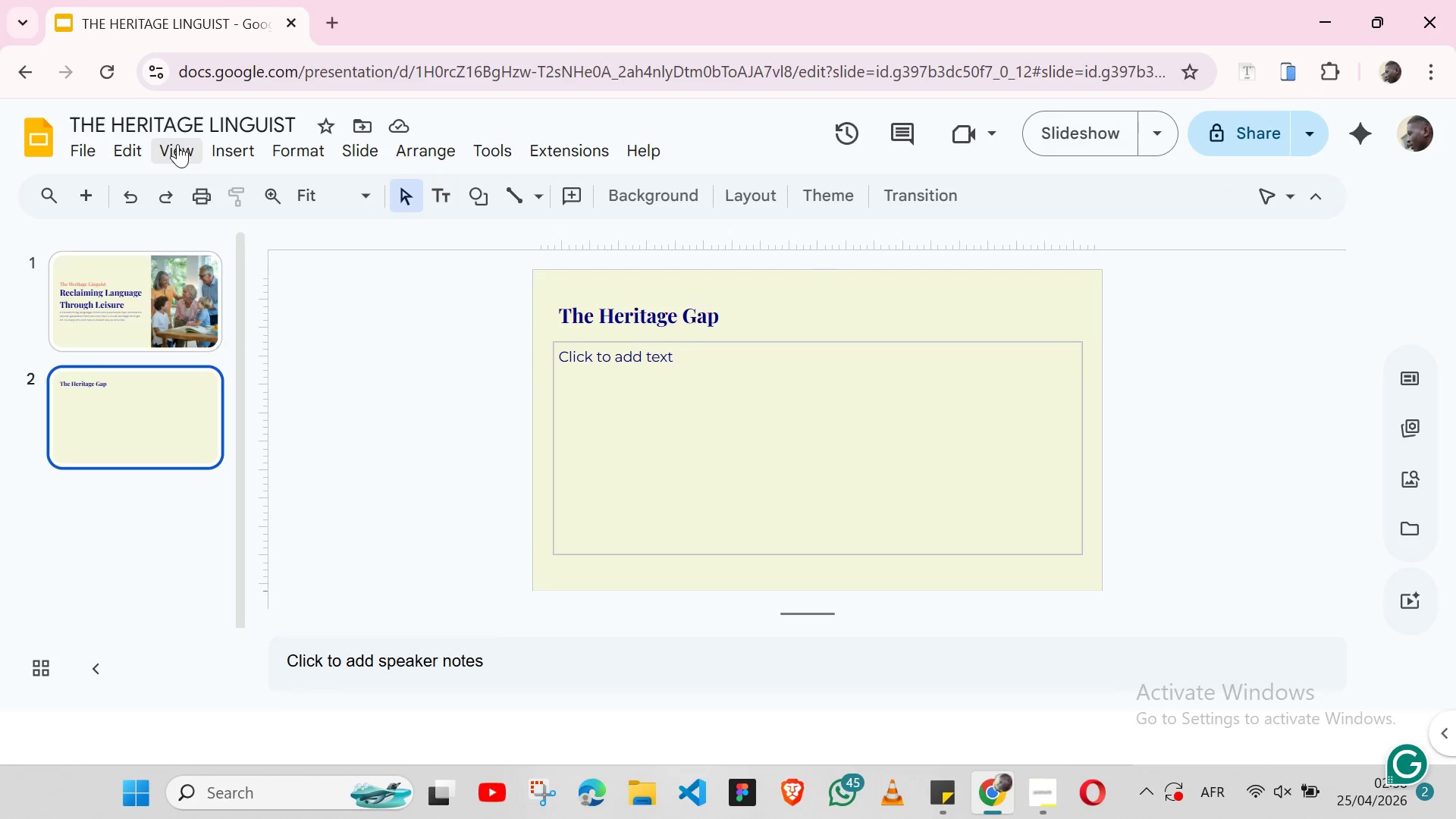 
double_click([177, 144])
 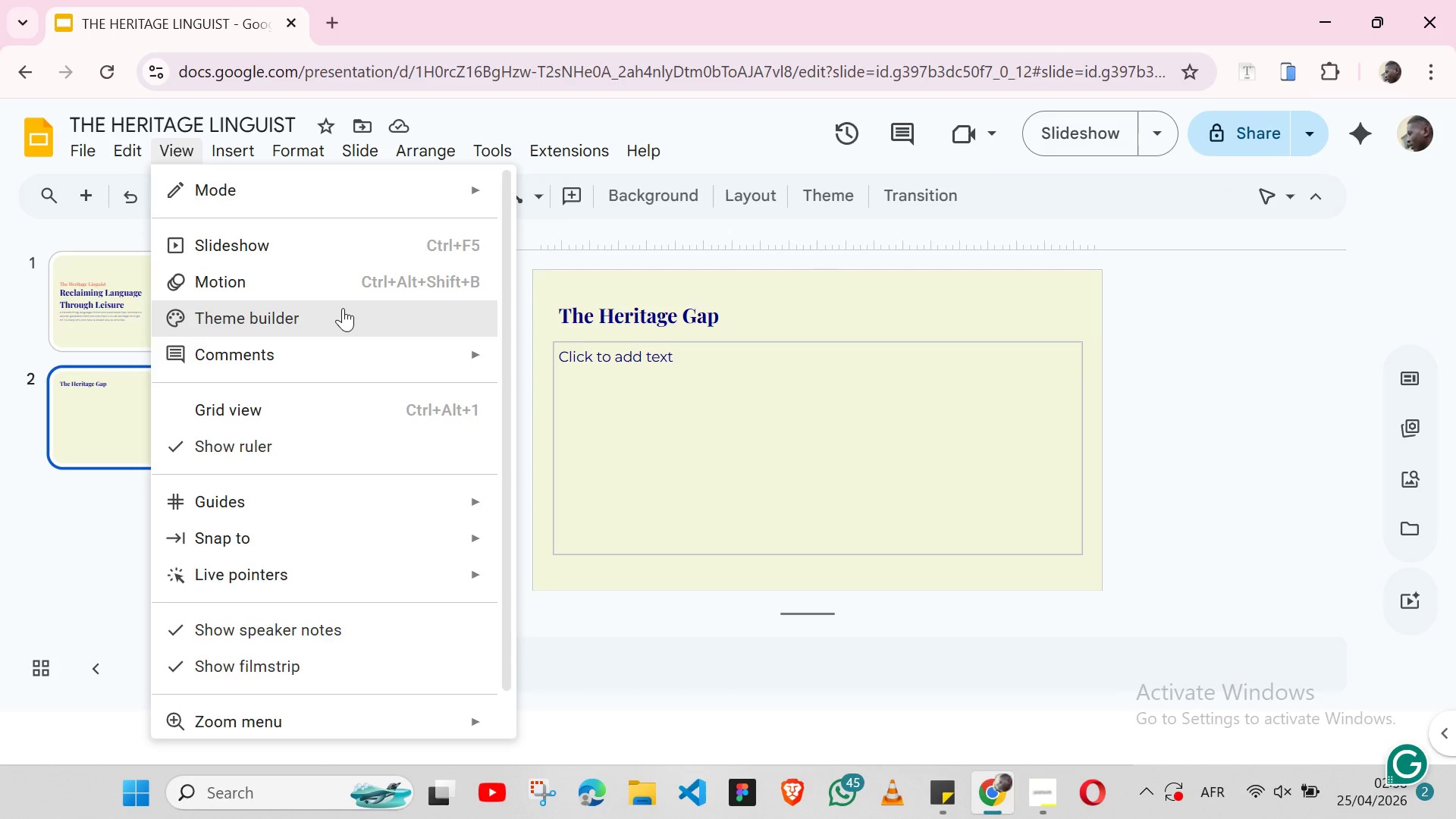 
left_click([343, 308])
 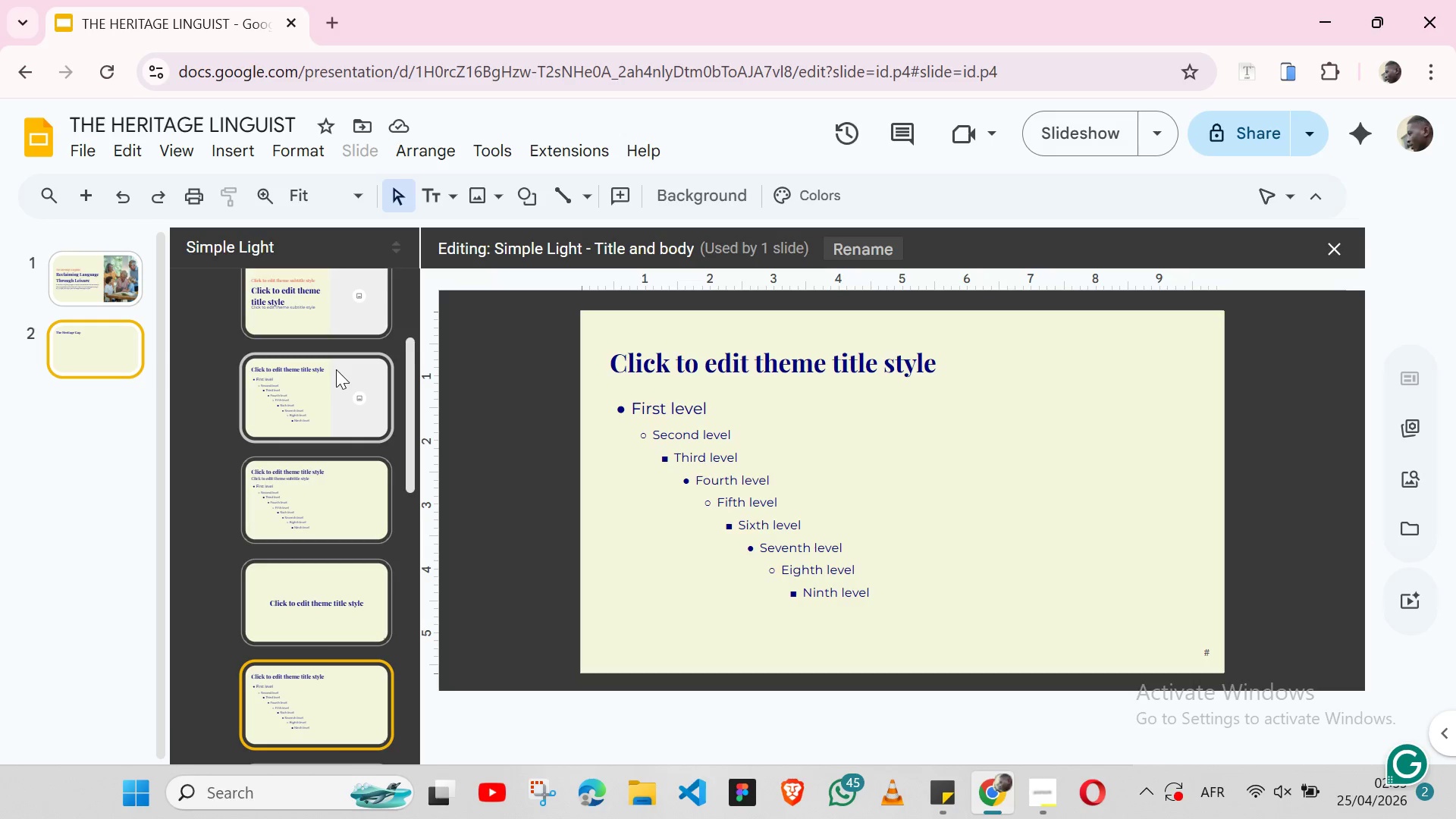 
wait(6.66)
 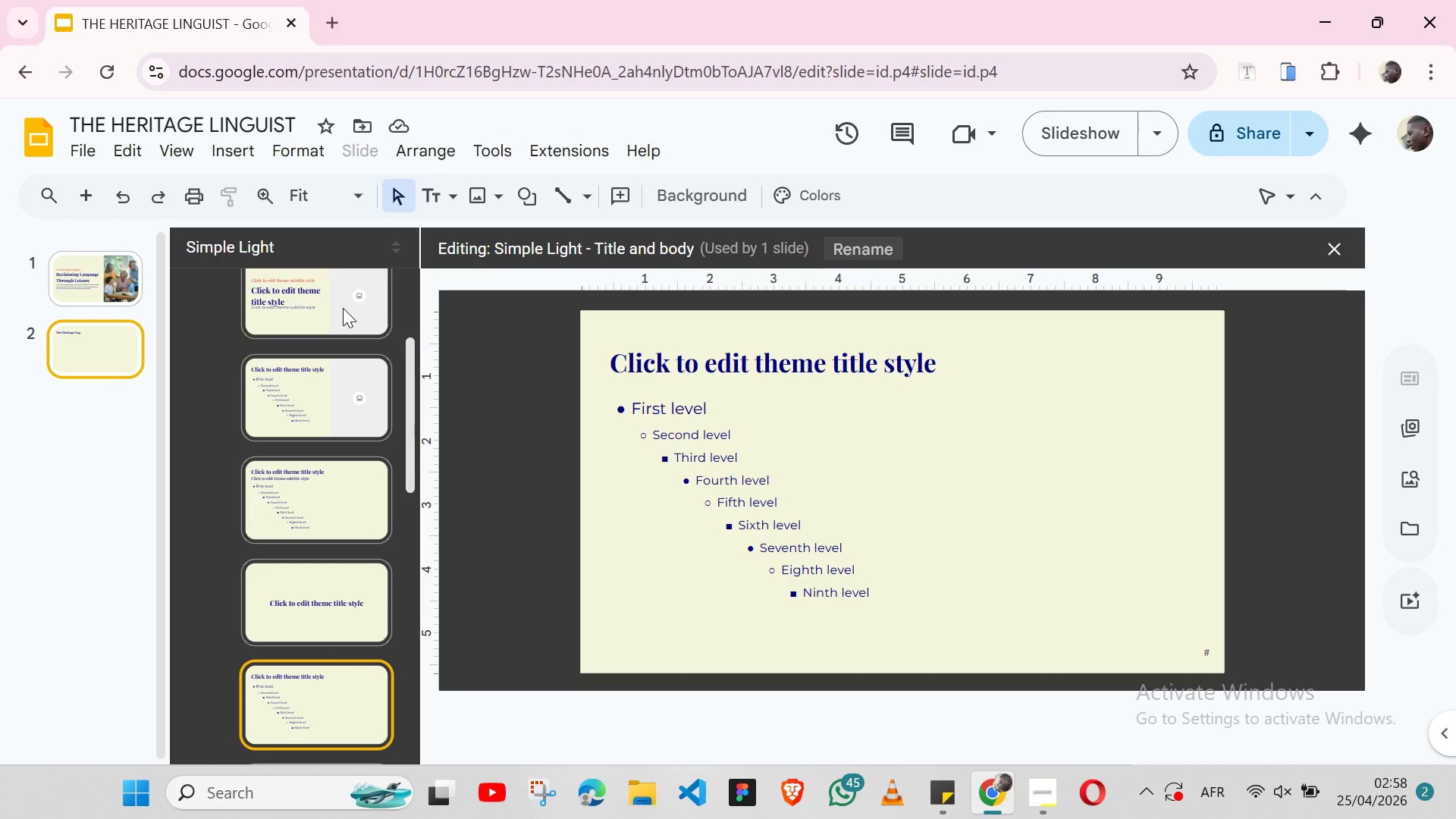 
left_click([336, 369])
 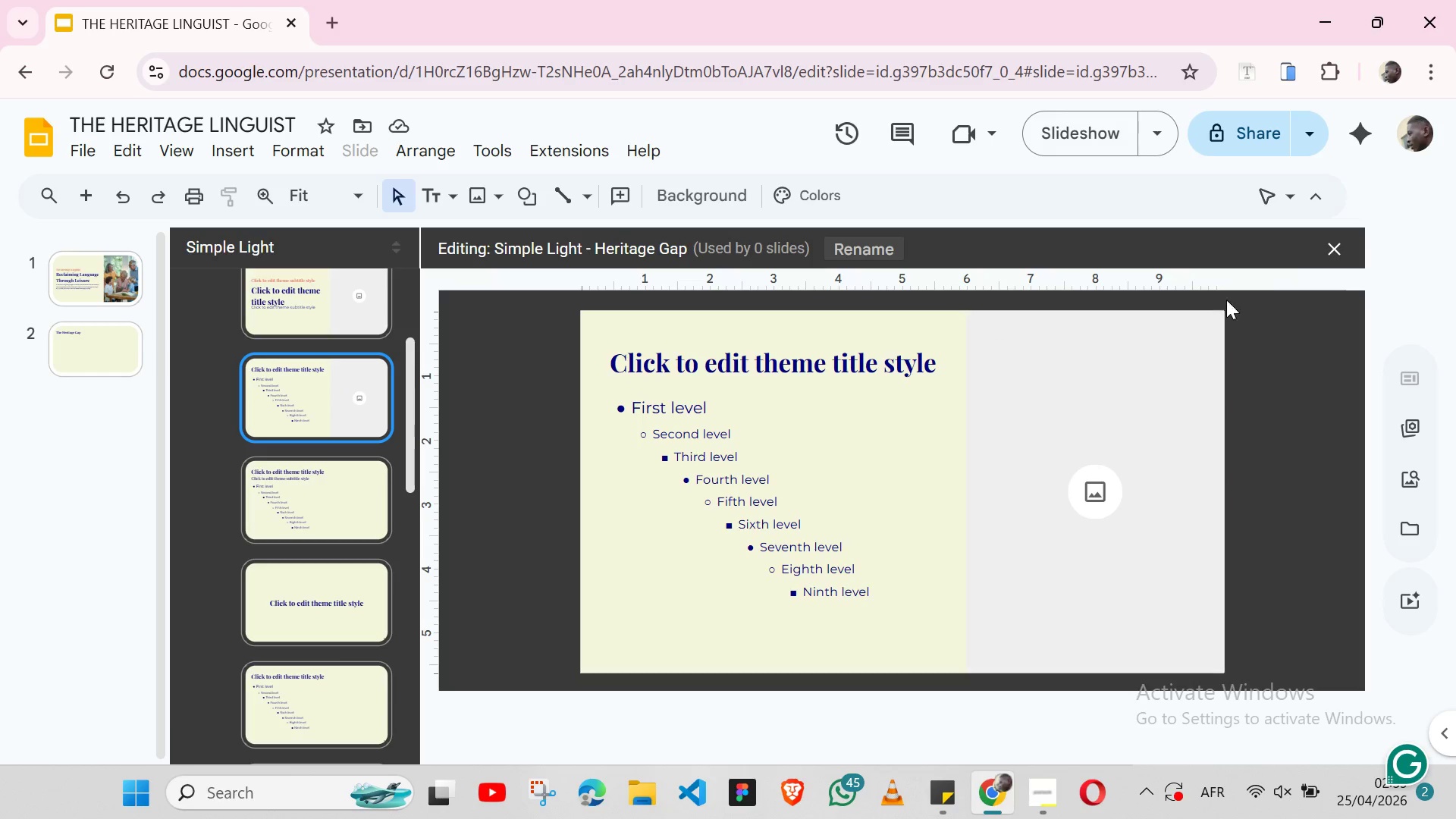 
left_click([1337, 246])
 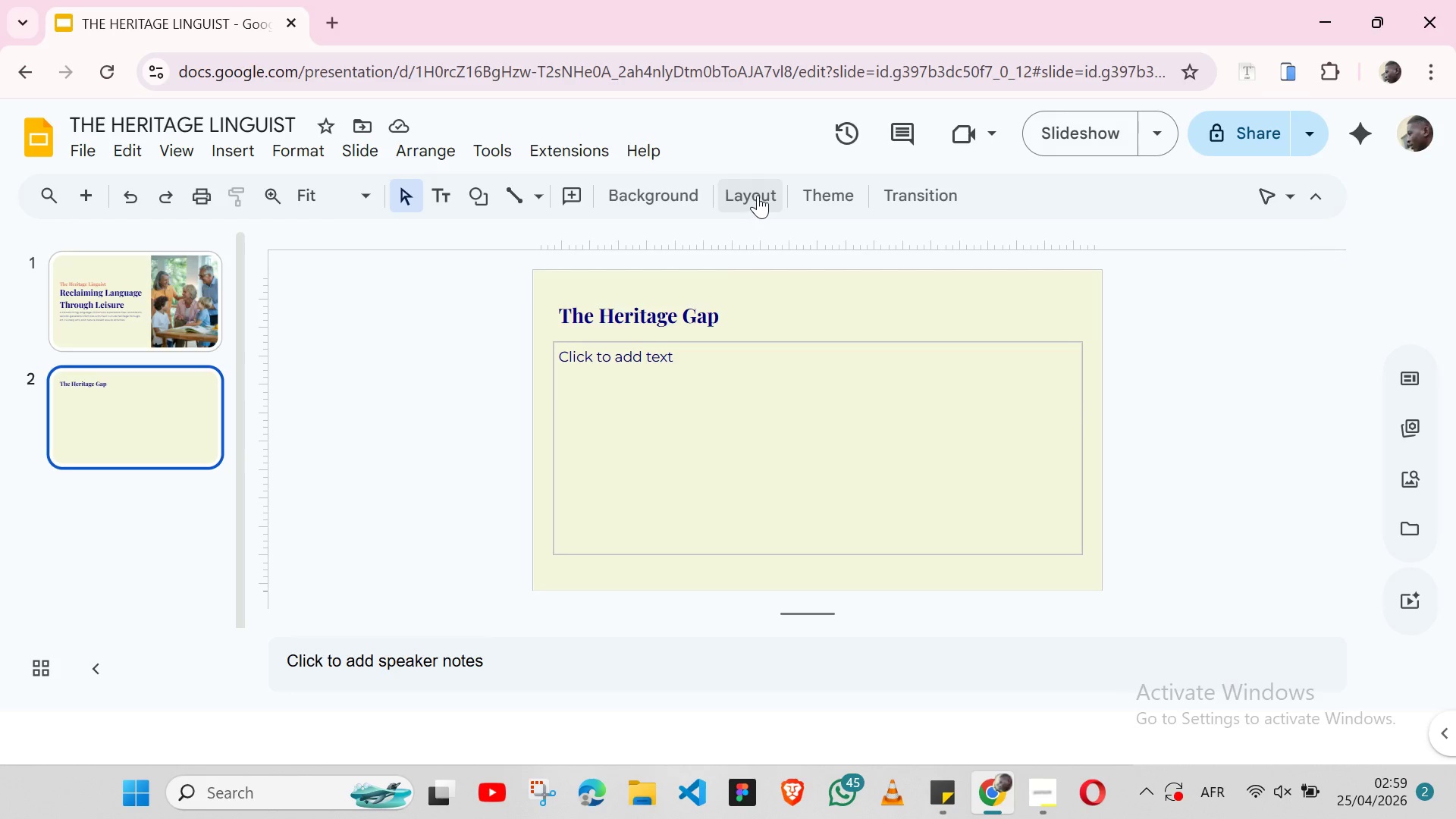 
left_click([758, 193])
 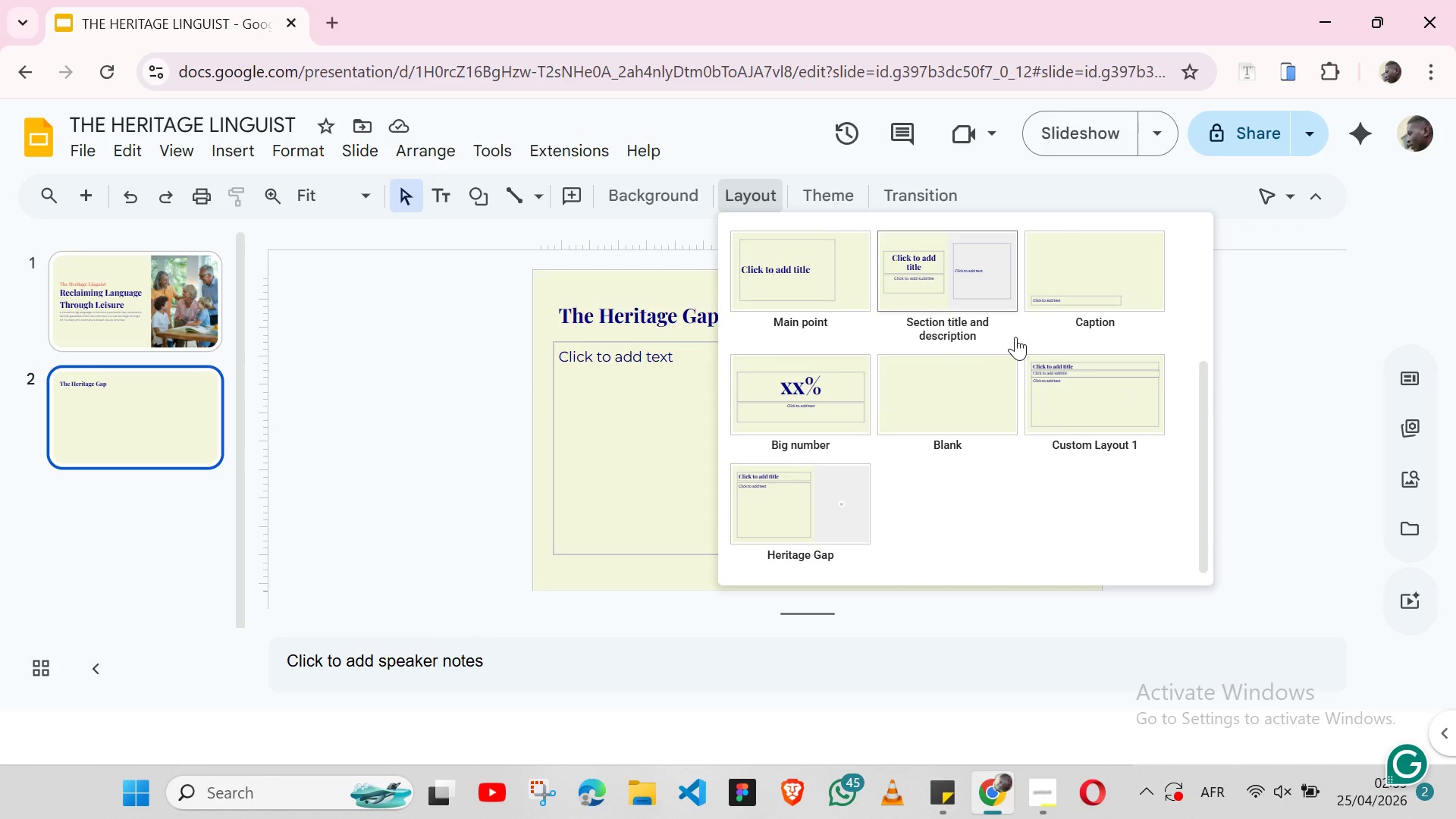 
wait(6.16)
 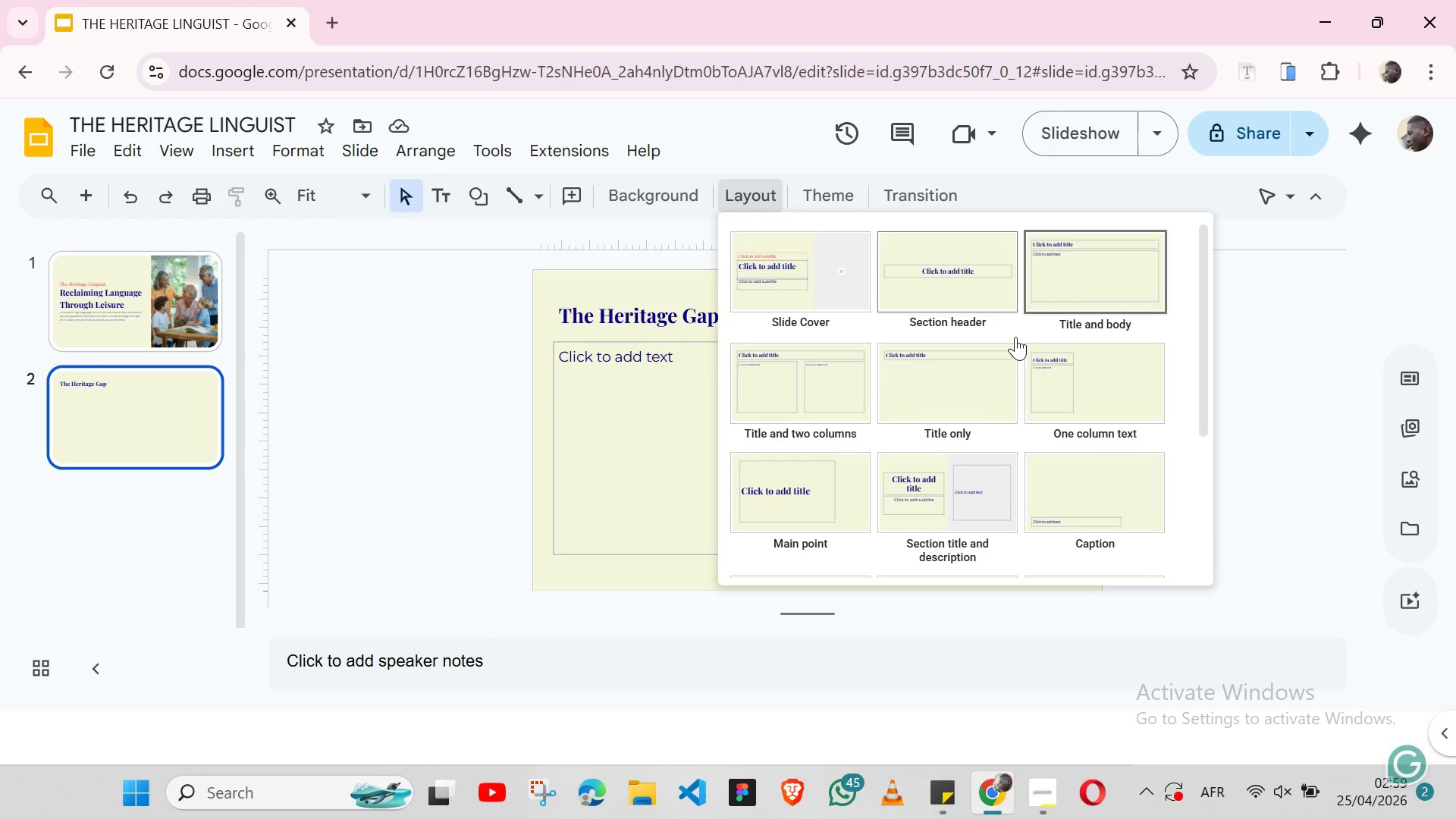 
left_click([824, 490])
 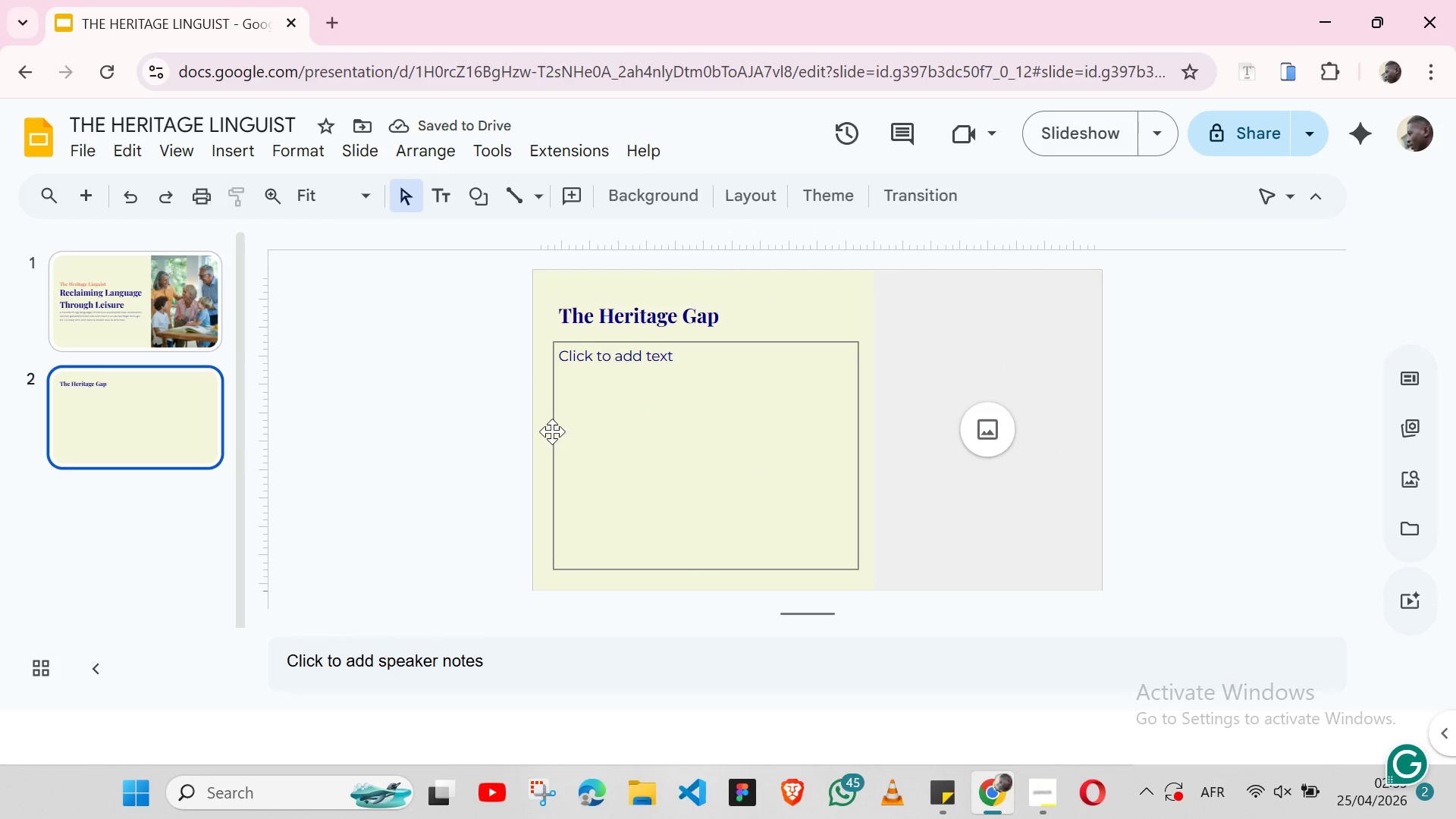 
wait(5.17)
 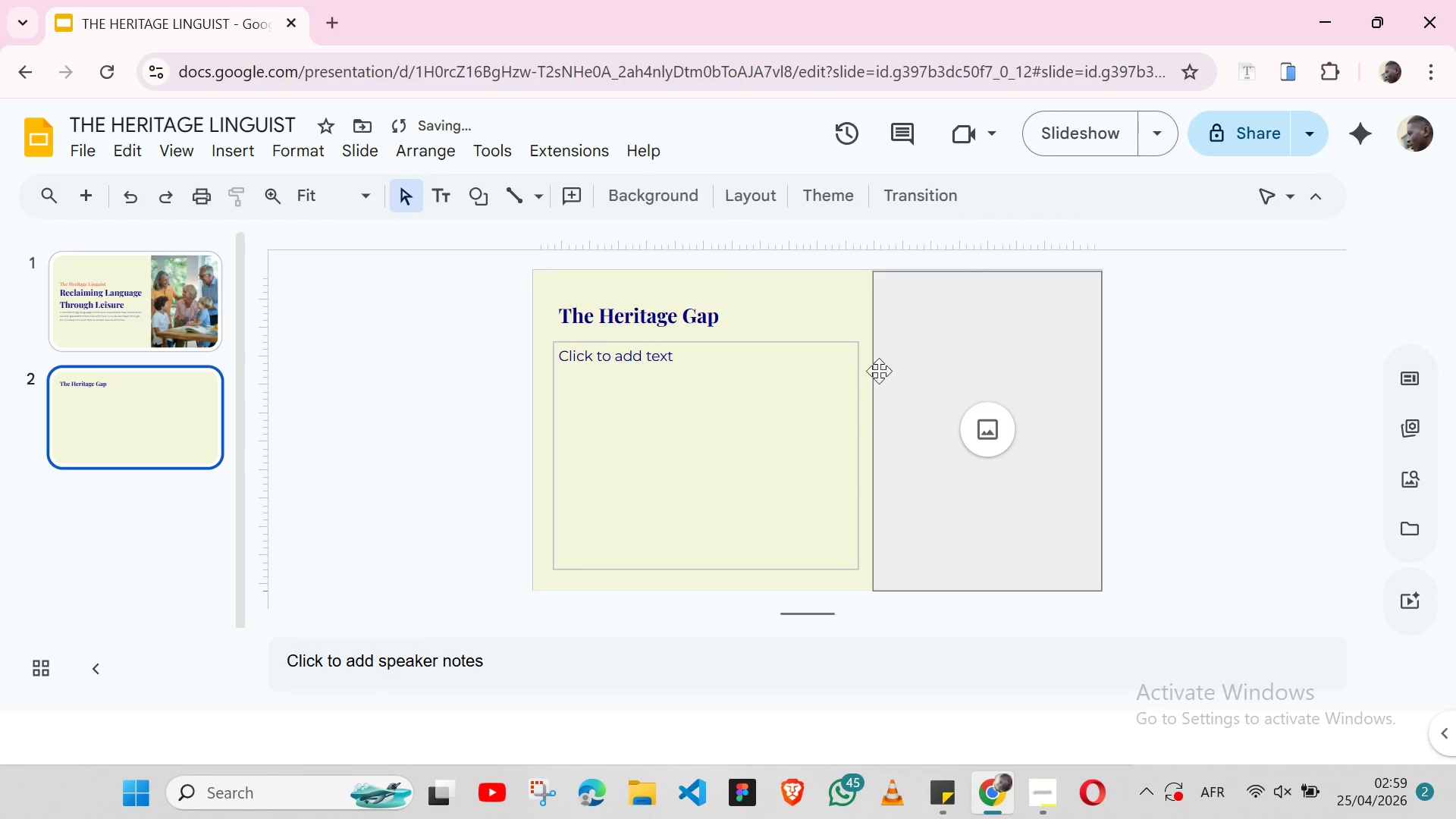 
left_click([538, 458])
 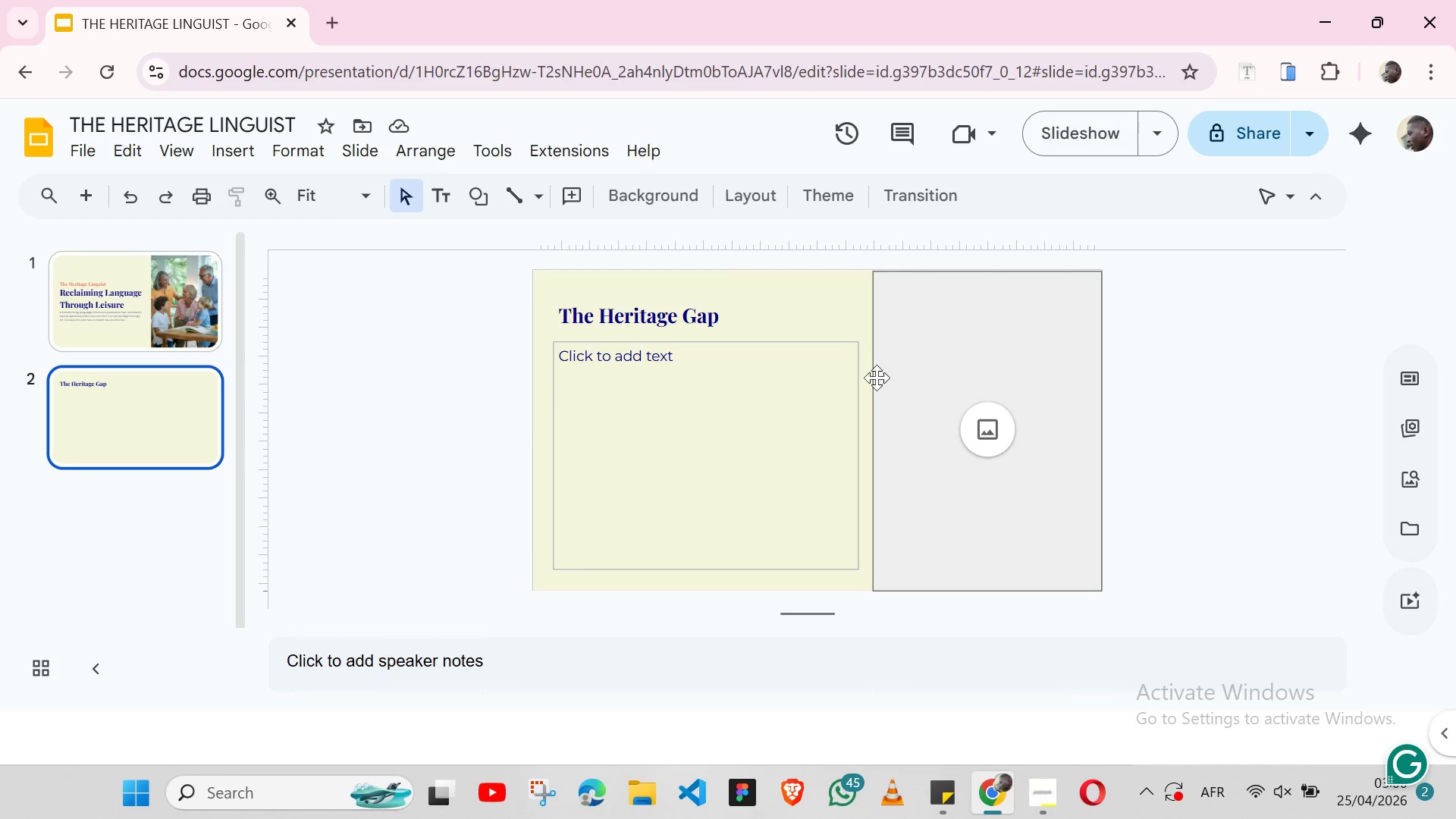 
wait(57.69)
 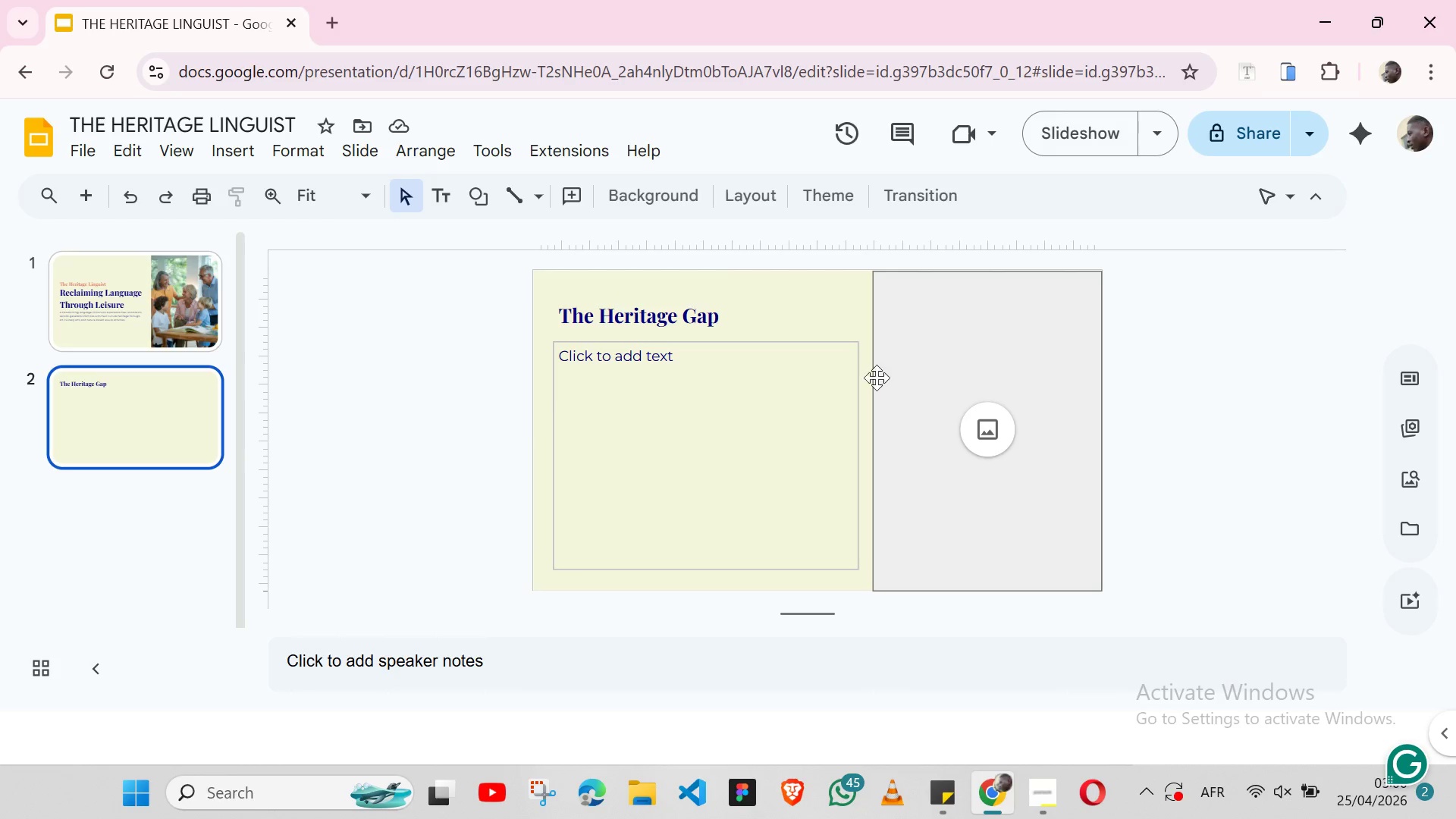 
left_click([792, 345])
 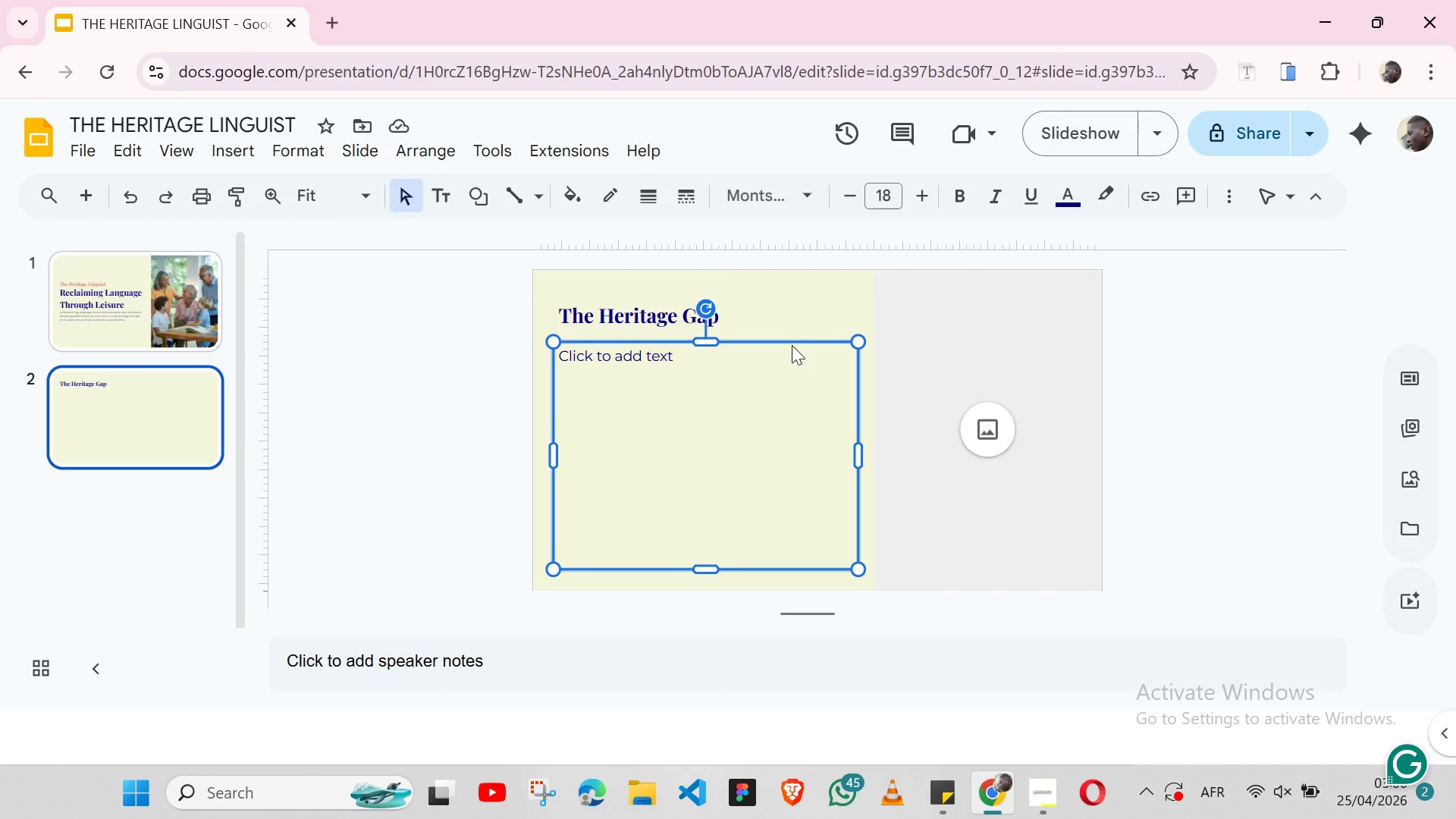 
wait(5.95)
 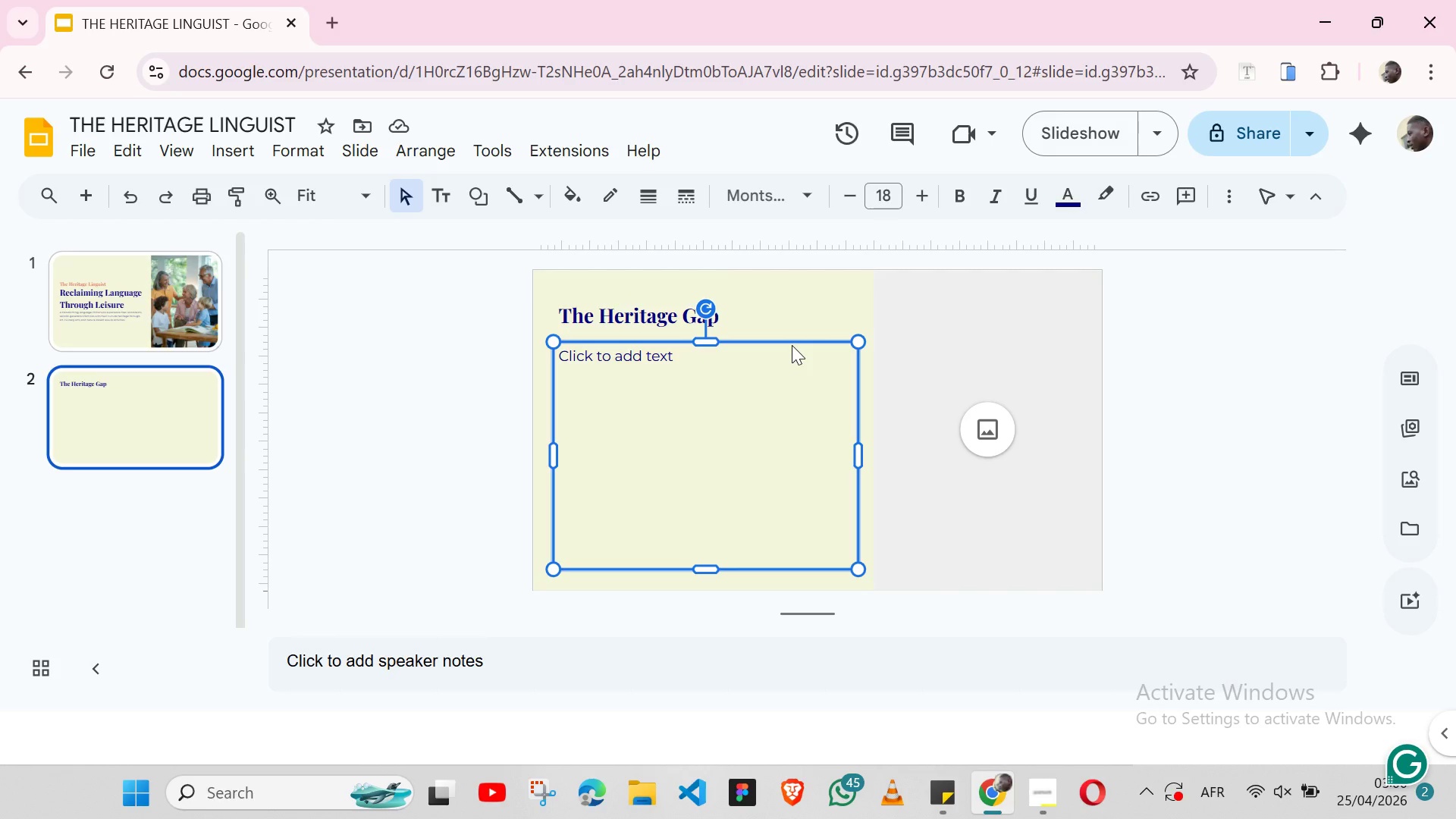 
left_click([536, 444])
 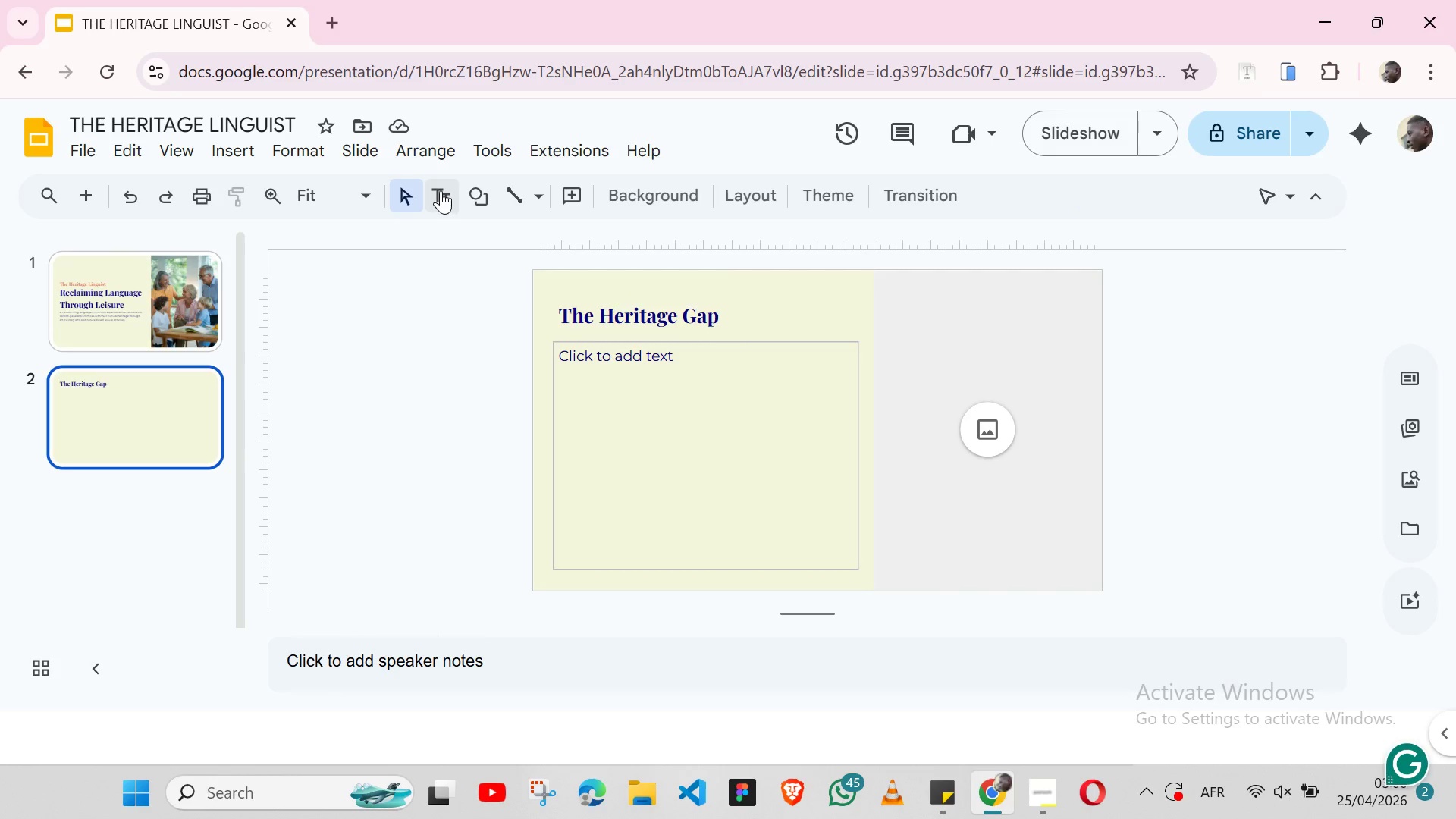 
left_click([441, 190])
 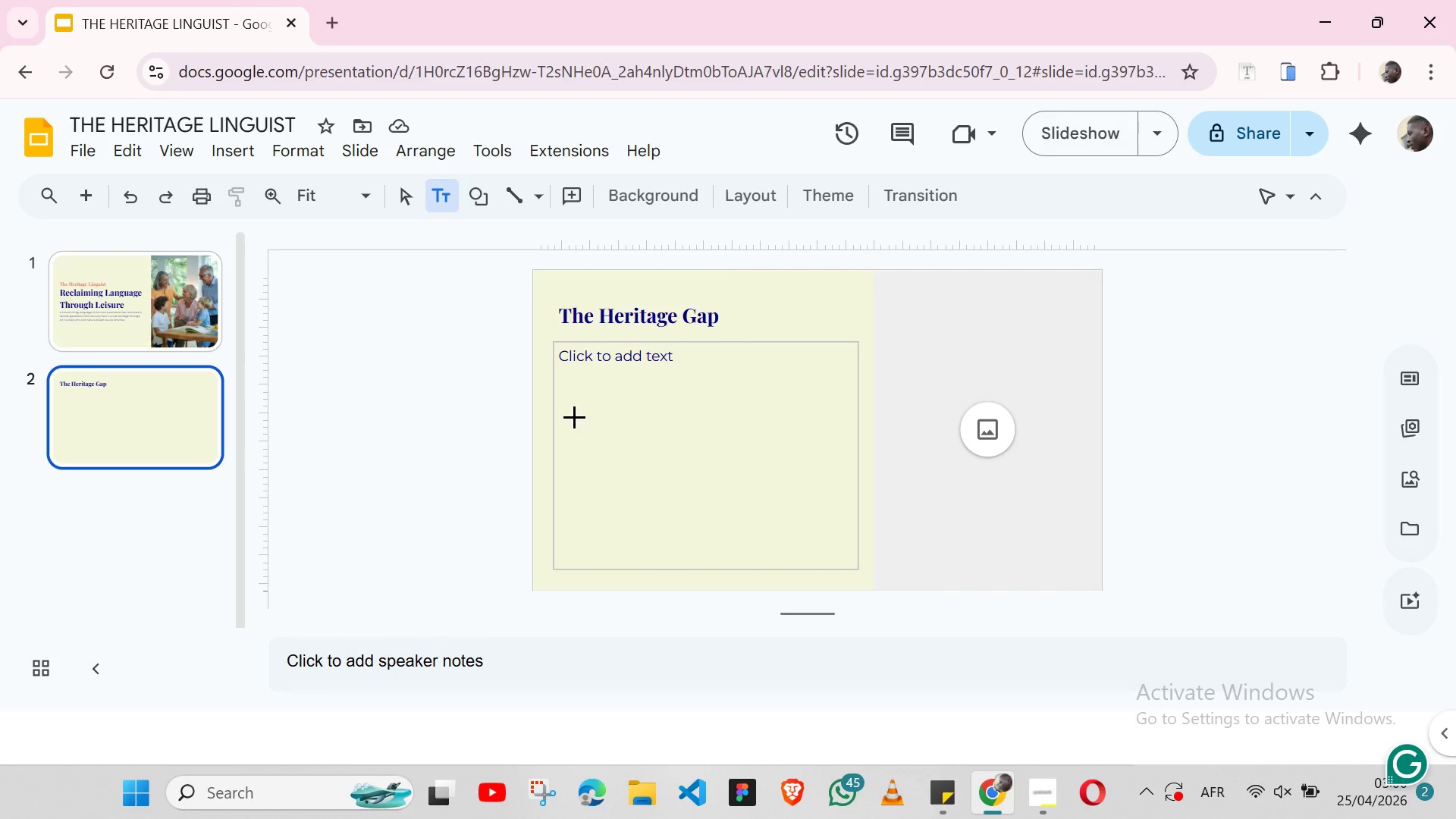 
left_click([574, 416])
 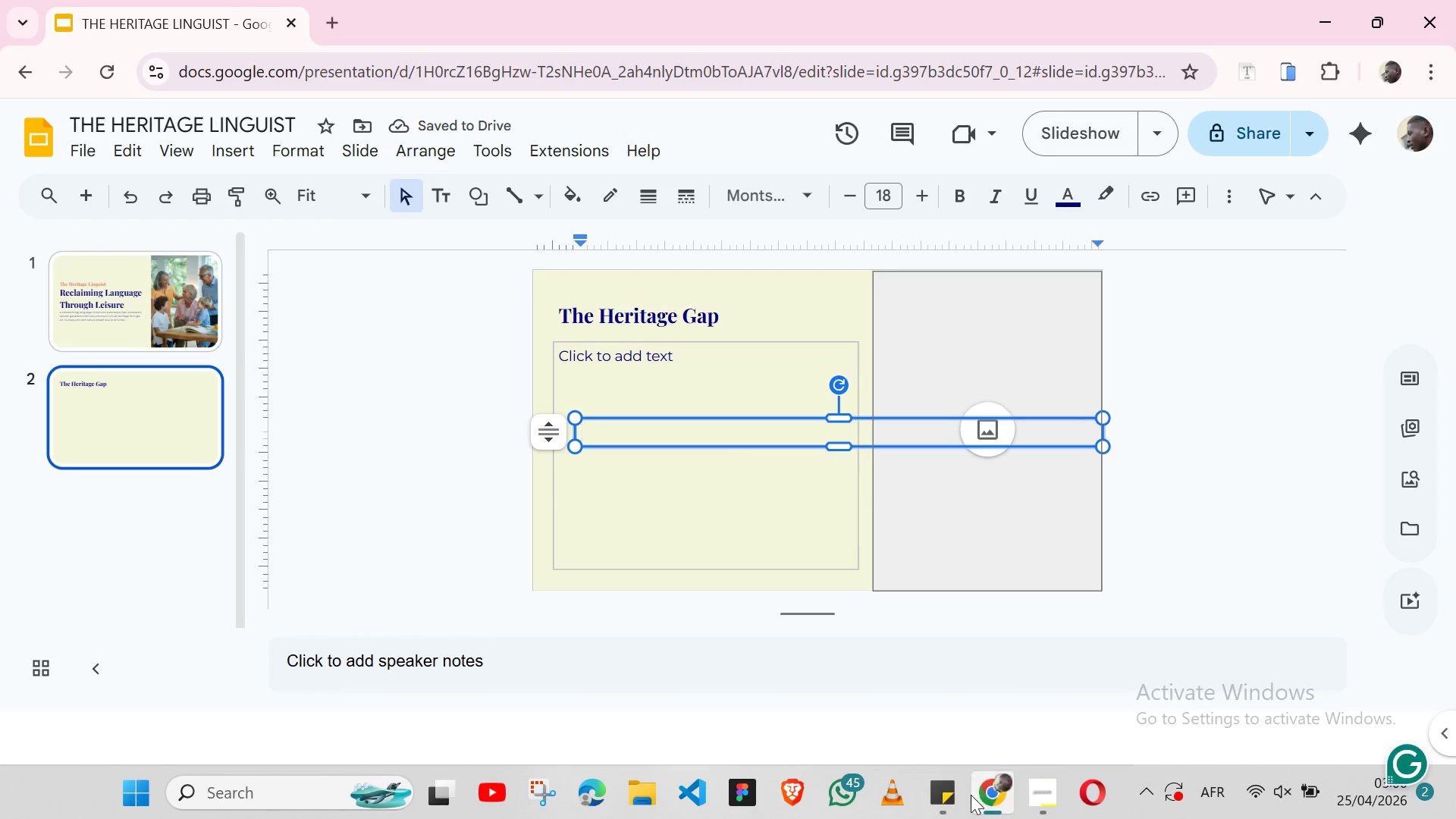 
left_click([944, 800])
 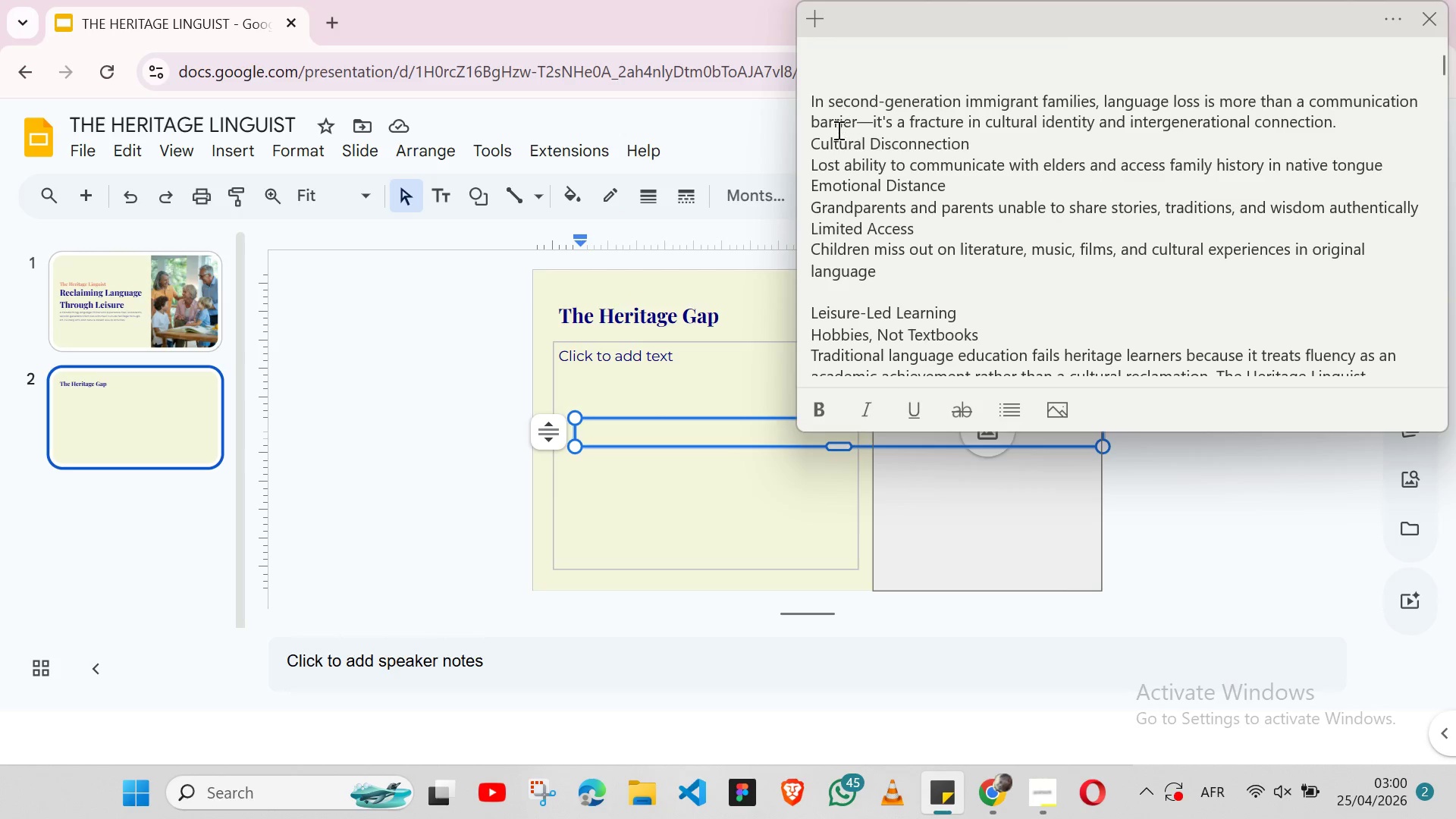 
double_click([814, 108])
 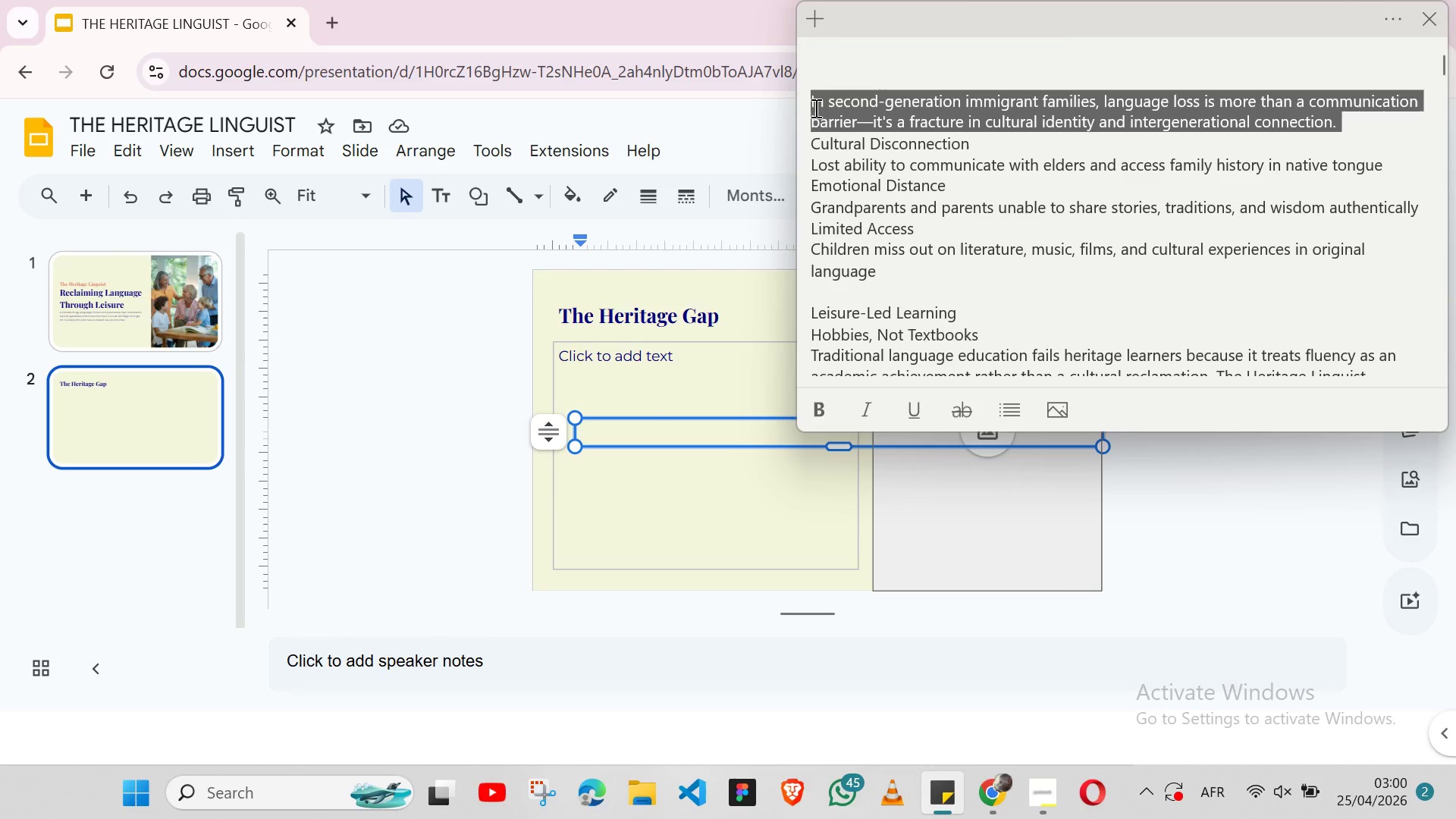 
triple_click([814, 108])
 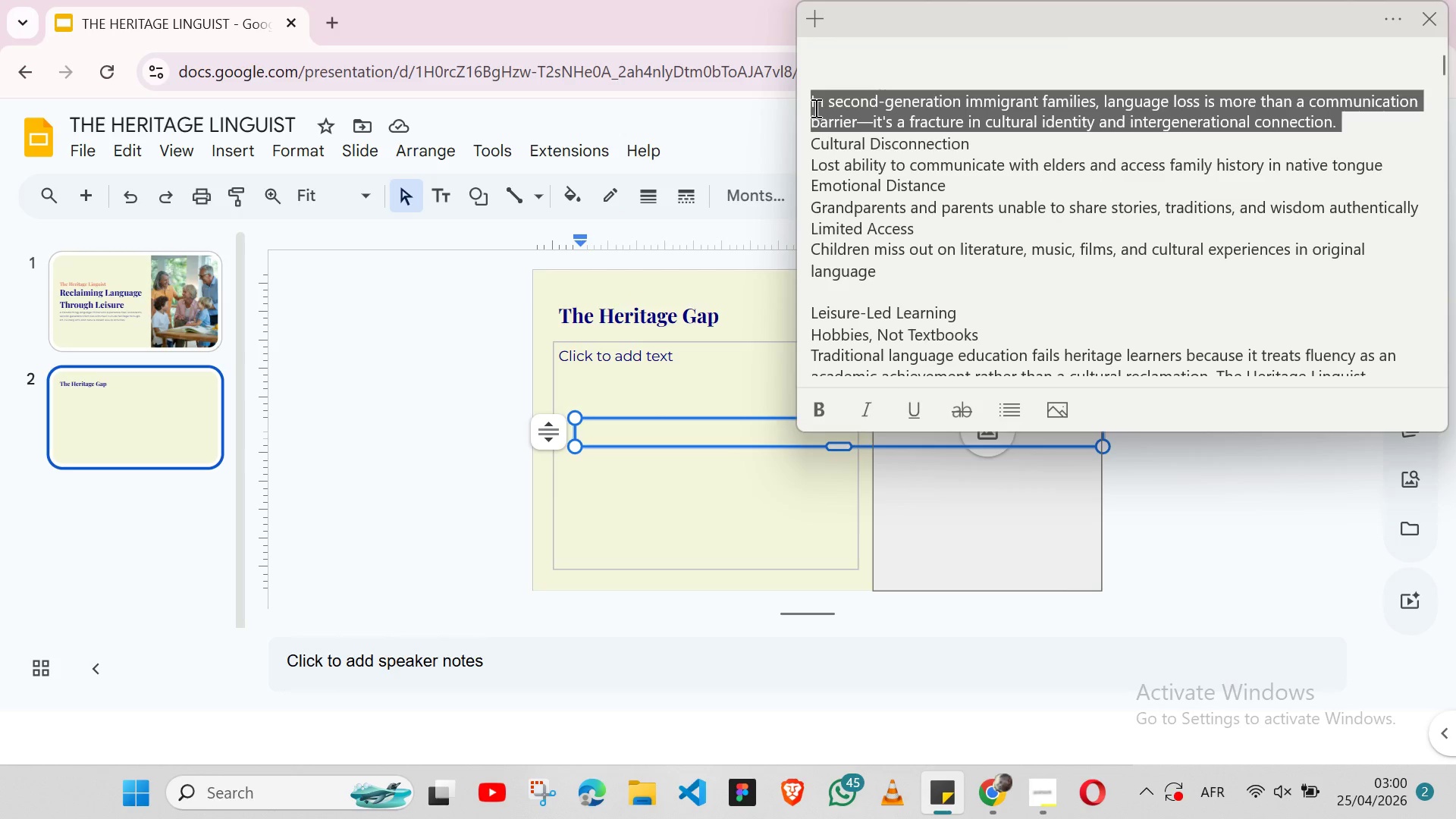 
key(Shift+ArrowLeft)
 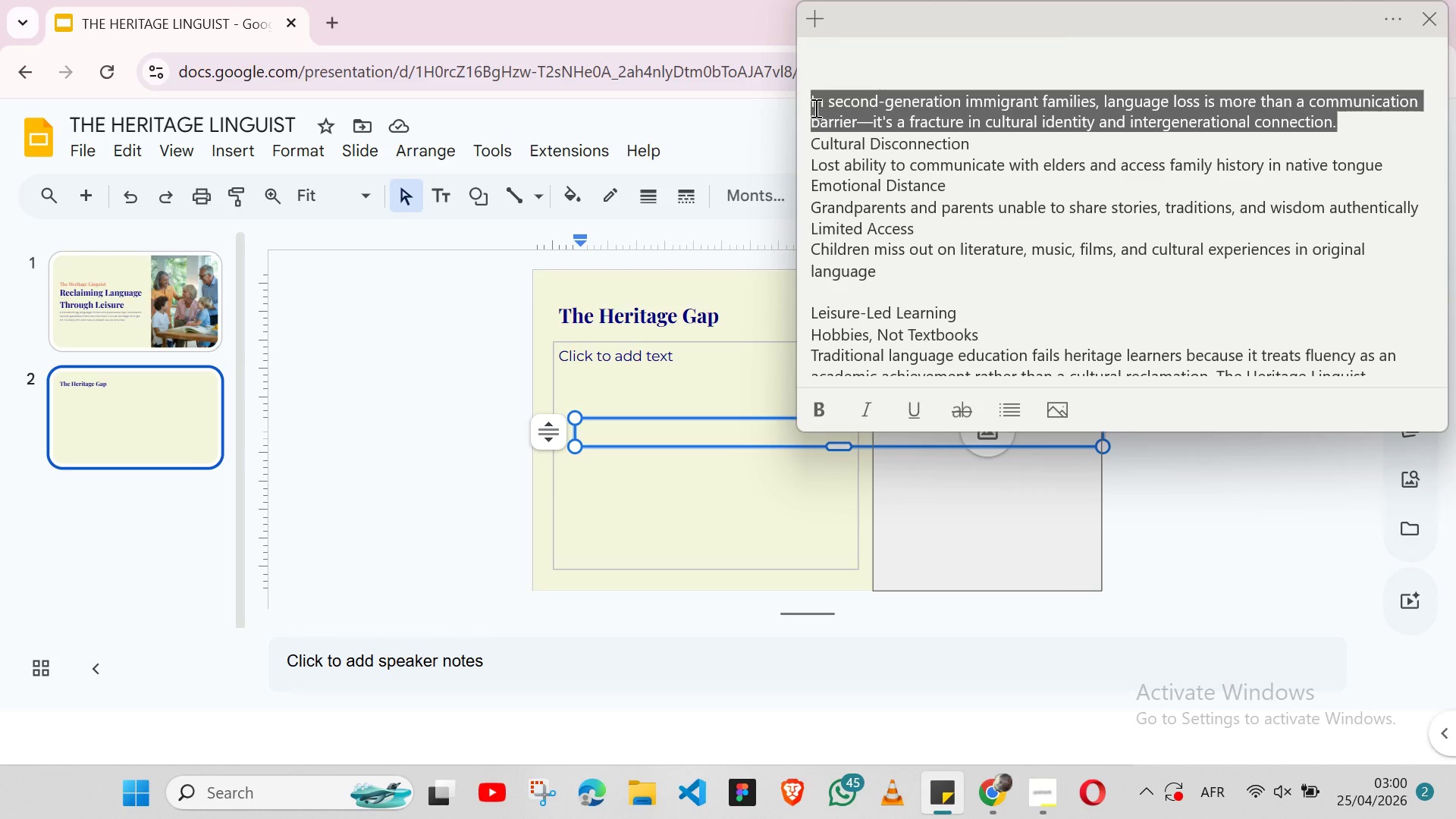 
key(Control+X)
 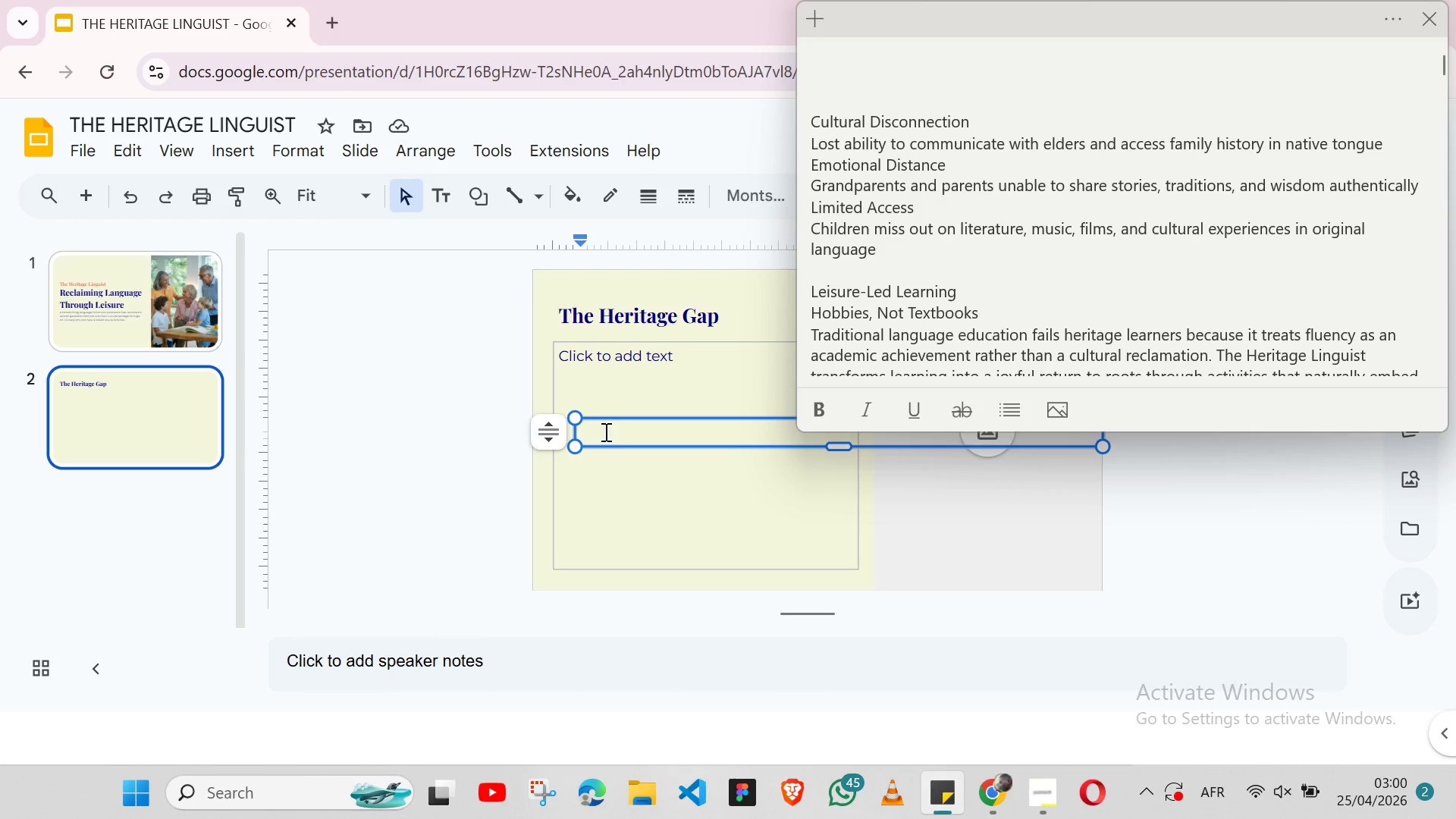 
left_click([593, 428])
 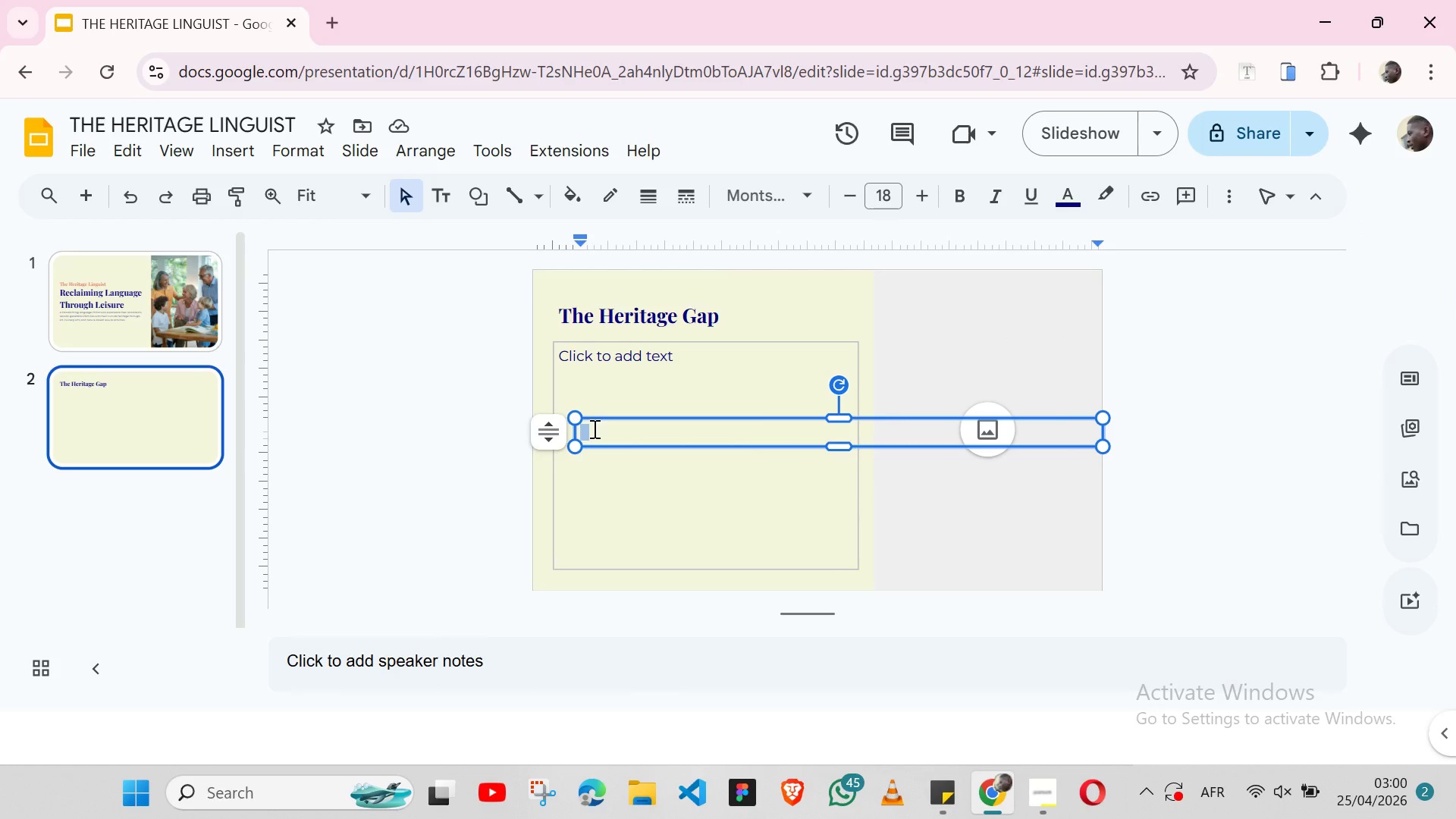 
key(Control+V)
 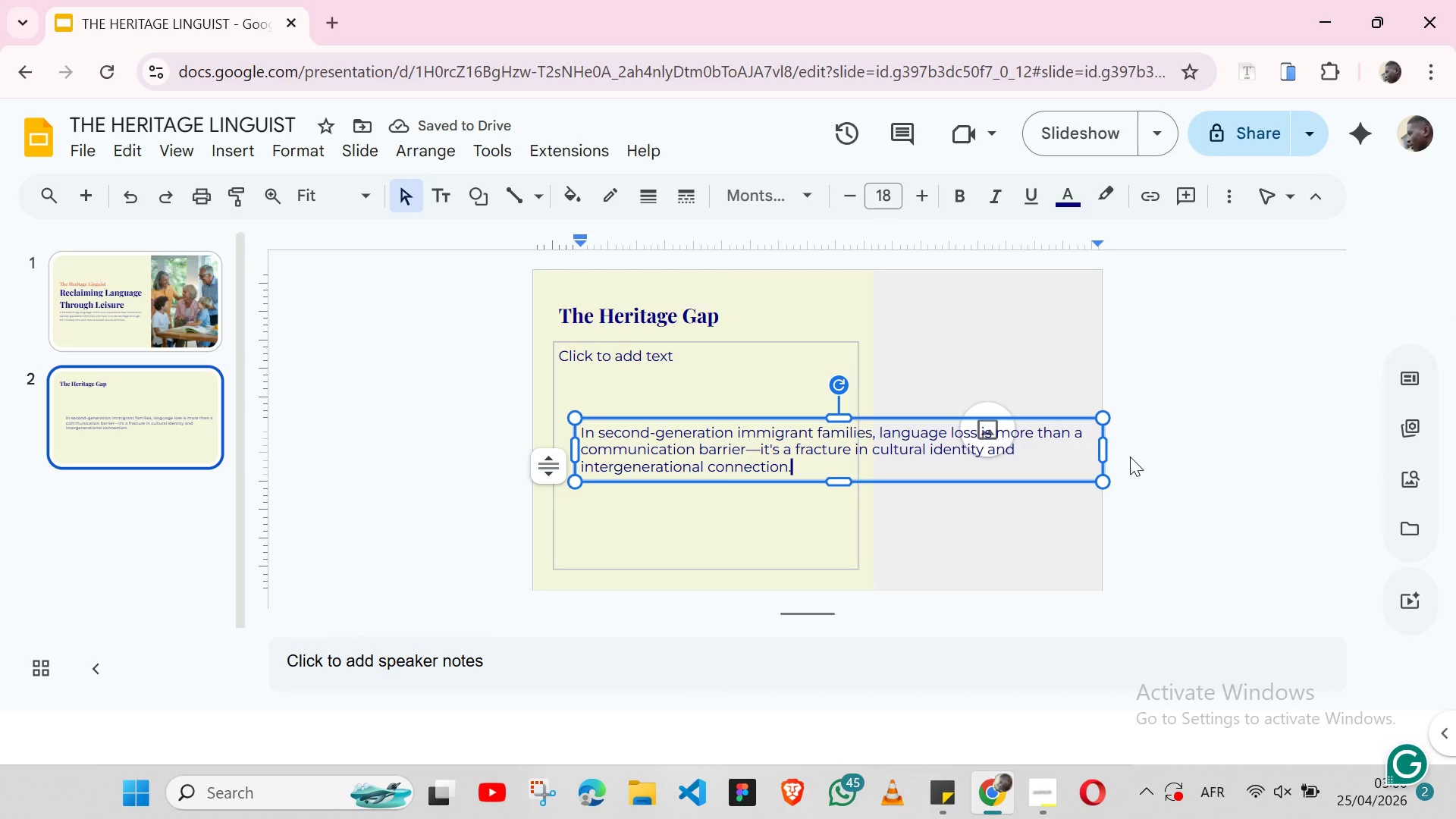 
wait(5.84)
 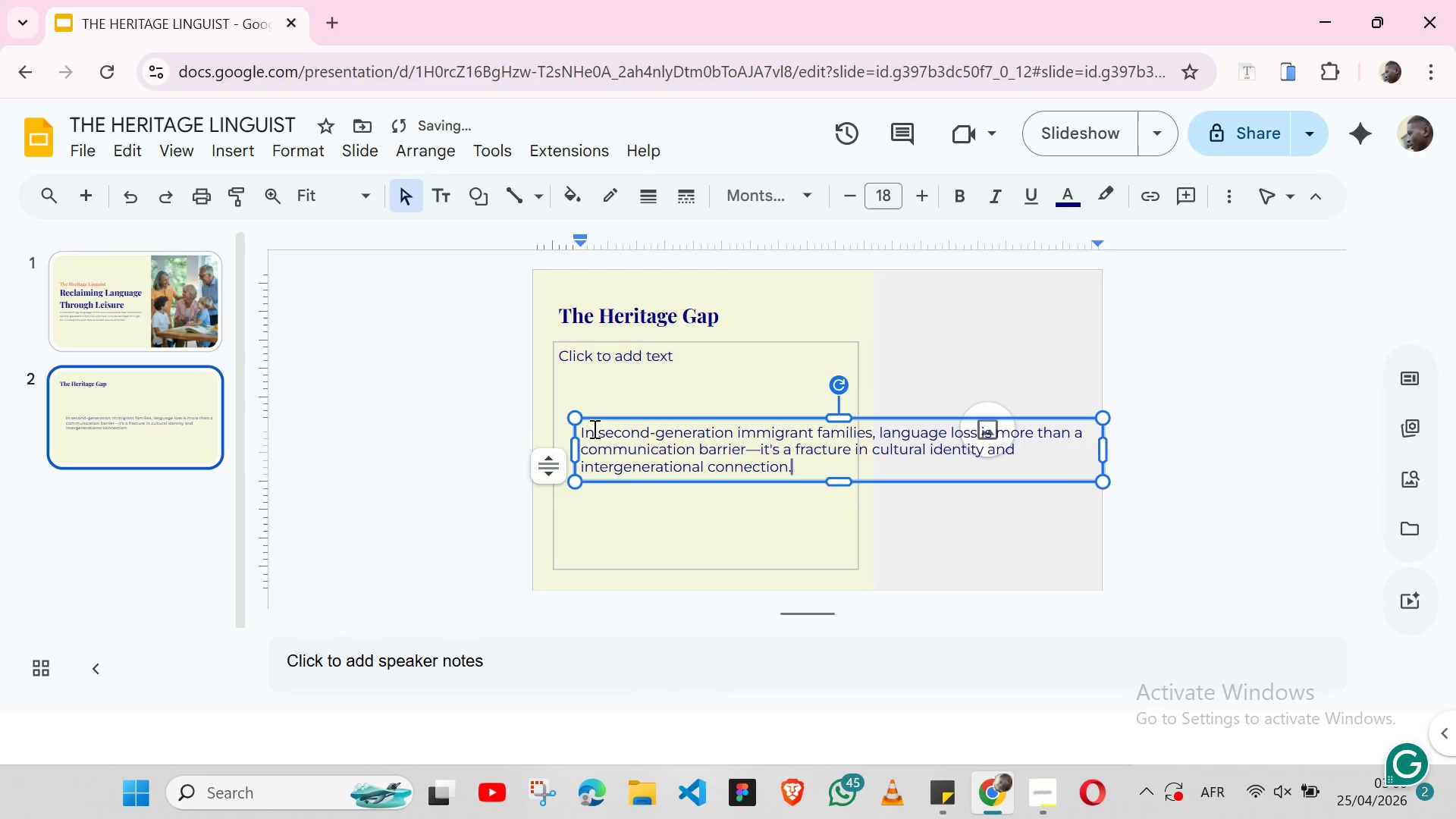 
left_click_drag(start_coordinate=[1103, 452], to_coordinate=[843, 464])
 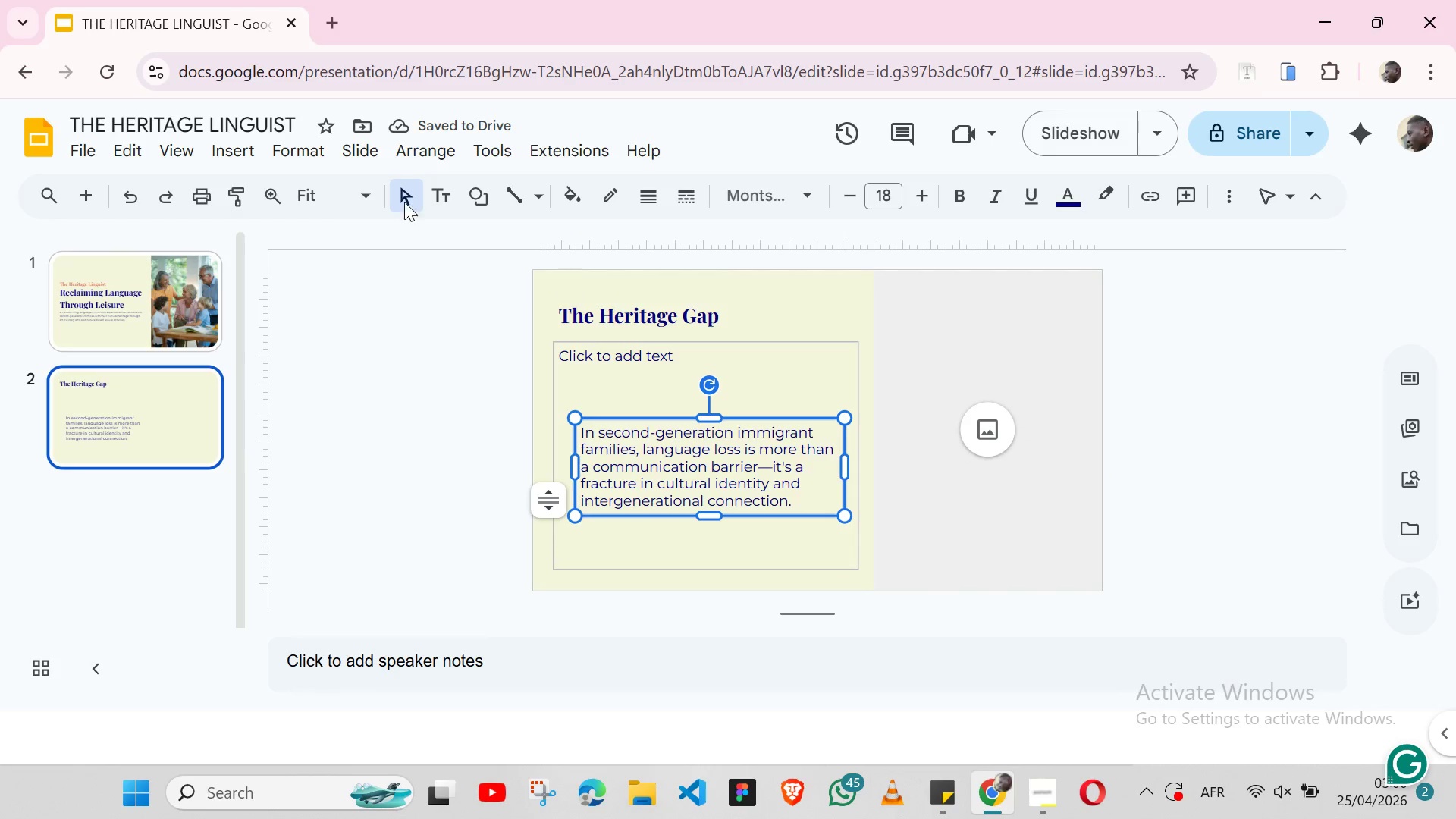 
wait(5.22)
 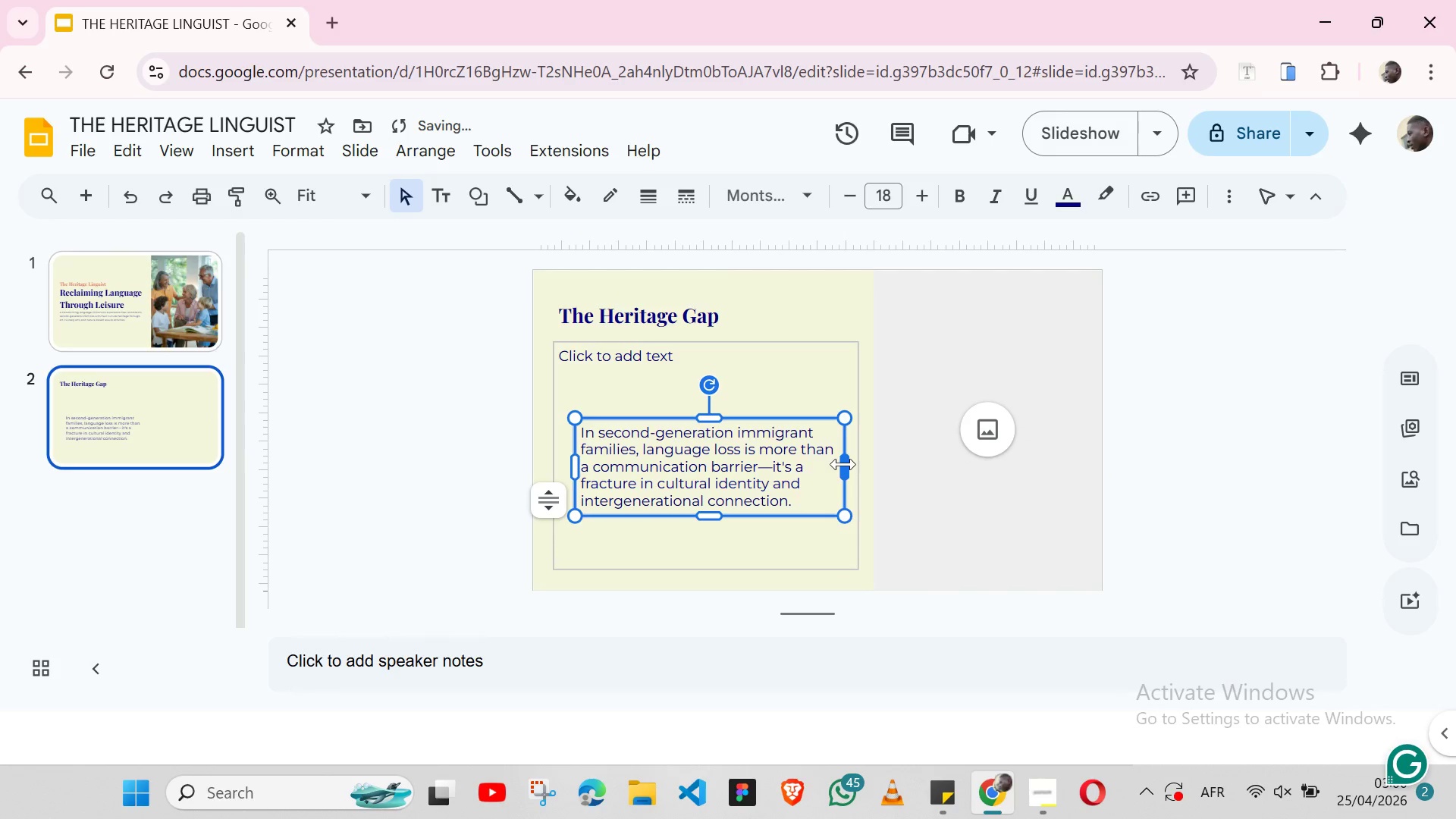 
left_click([177, 152])
 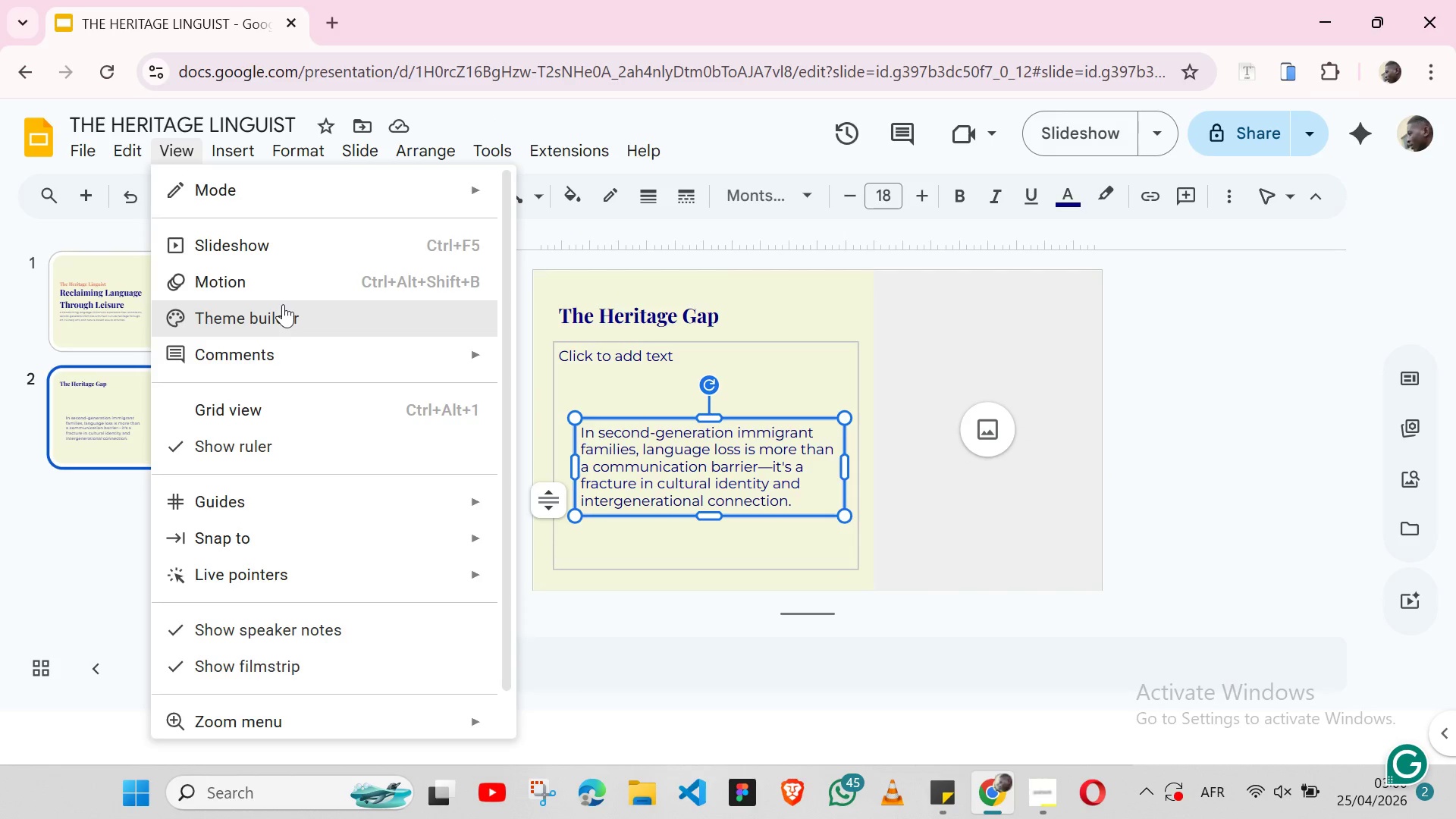 
left_click([283, 304])
 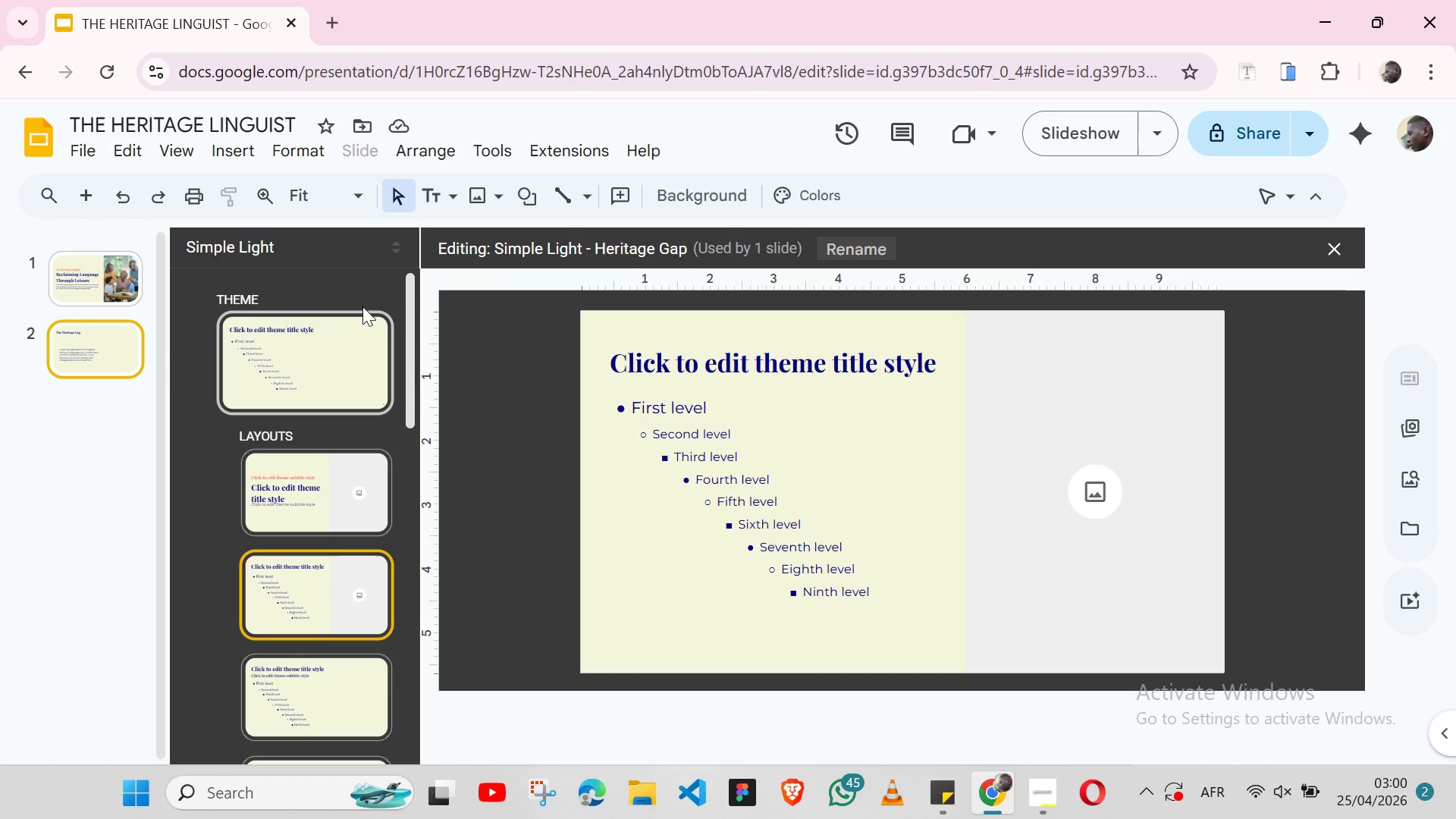 
left_click([363, 306])
 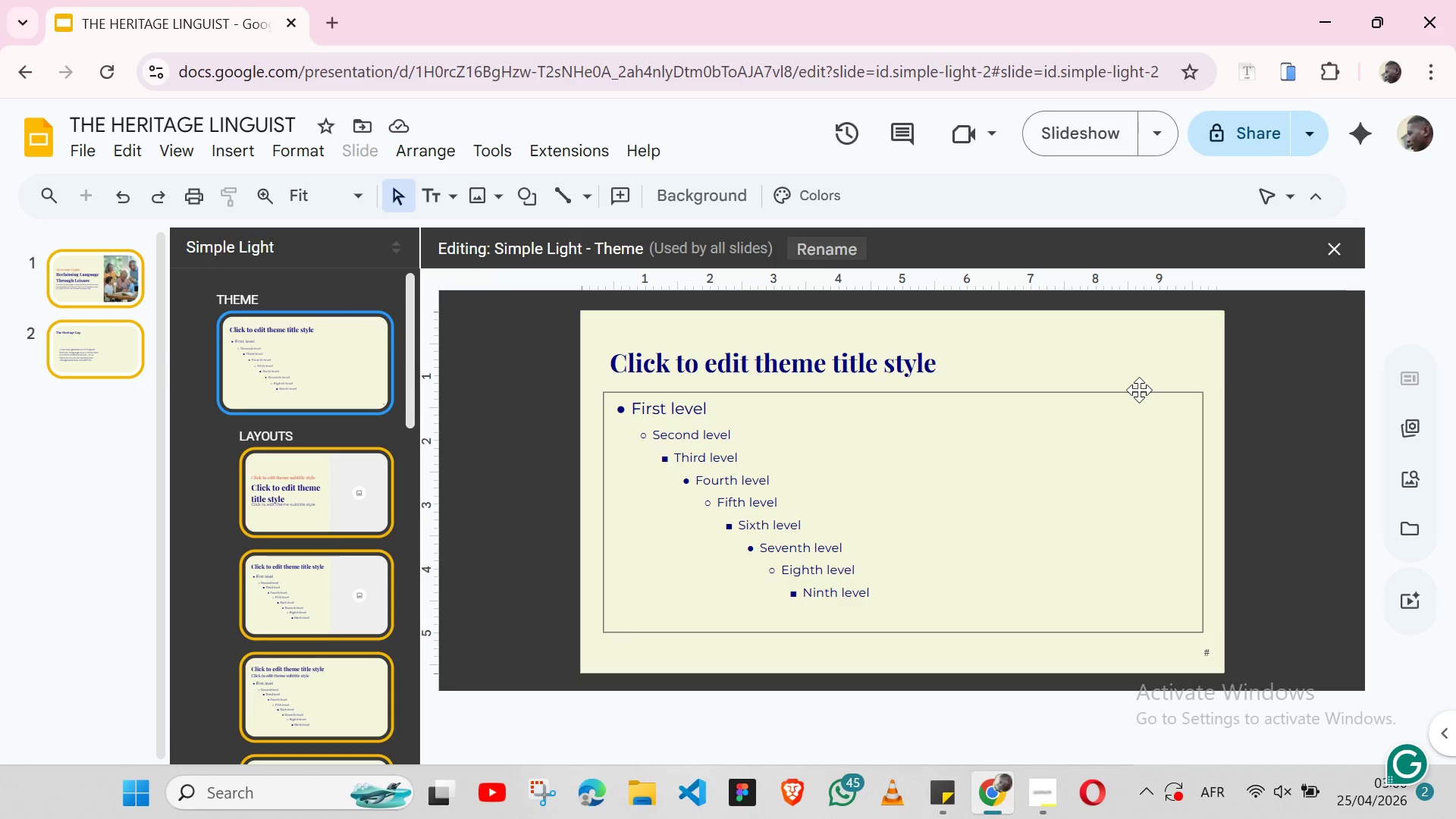 
left_click([1139, 391])
 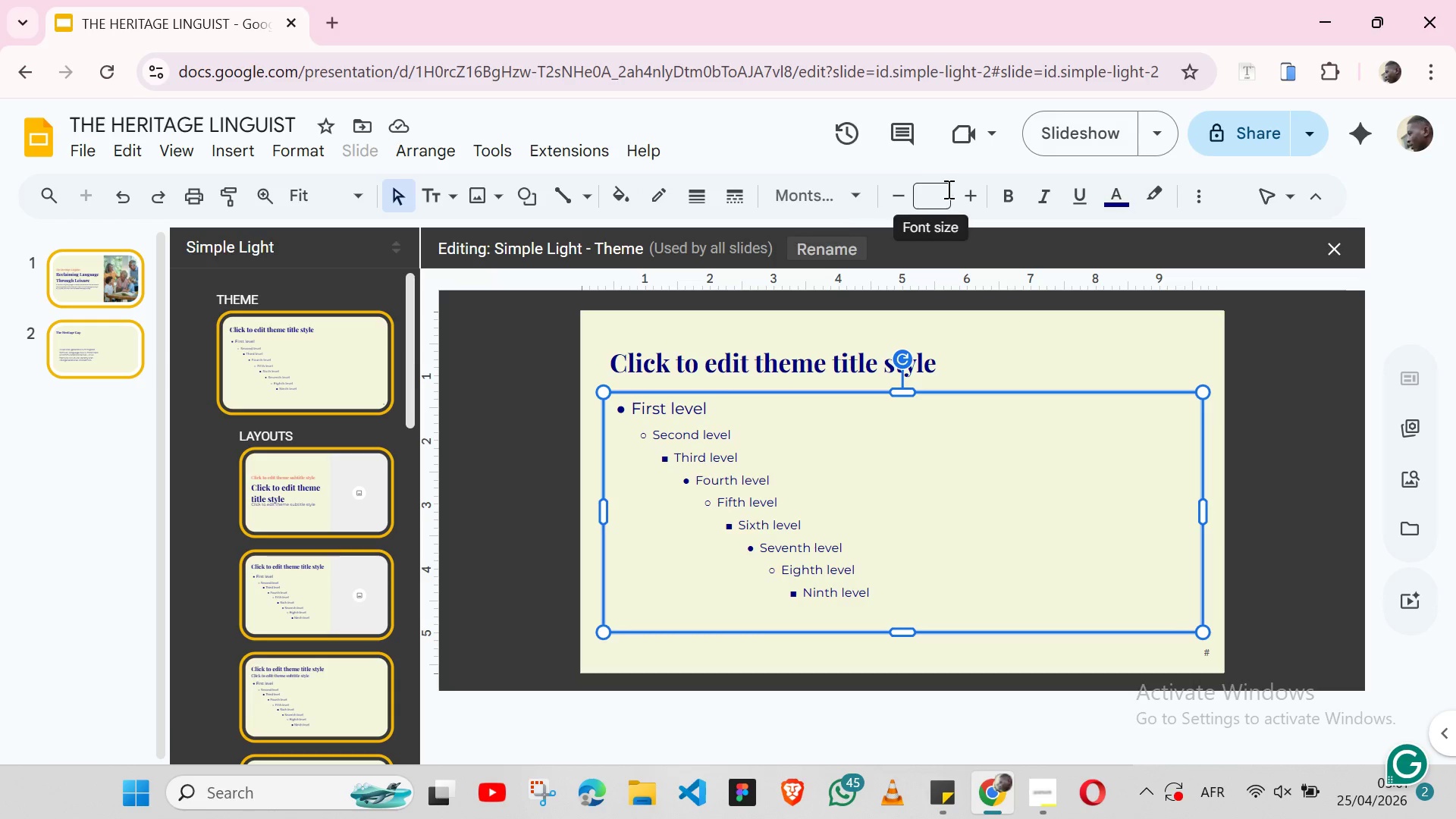 
left_click([936, 195])
 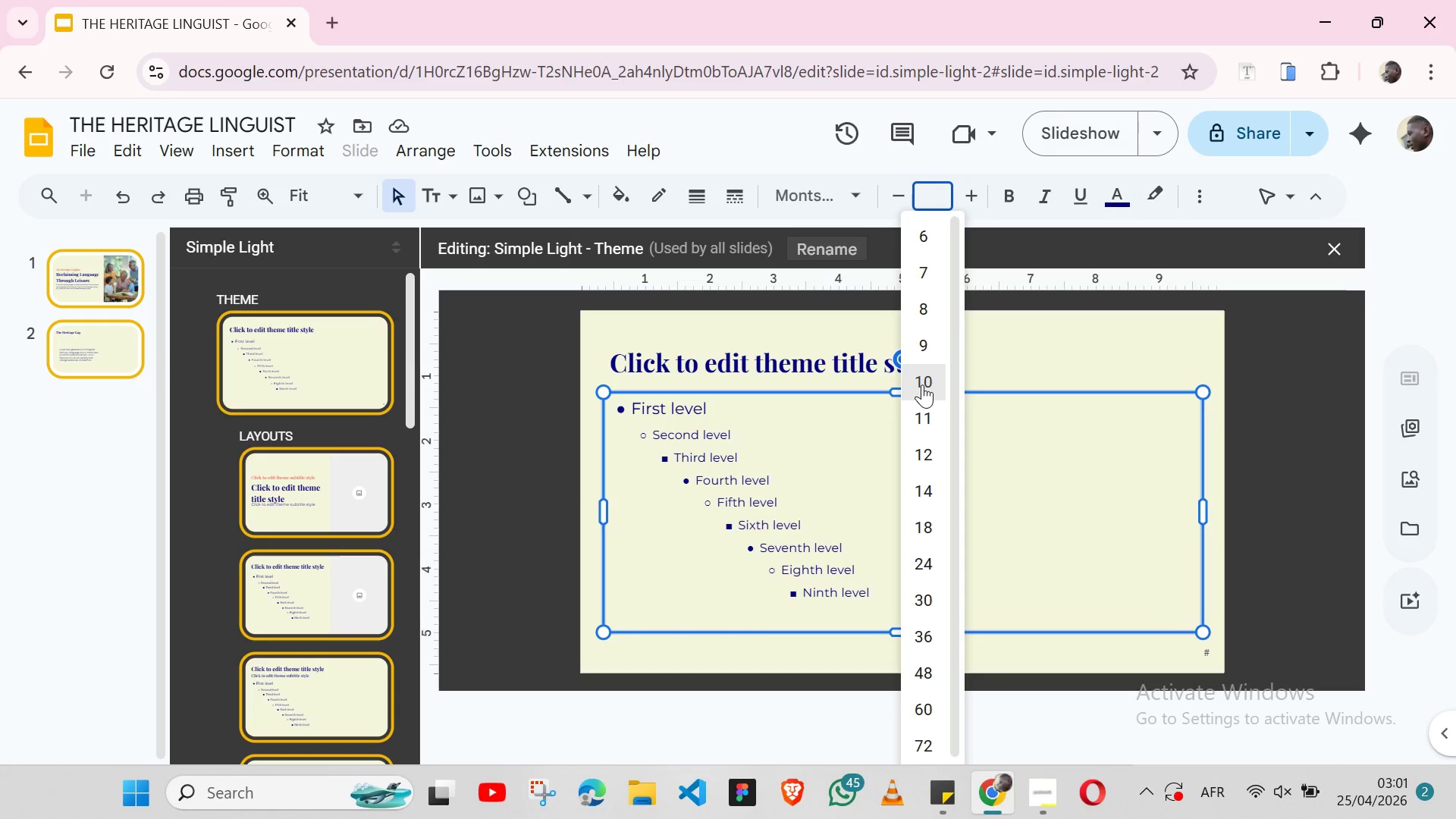 
left_click([922, 384])
 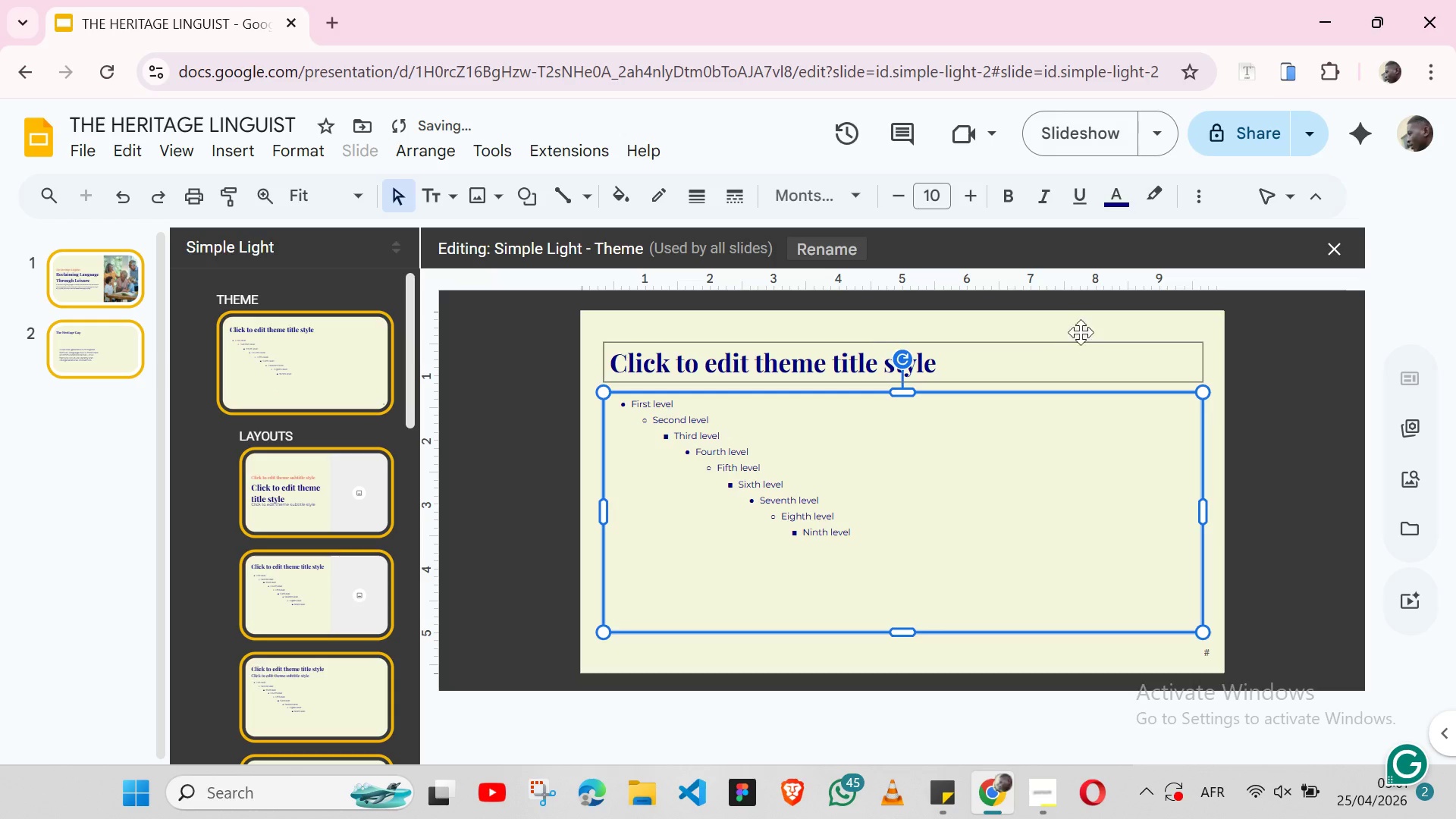 
left_click([1084, 328])
 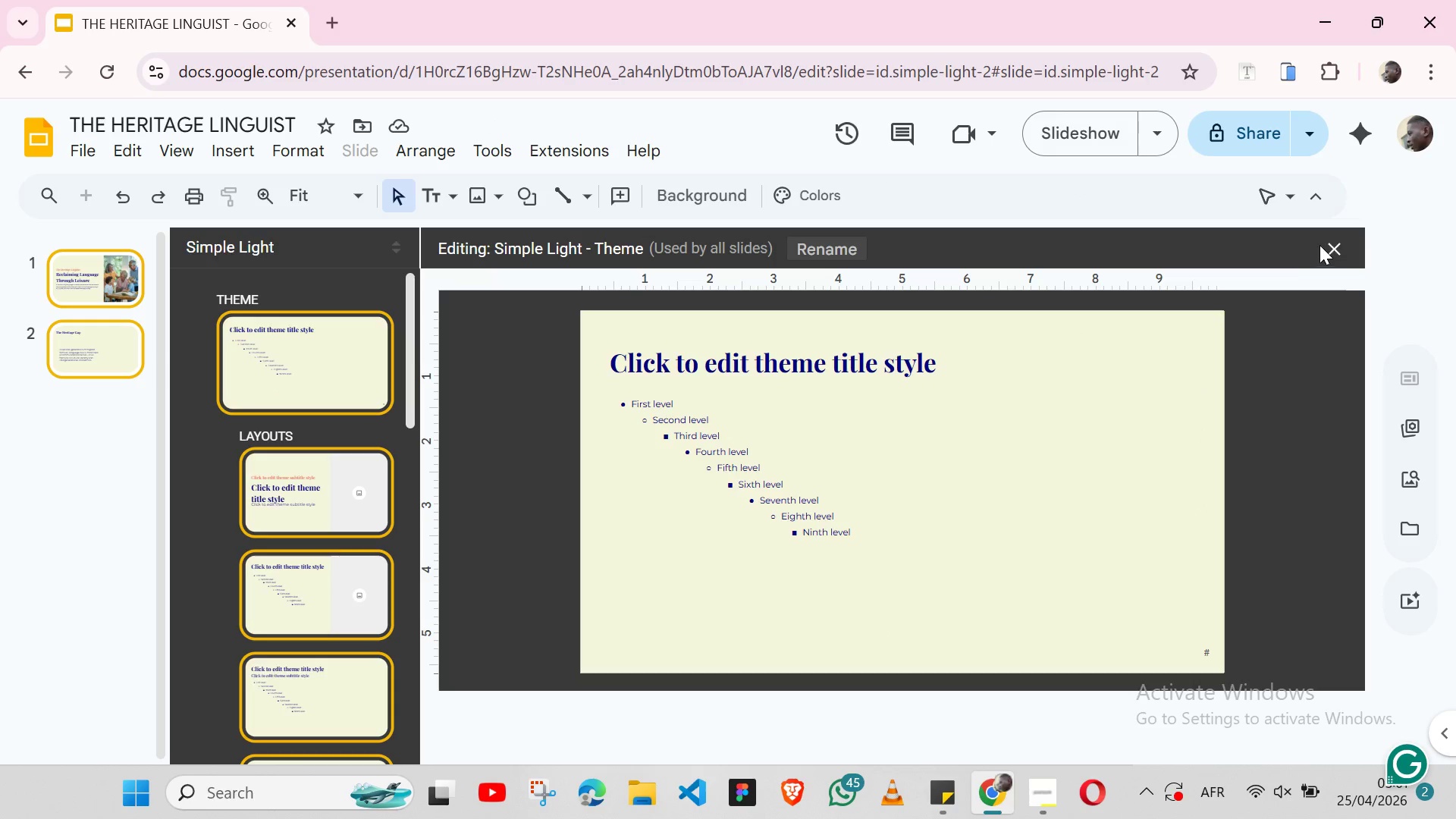 
left_click([1331, 245])
 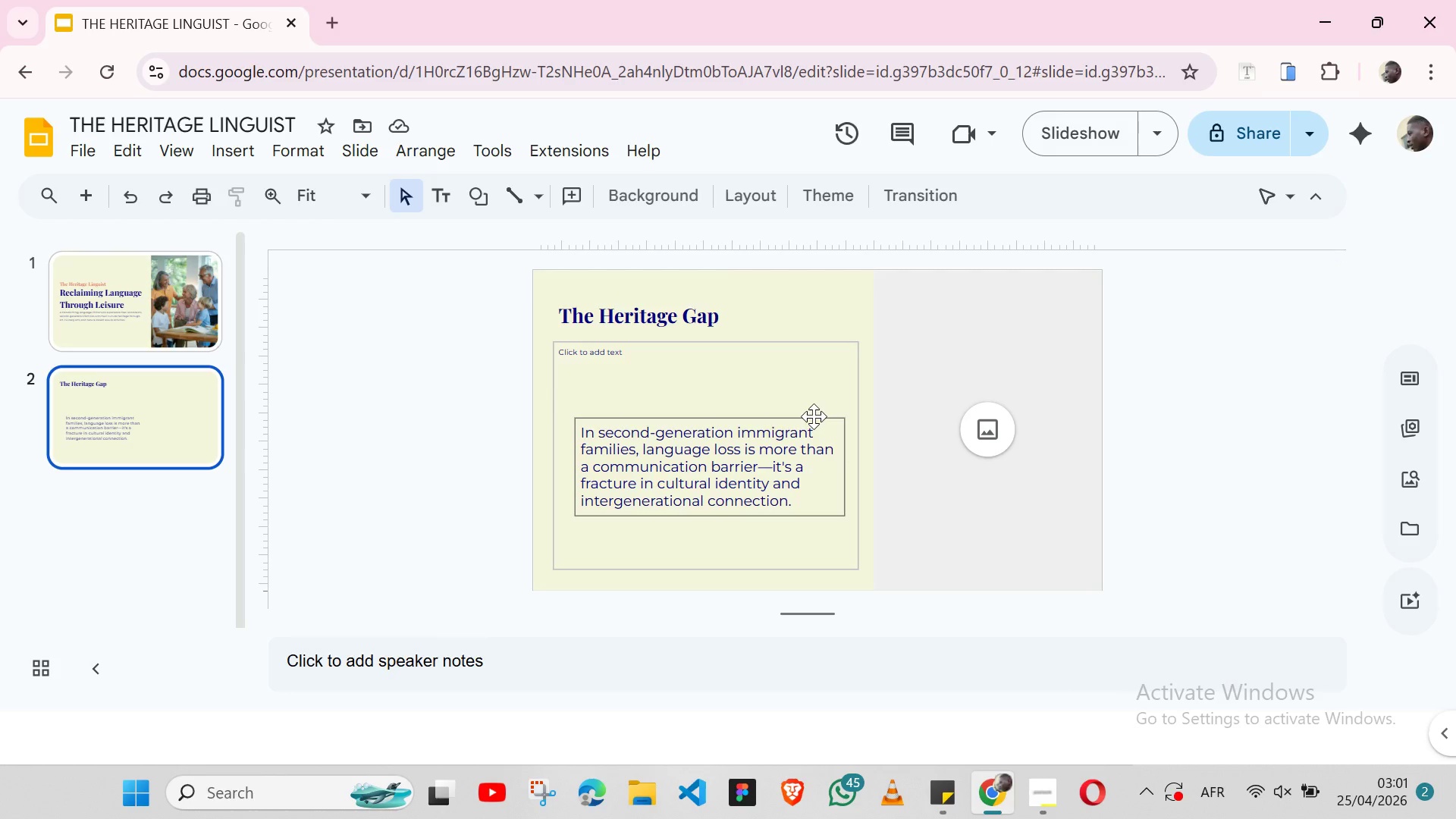 
left_click([814, 416])
 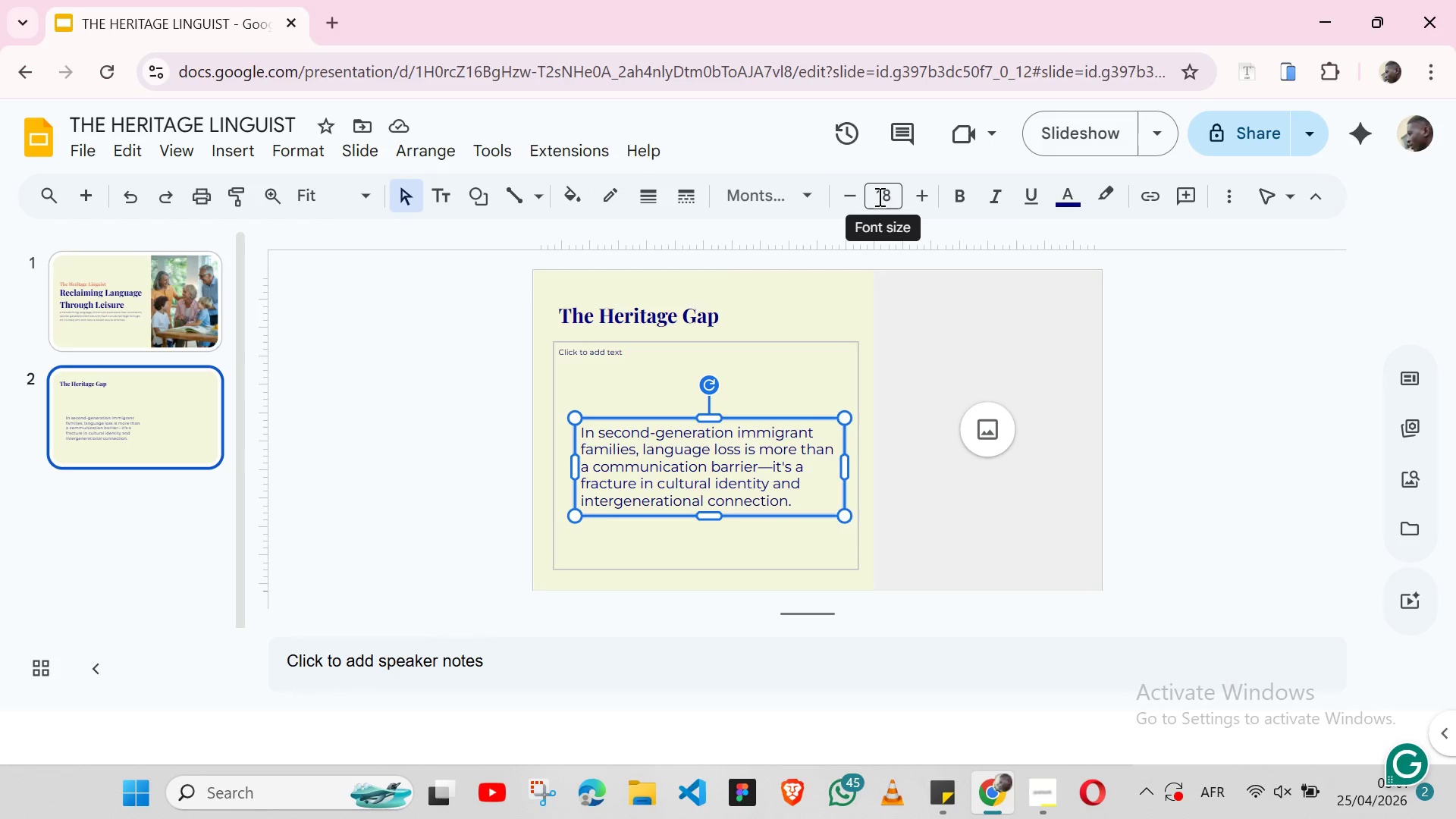 
left_click([878, 196])
 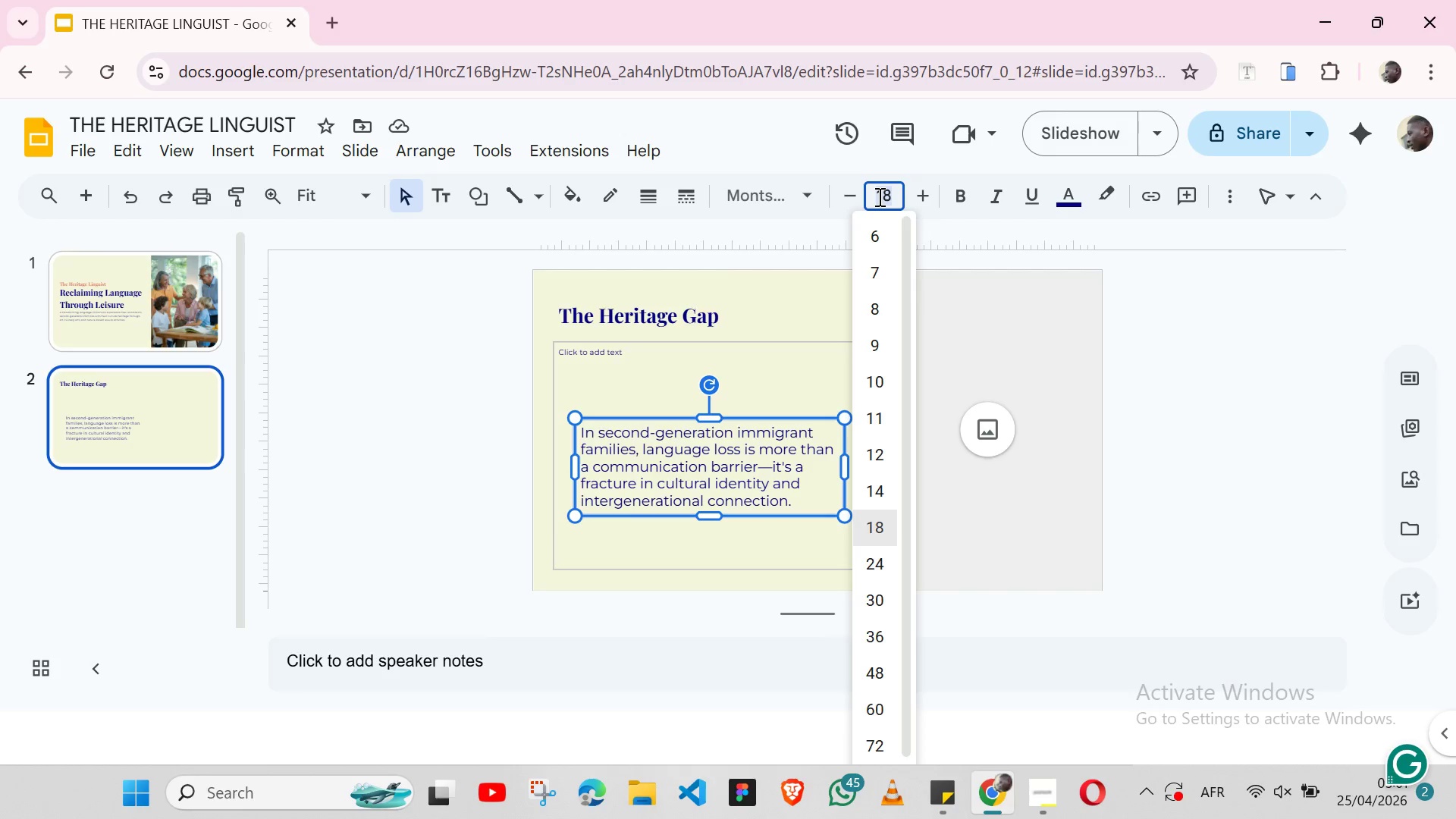 
type(10)
 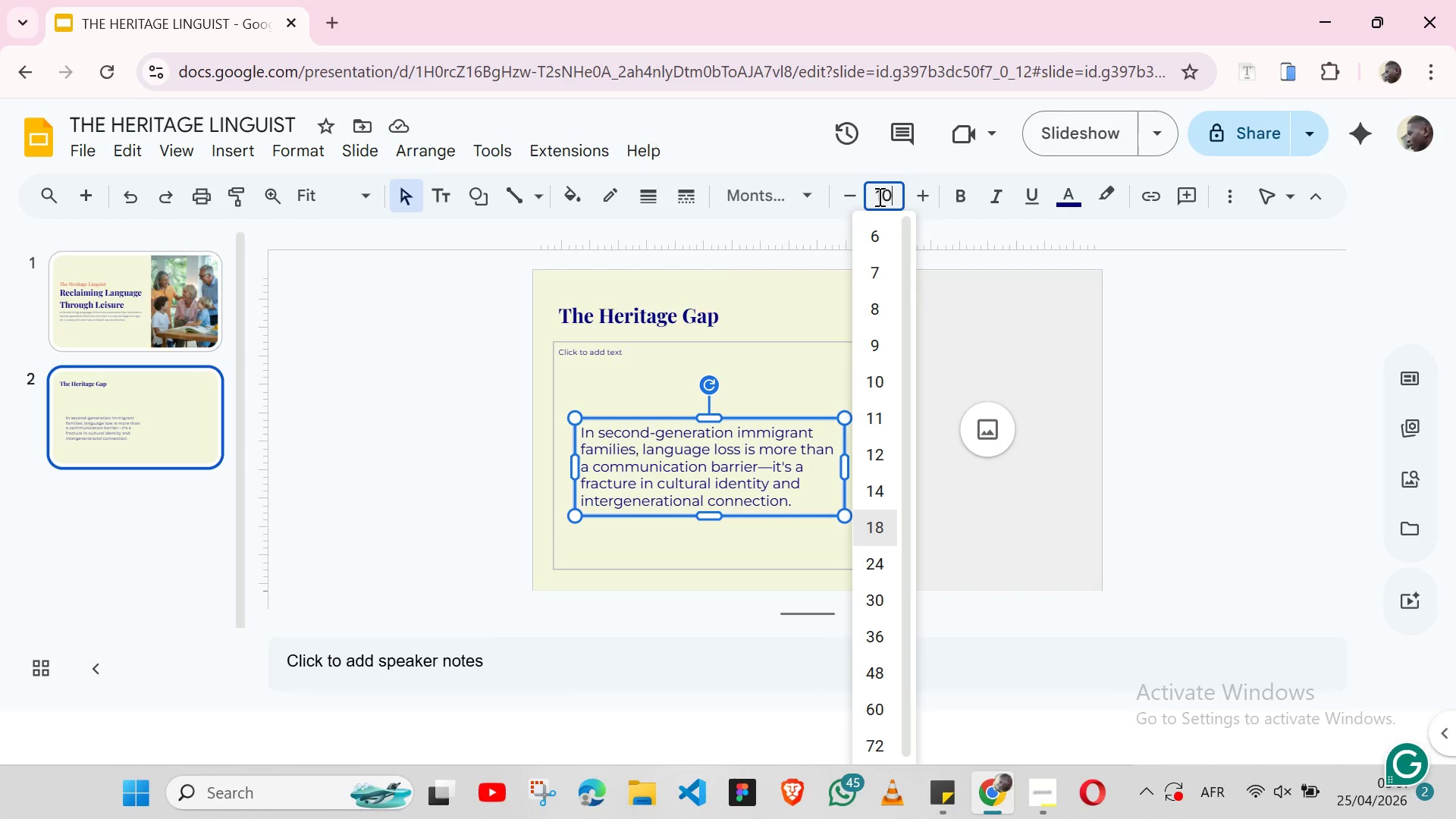 
key(Enter)
 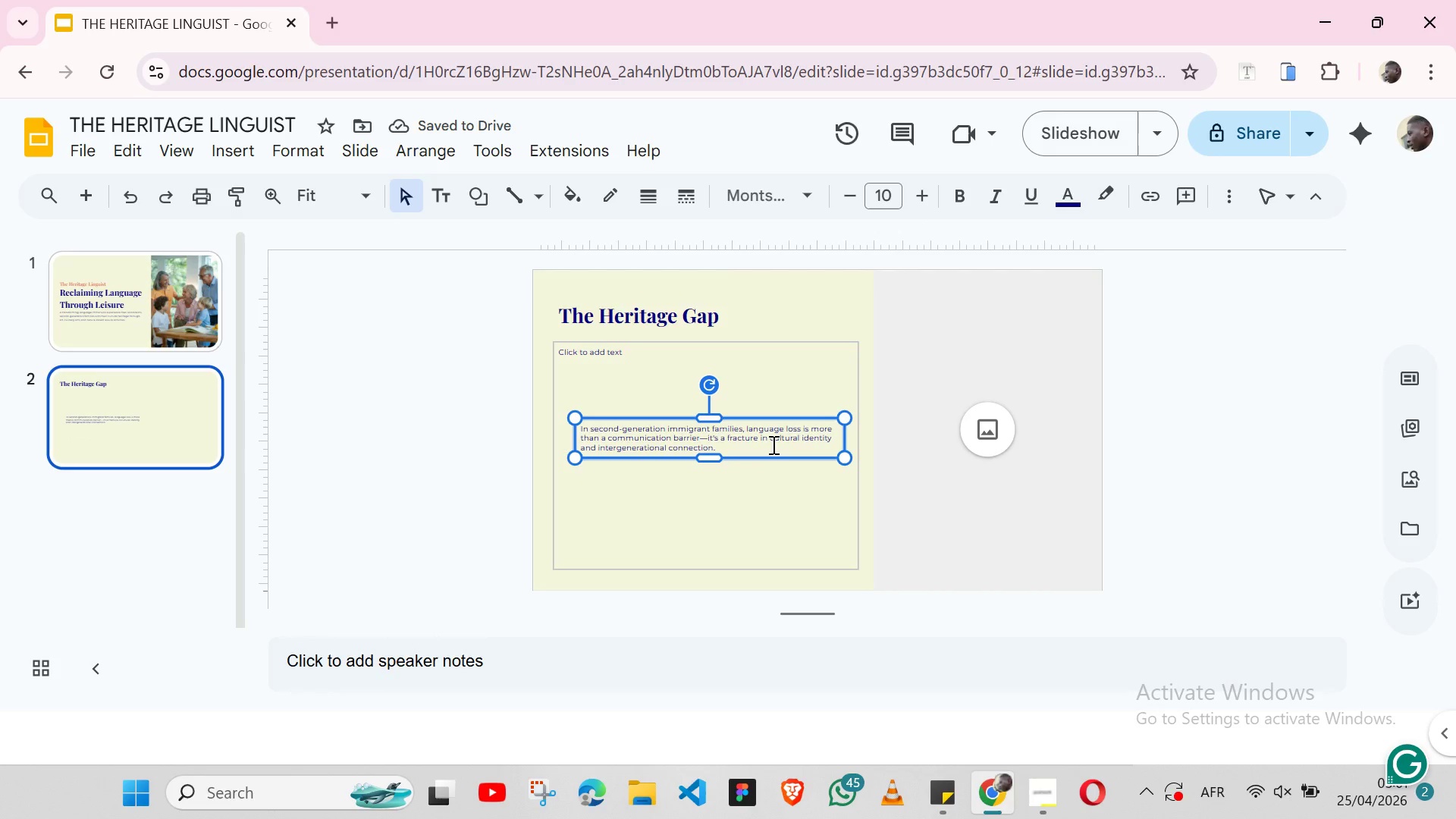 
double_click([759, 447])
 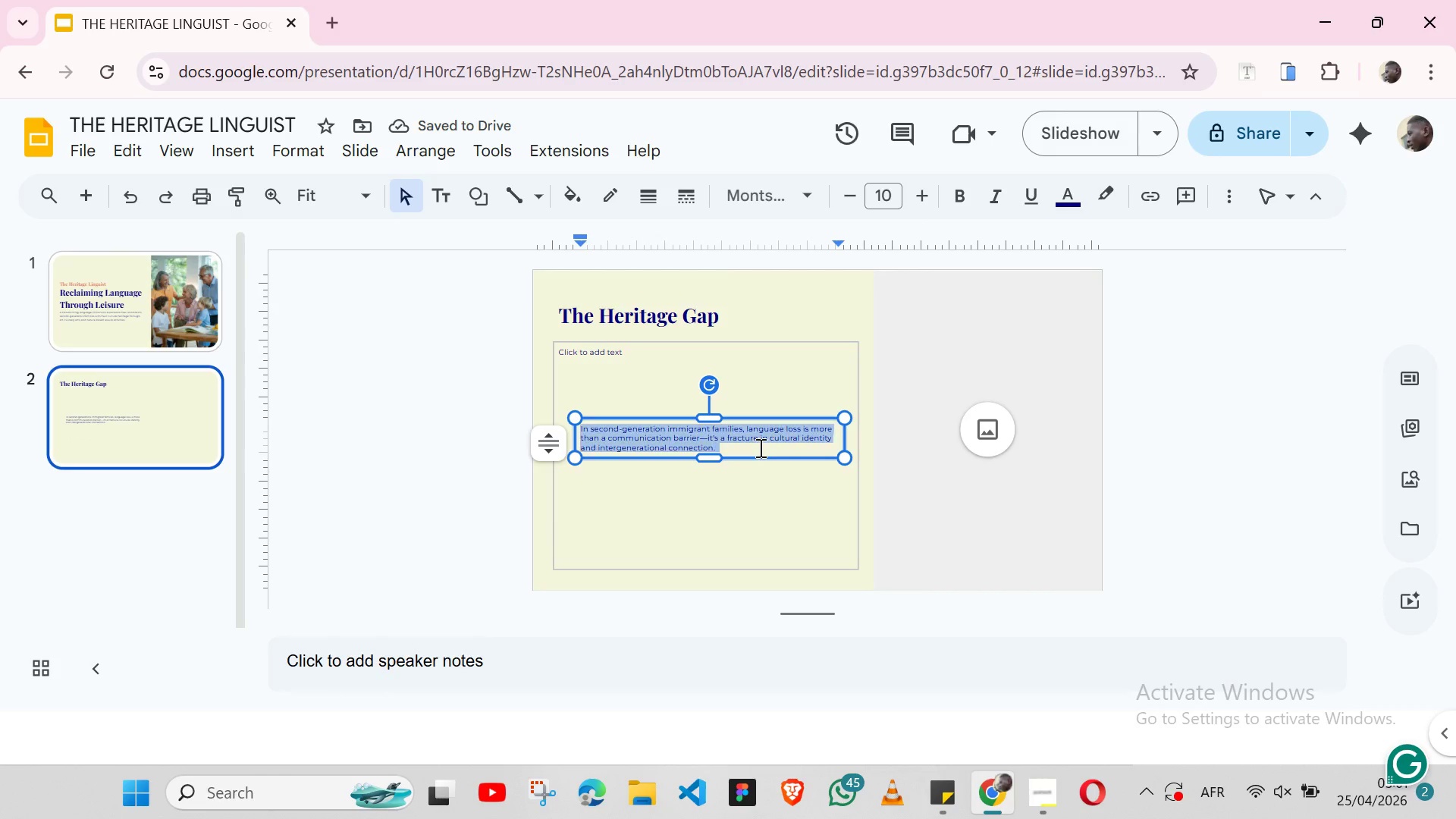 
triple_click([759, 447])
 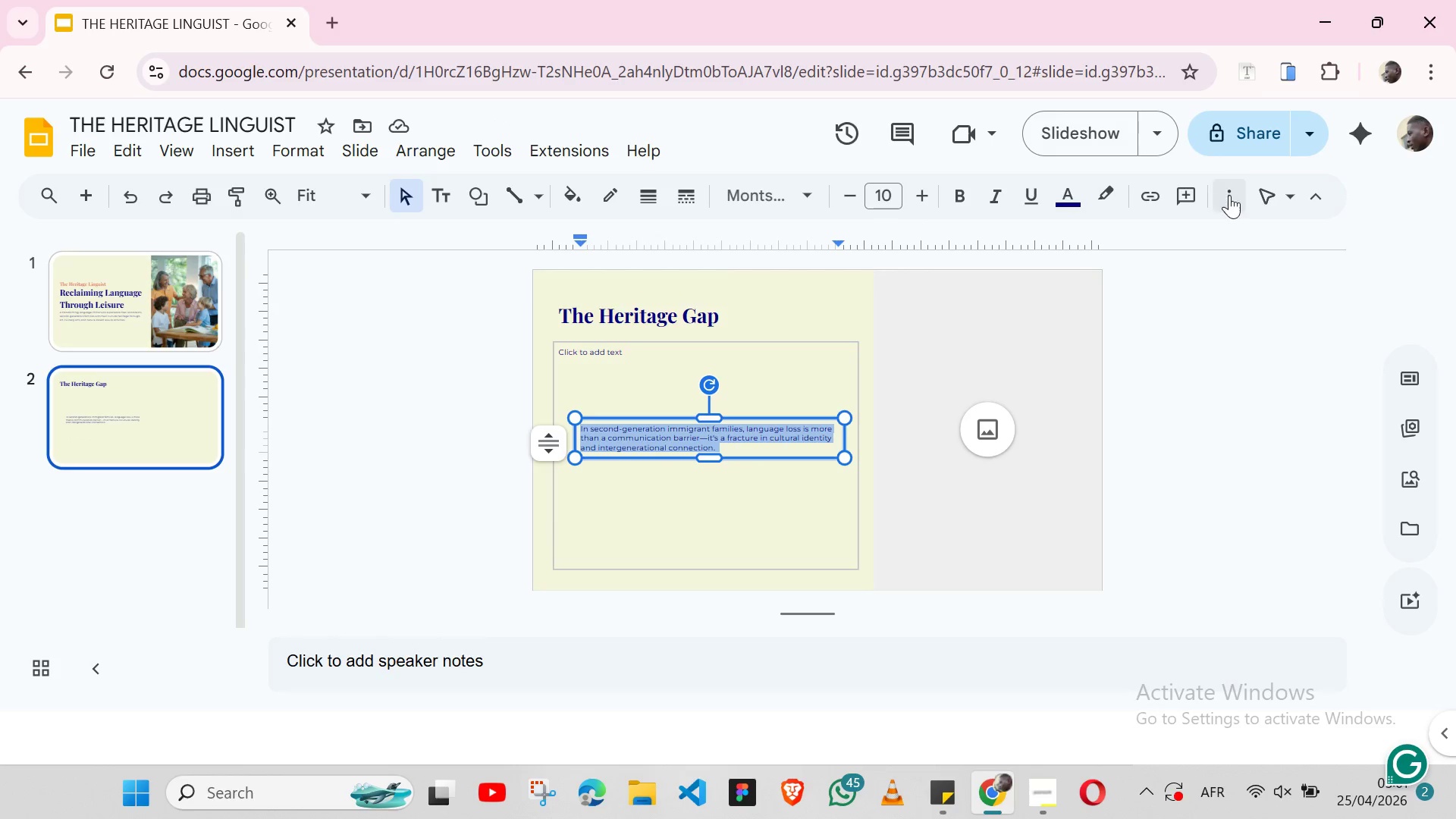 
left_click([1232, 195])
 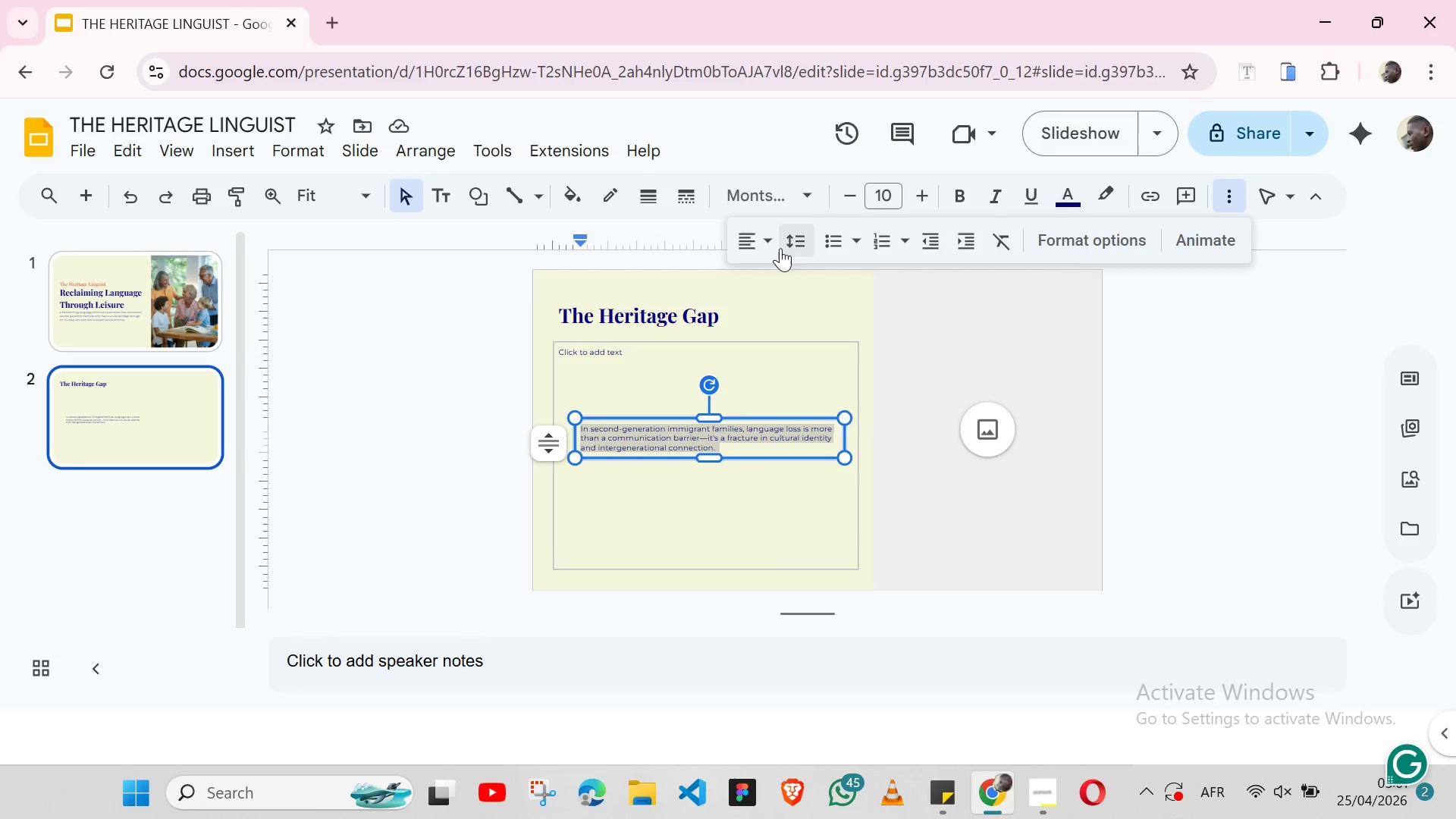 
left_click([780, 247])
 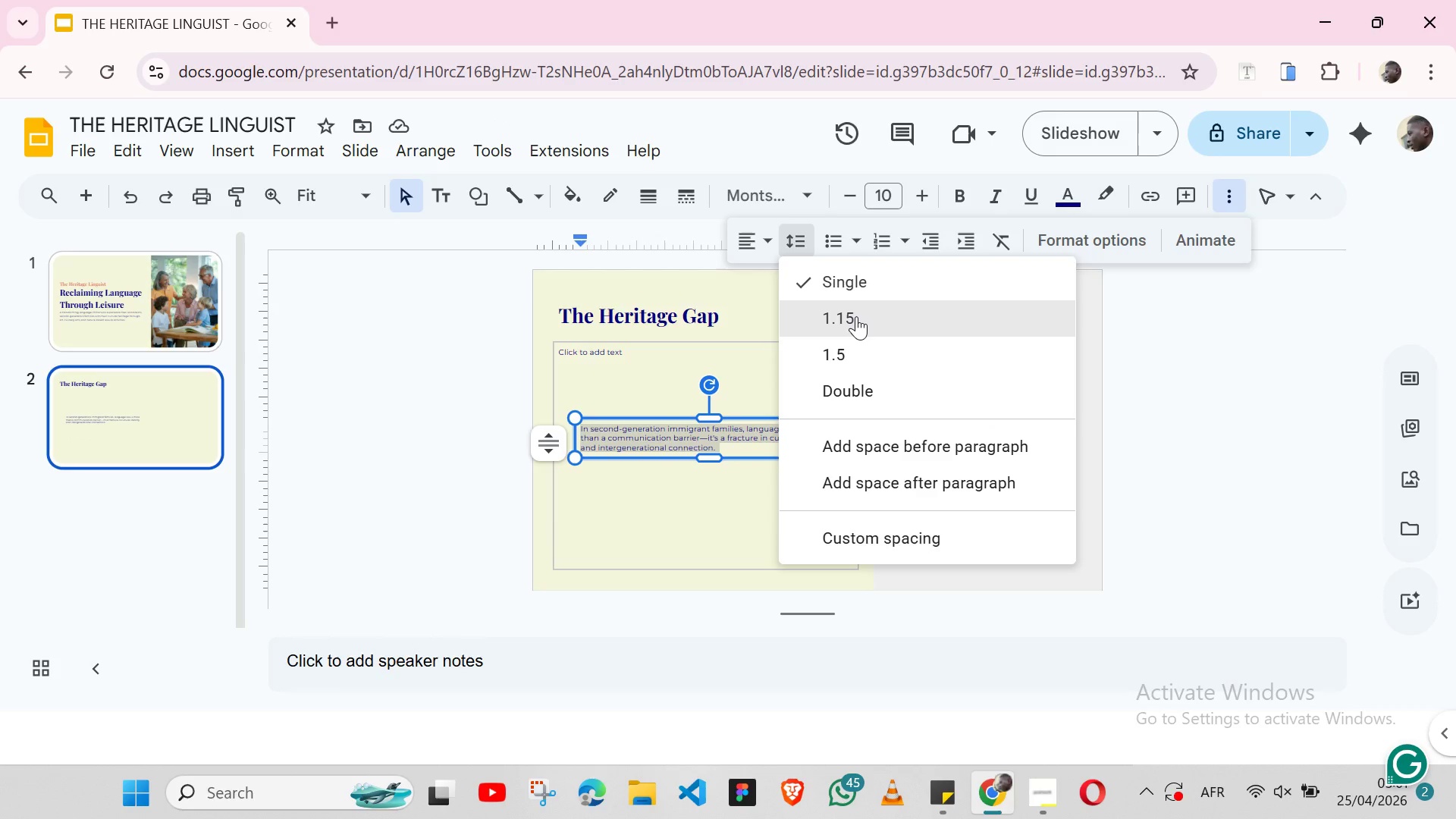 
left_click([856, 316])
 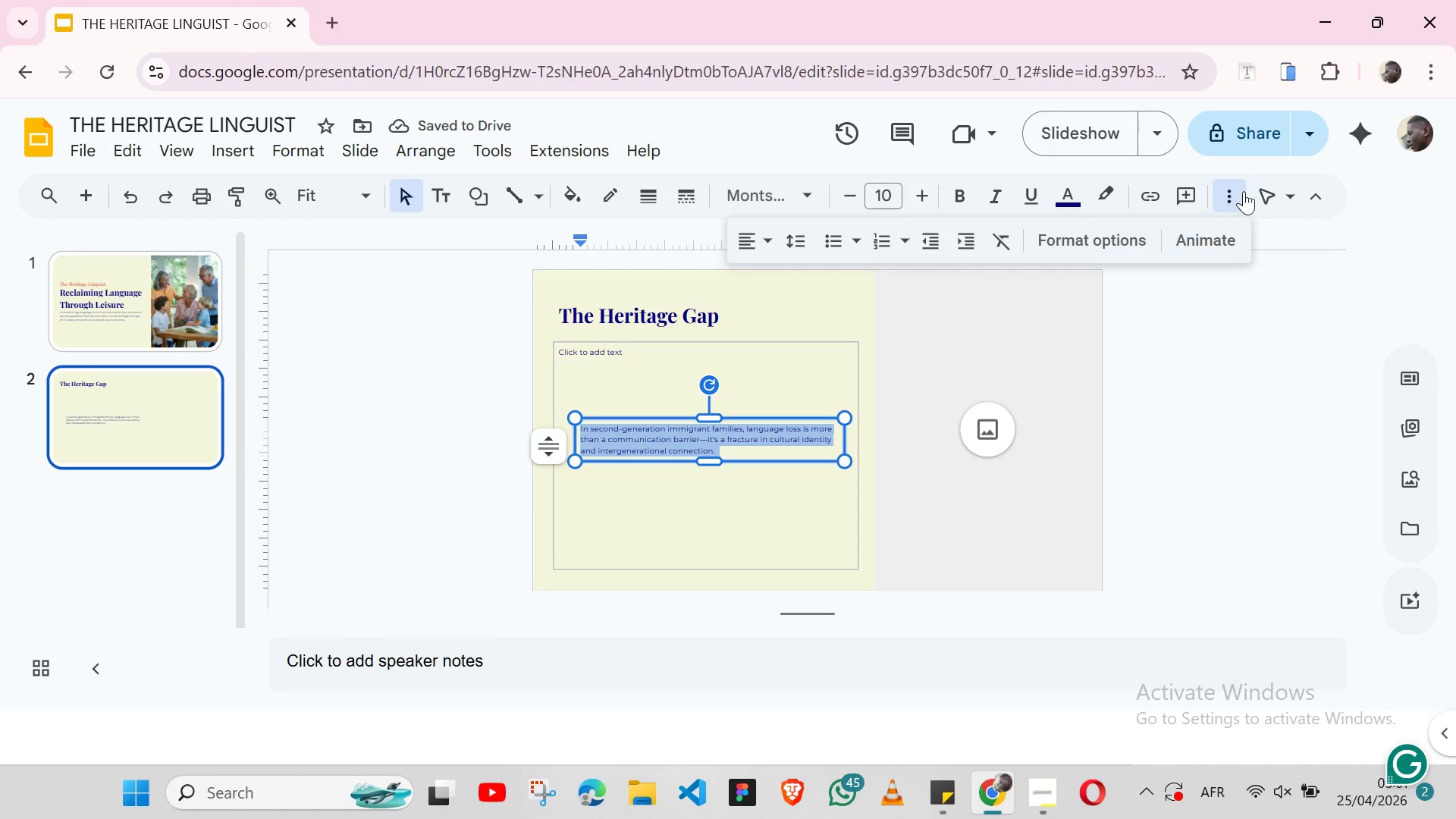 
wait(5.31)
 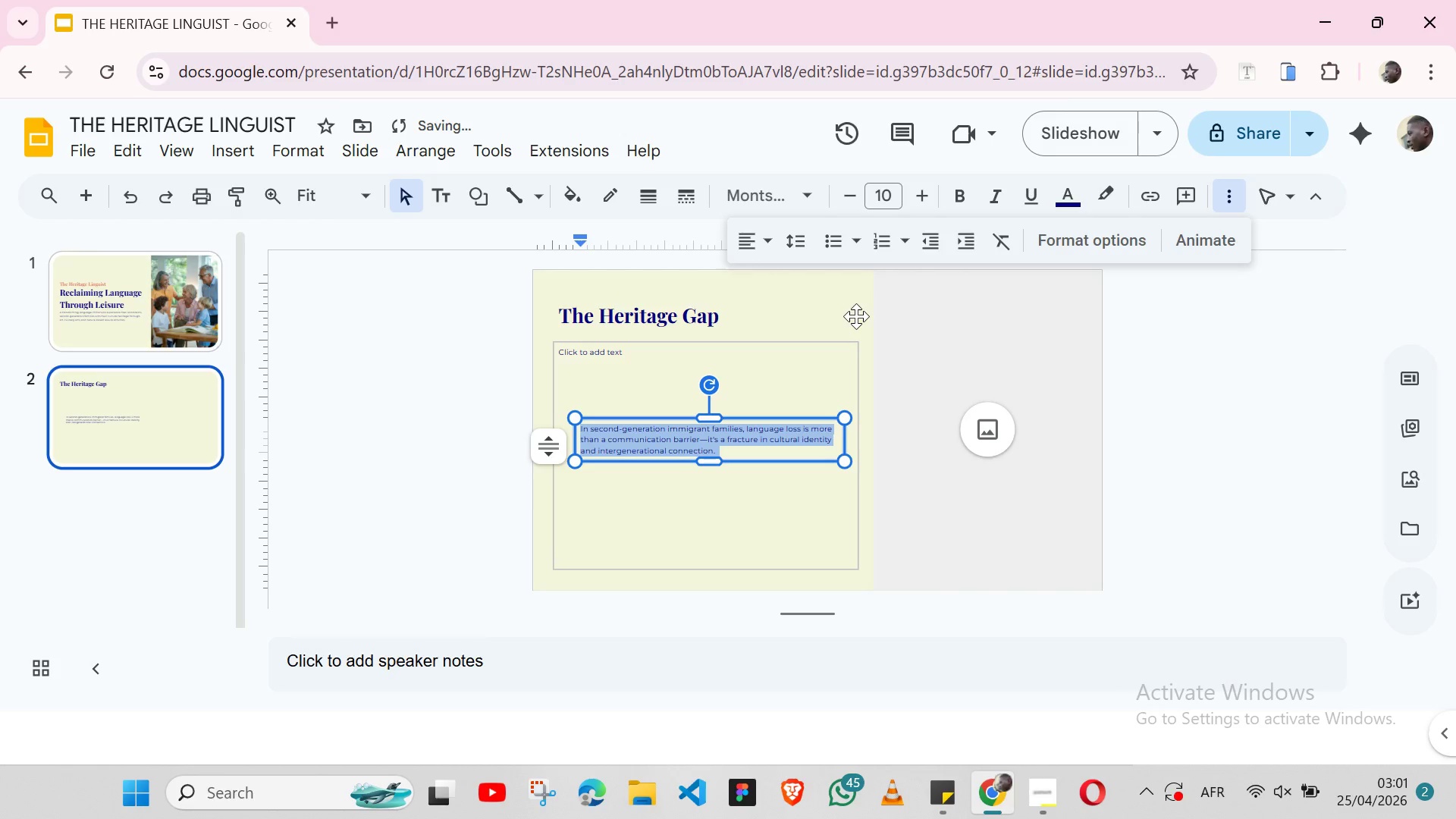 
left_click_drag(start_coordinate=[799, 245], to_coordinate=[830, 338])
 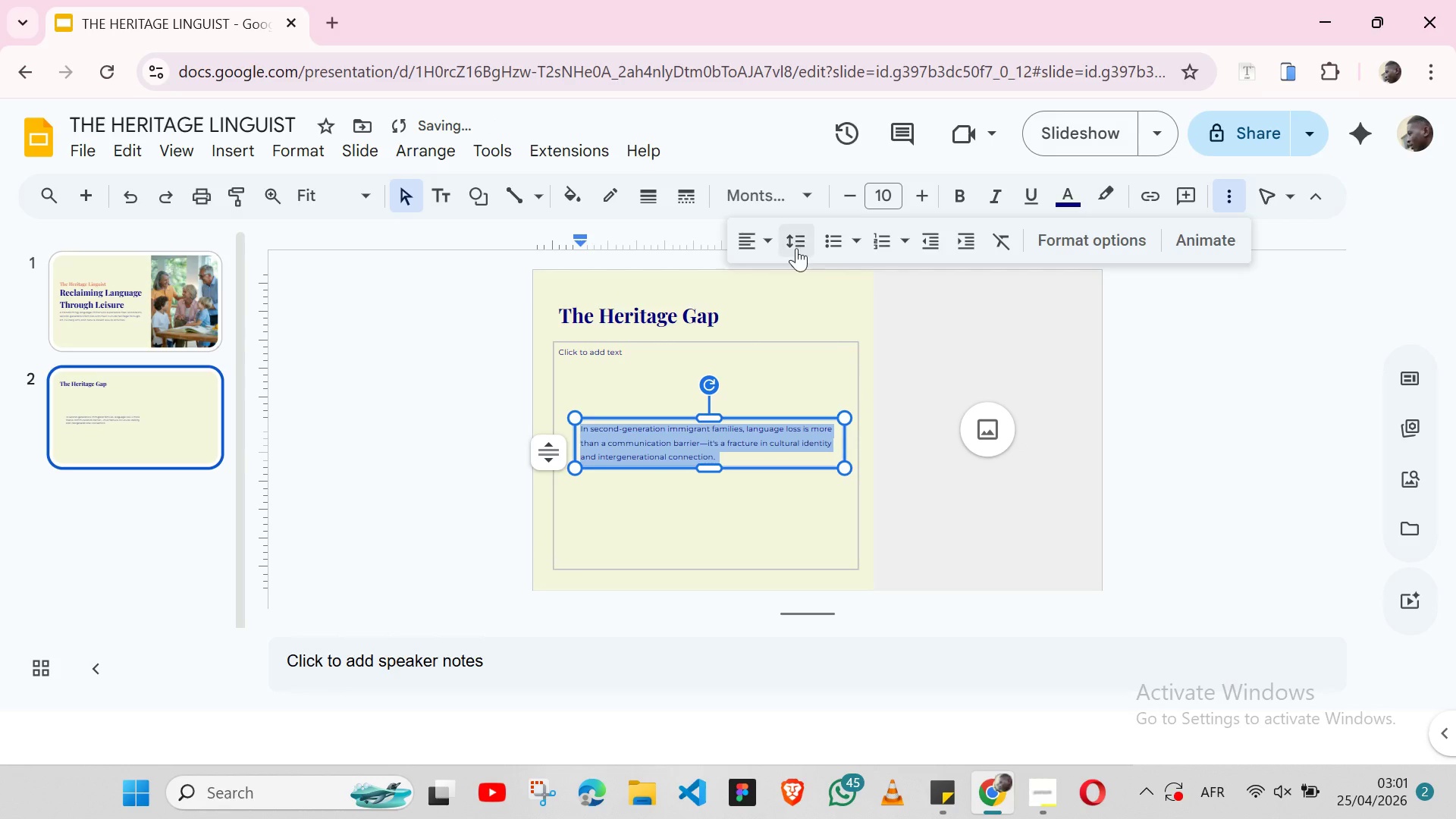 
left_click_drag(start_coordinate=[794, 244], to_coordinate=[874, 358])
 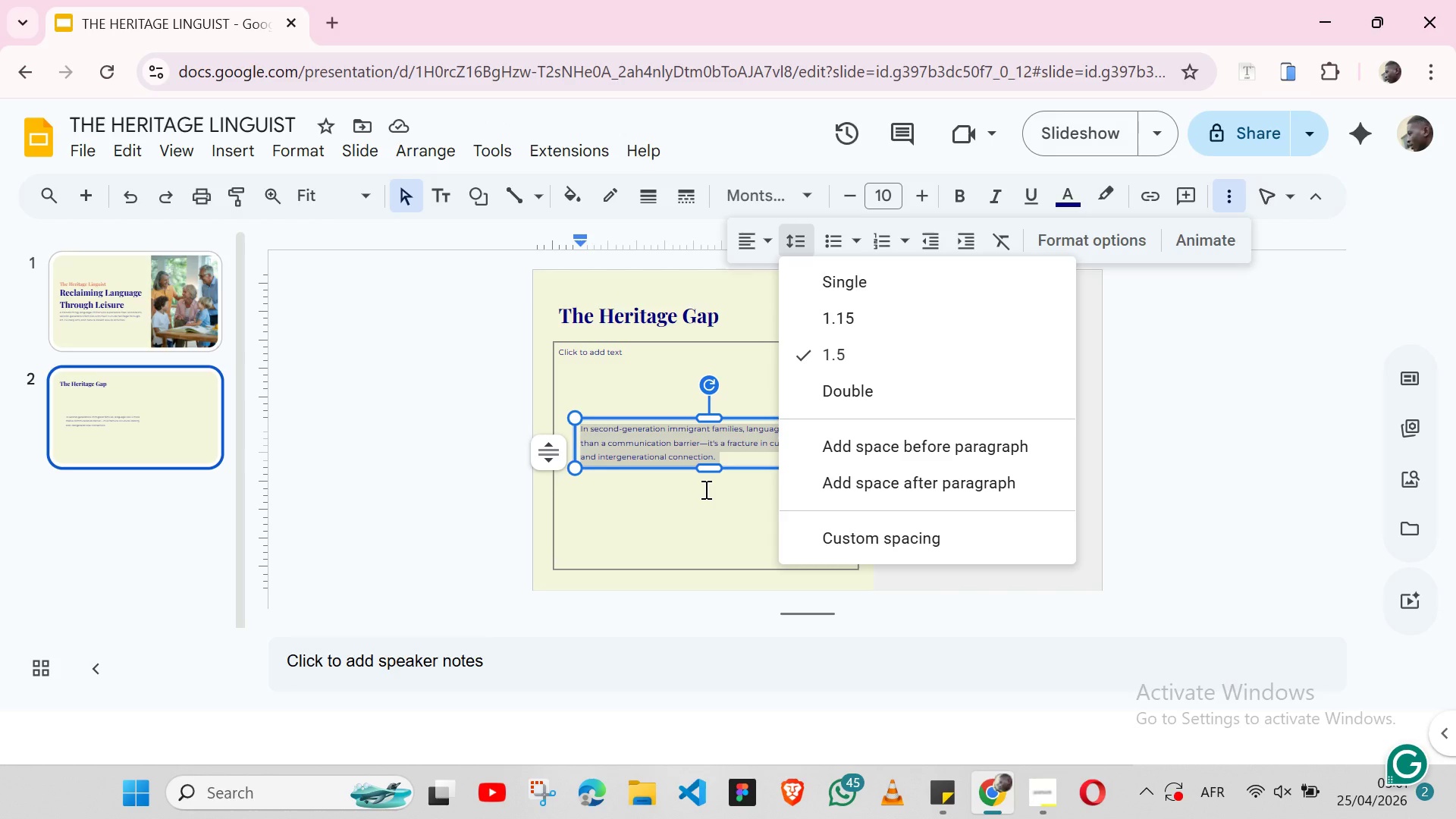 
left_click([667, 503])
 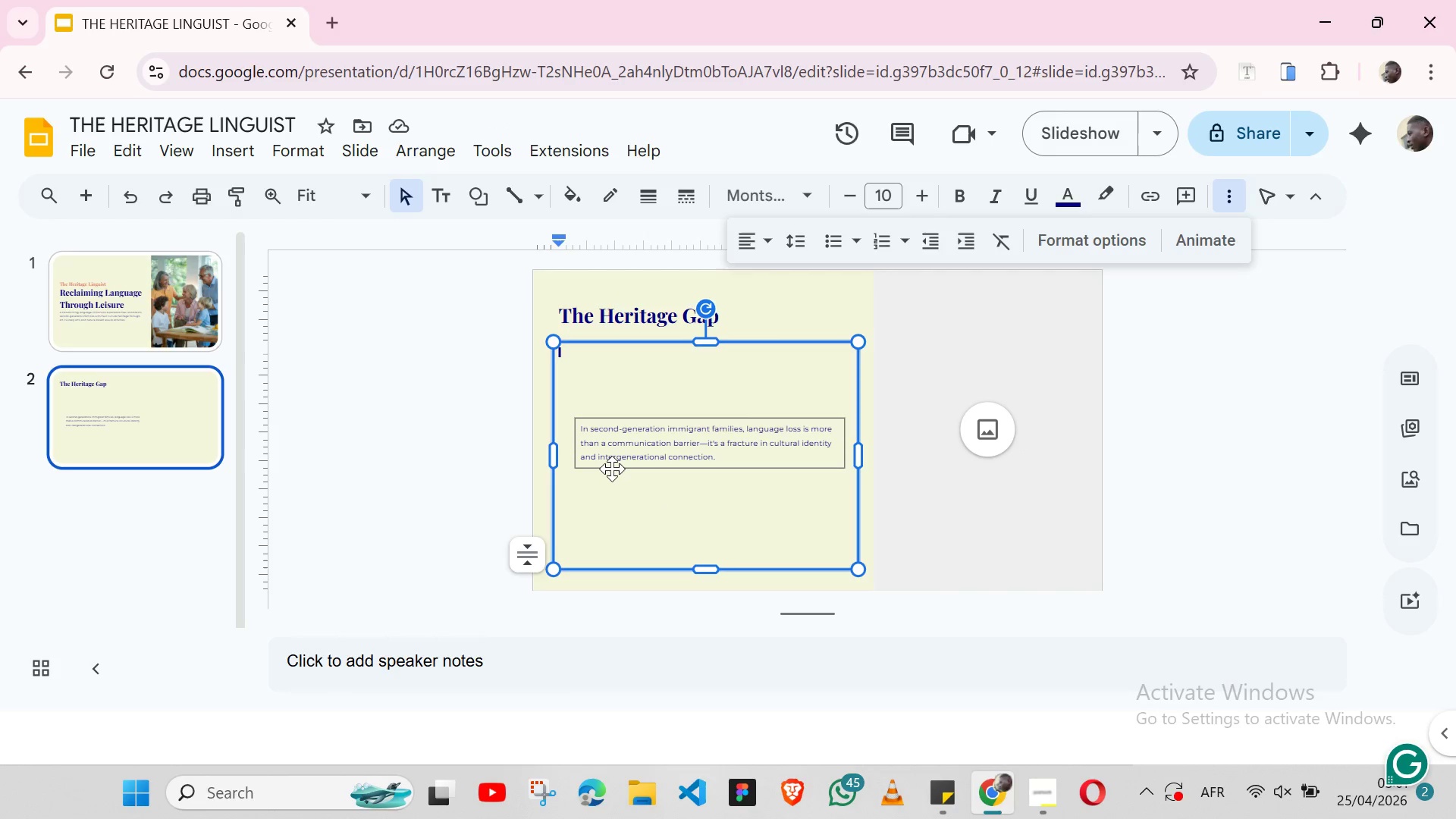 
left_click([612, 469])
 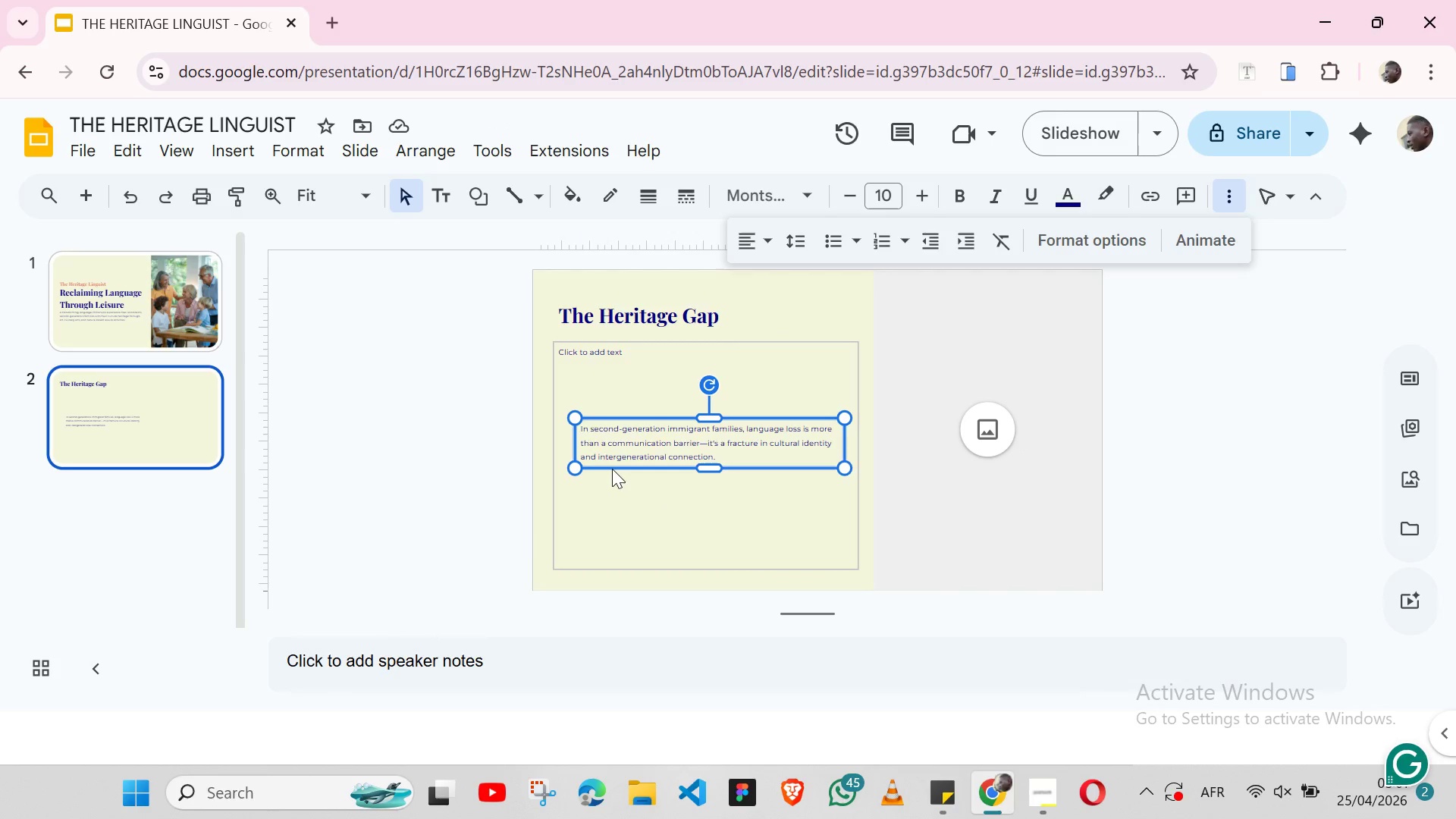 
hold_key(key=ShiftLeft, duration=1.51)
 